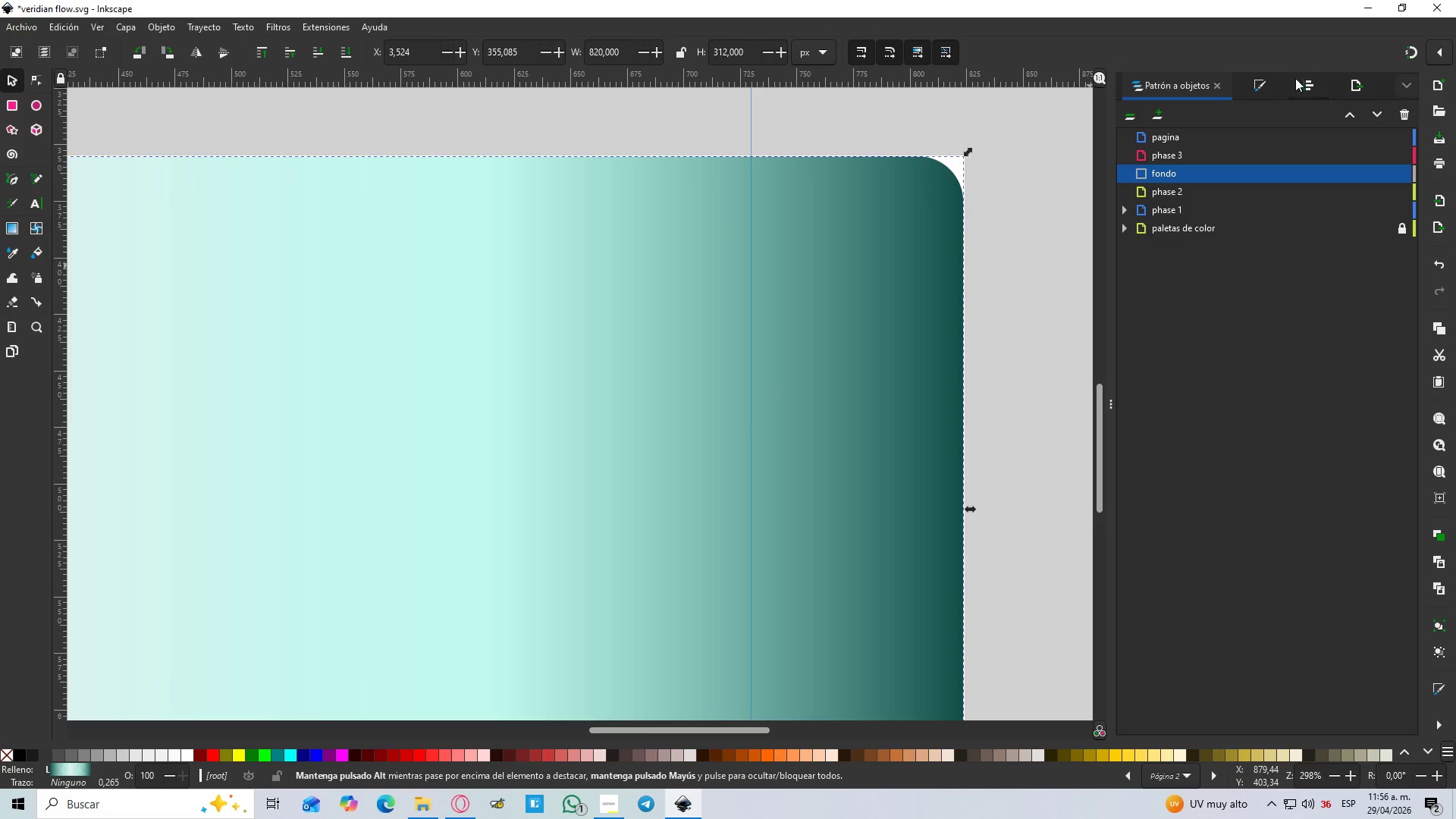 
left_click([1303, 85])
 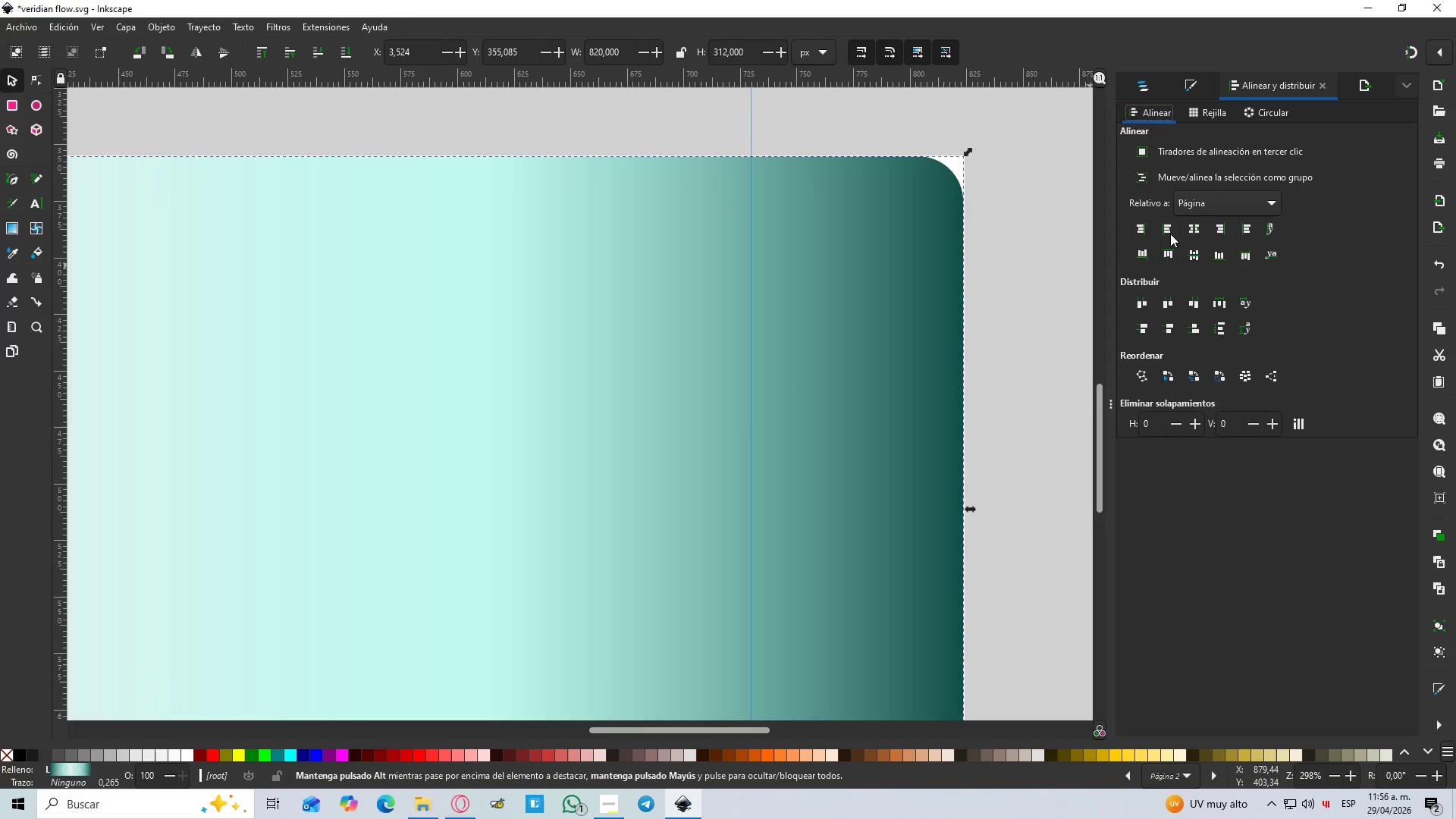 
left_click_drag(start_coordinate=[1192, 229], to_coordinate=[1198, 251])
 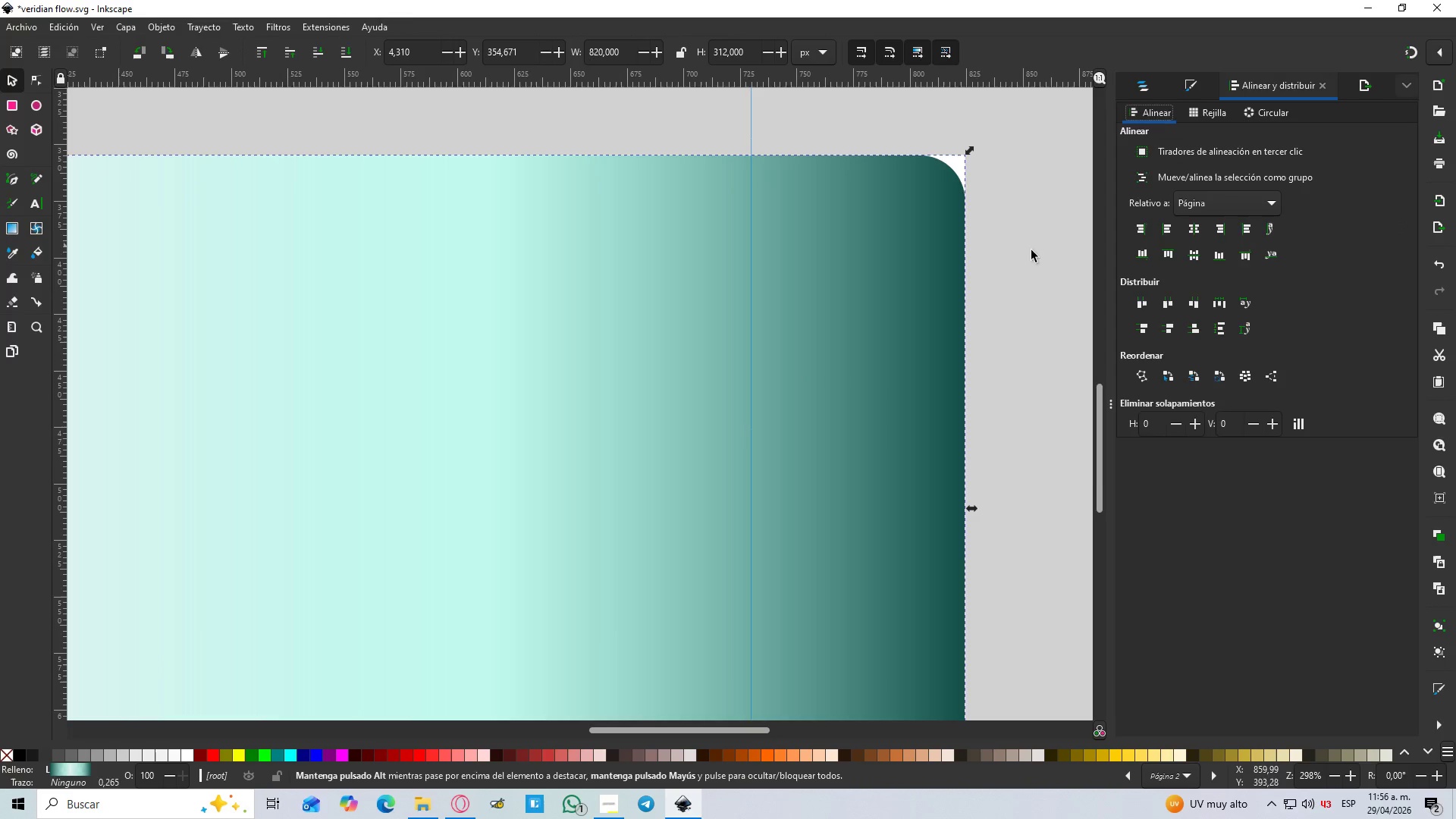 
double_click([1198, 251])
 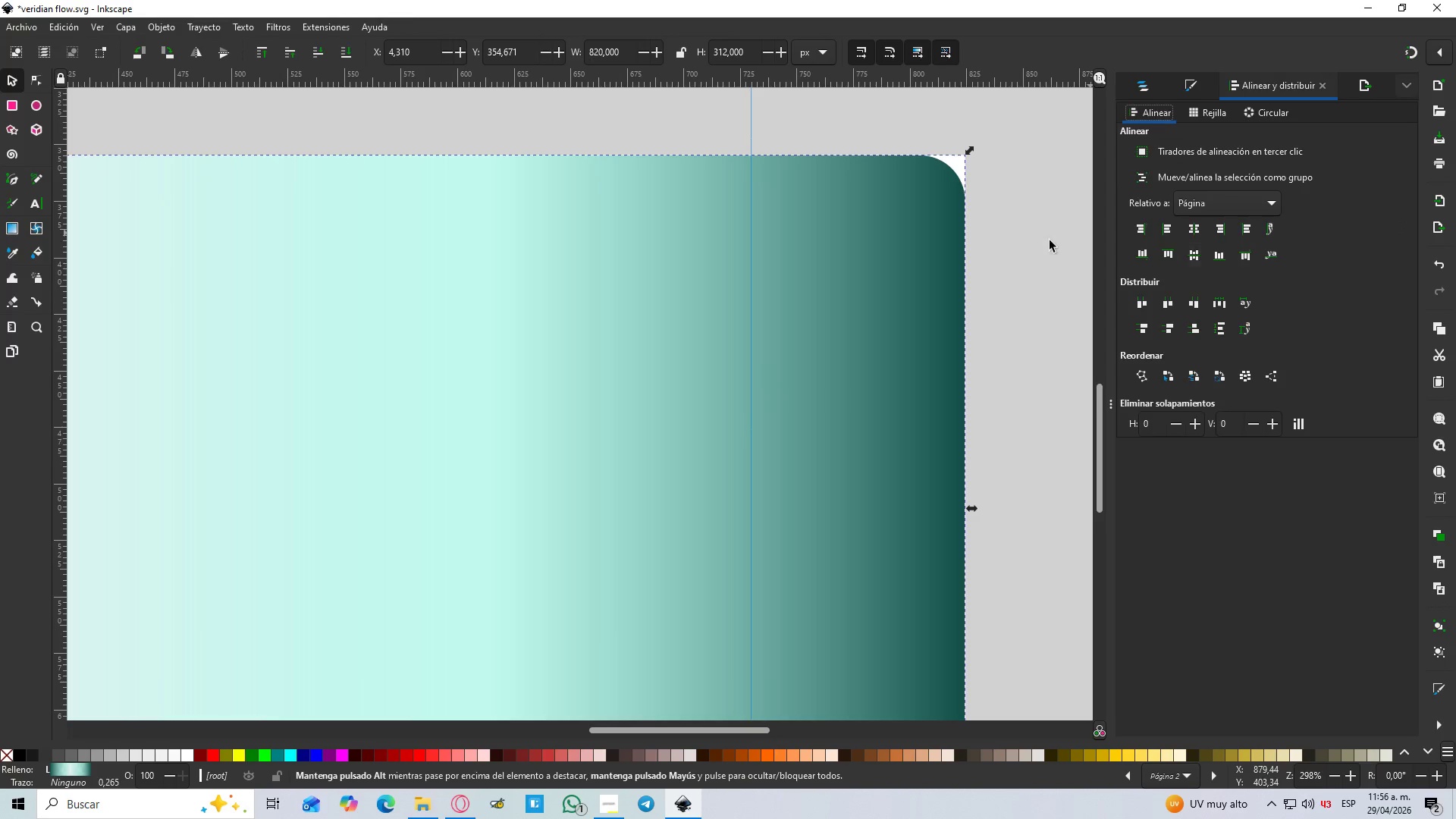 
left_click([1009, 265])
 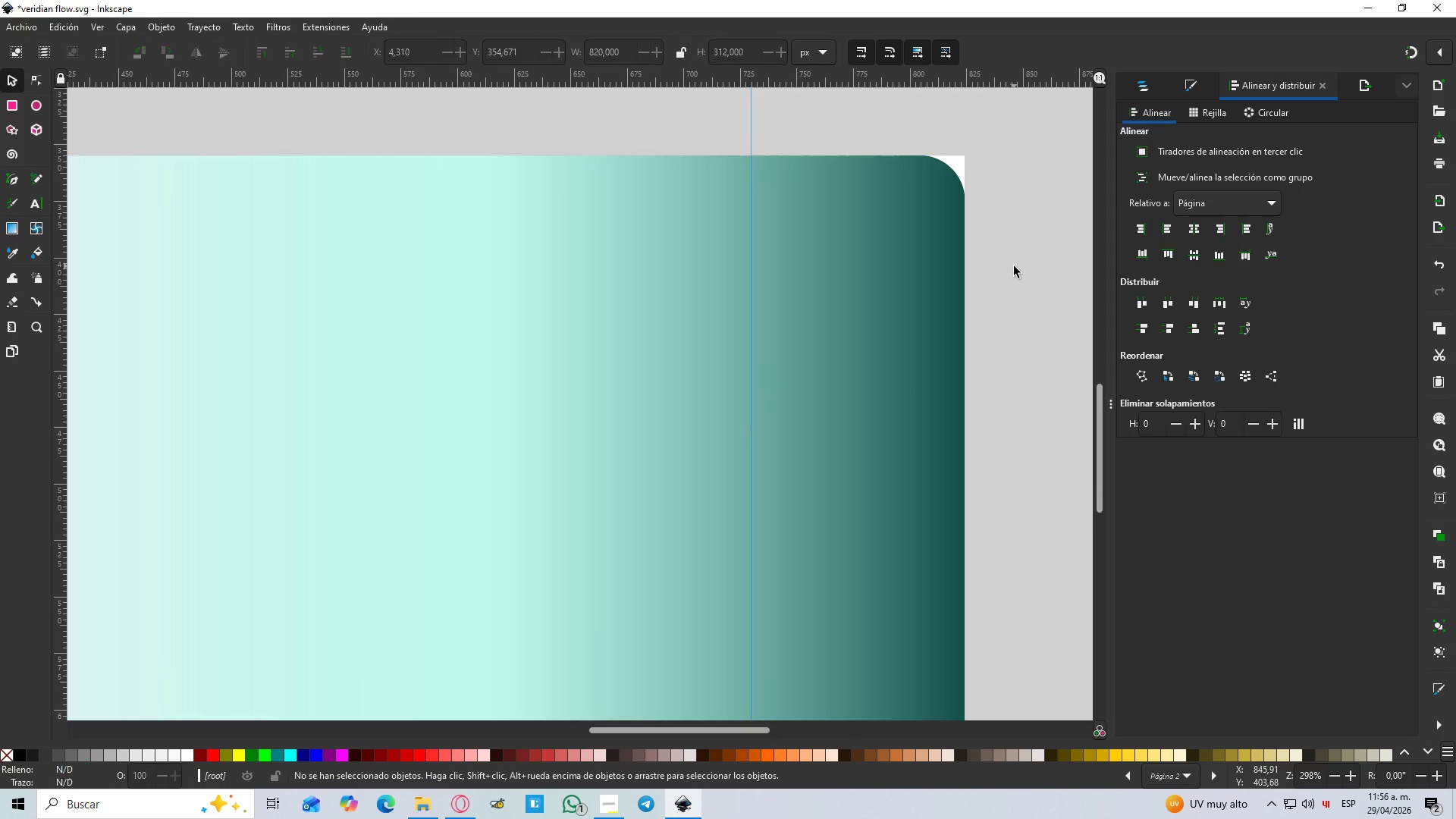 
hold_key(key=ControlLeft, duration=0.75)
 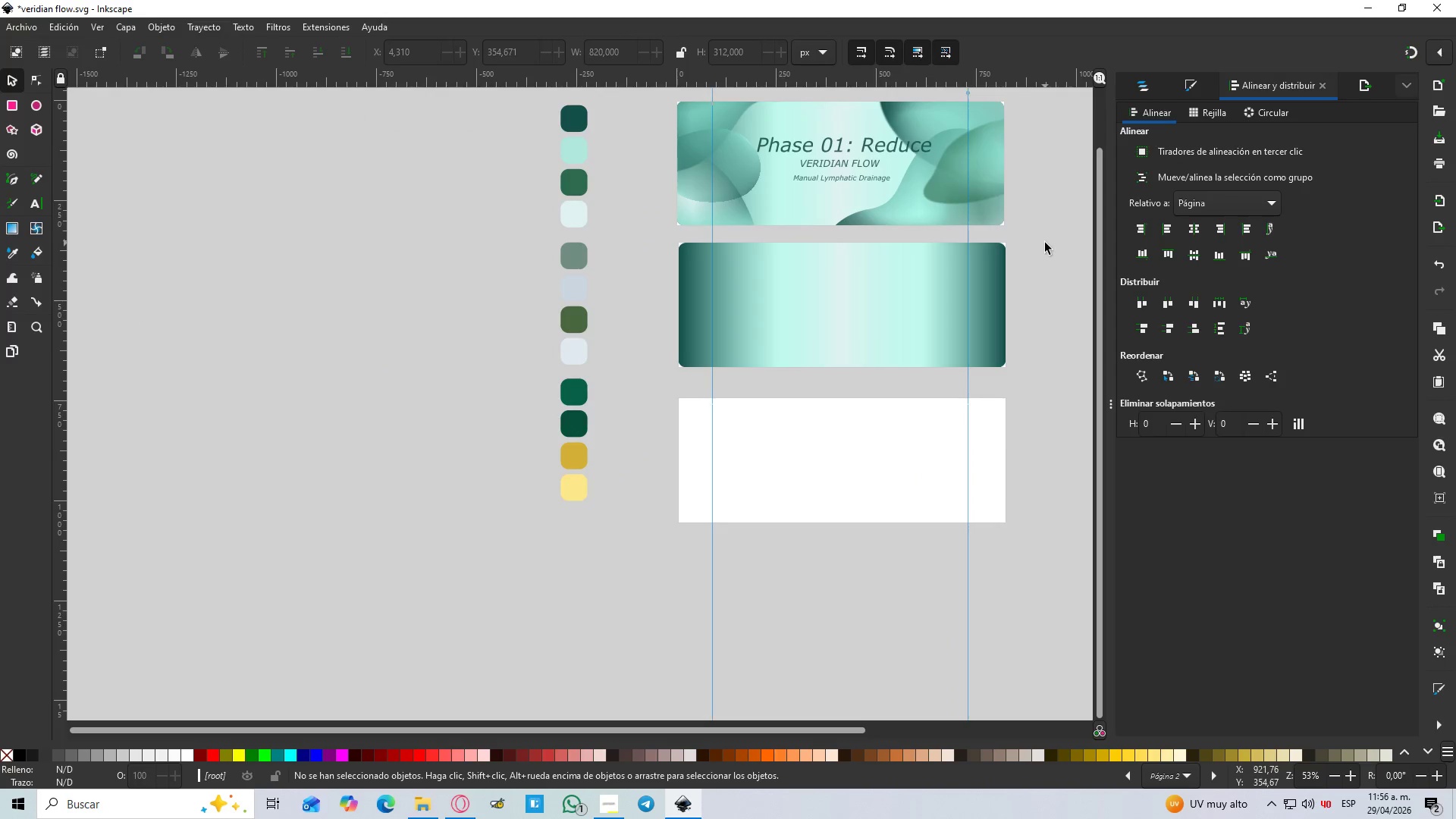 
hold_key(key=ControlLeft, duration=1.72)
 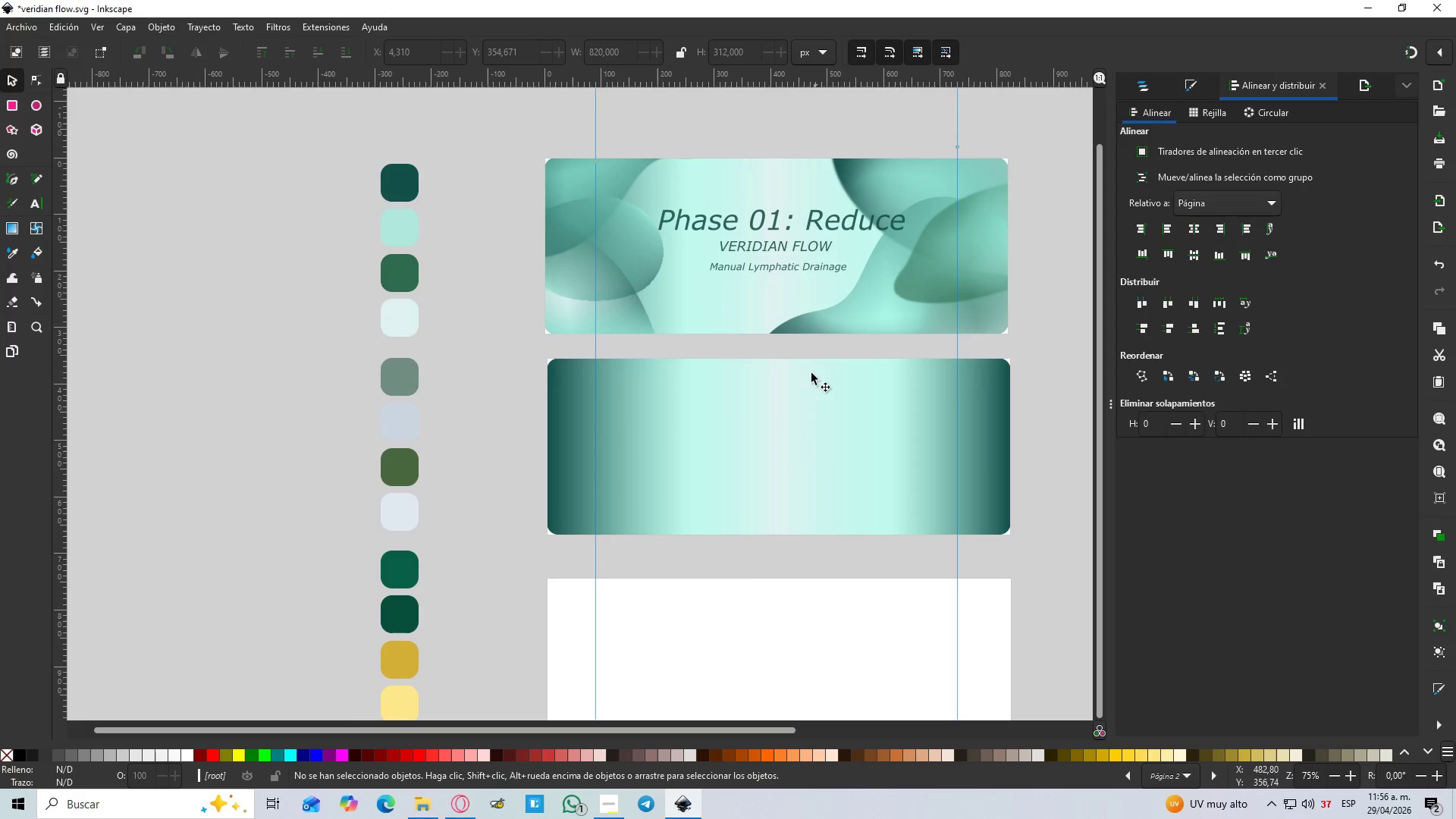 
scroll: coordinate [1015, 262], scroll_direction: down, amount: 5.0
 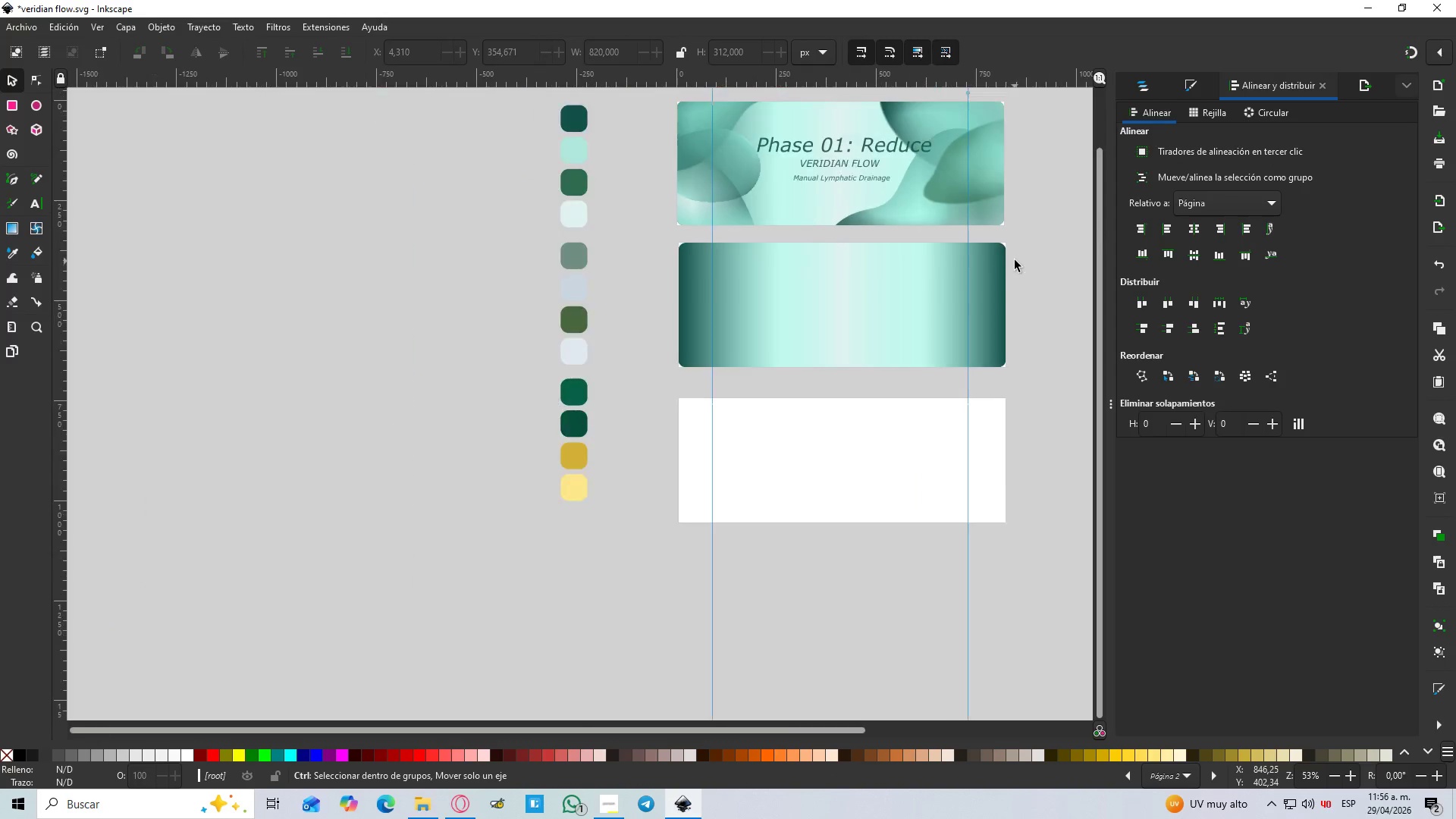 
hold_key(key=Space, duration=0.66)
 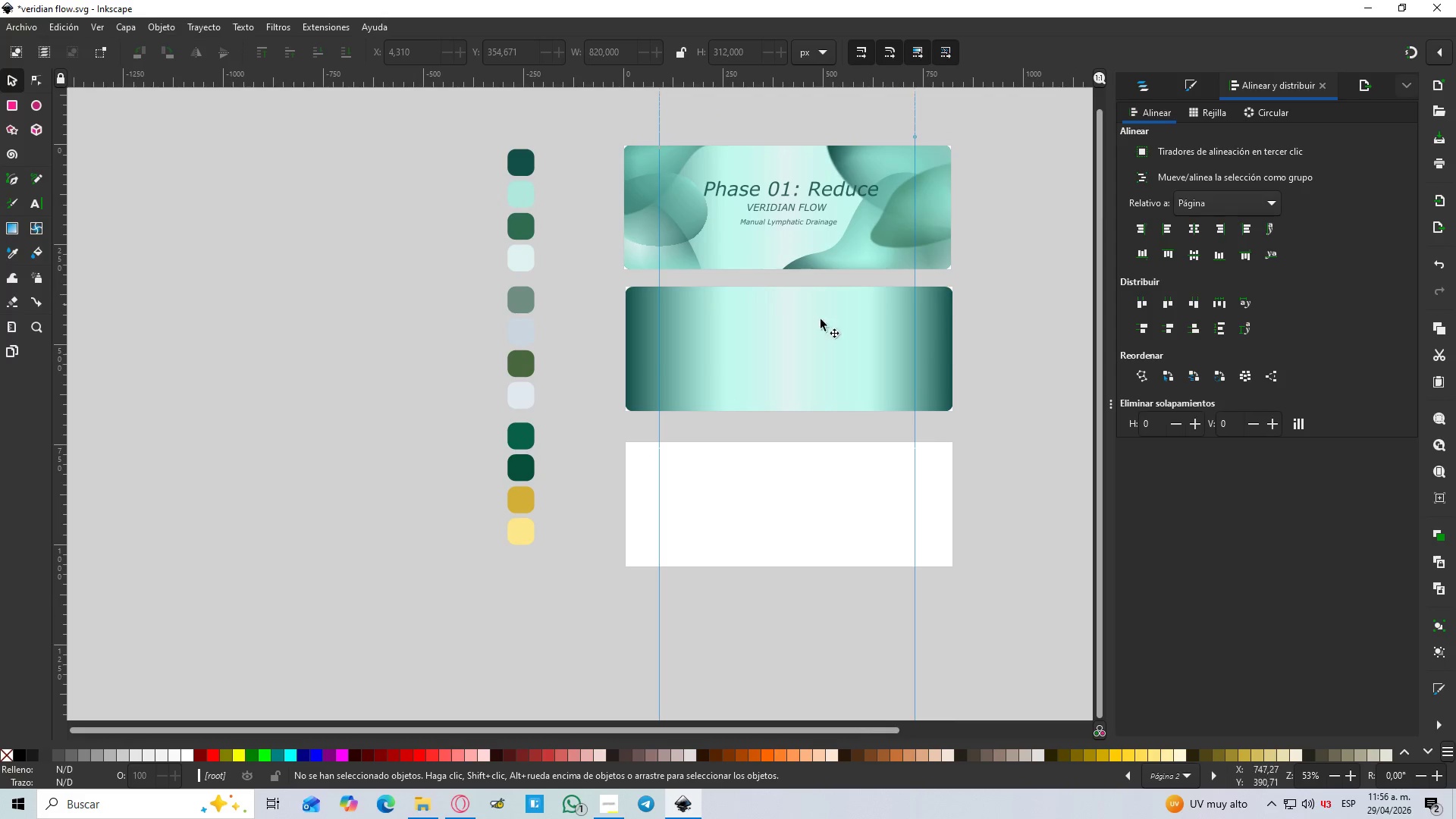 
left_click_drag(start_coordinate=[1045, 243], to_coordinate=[992, 287])
 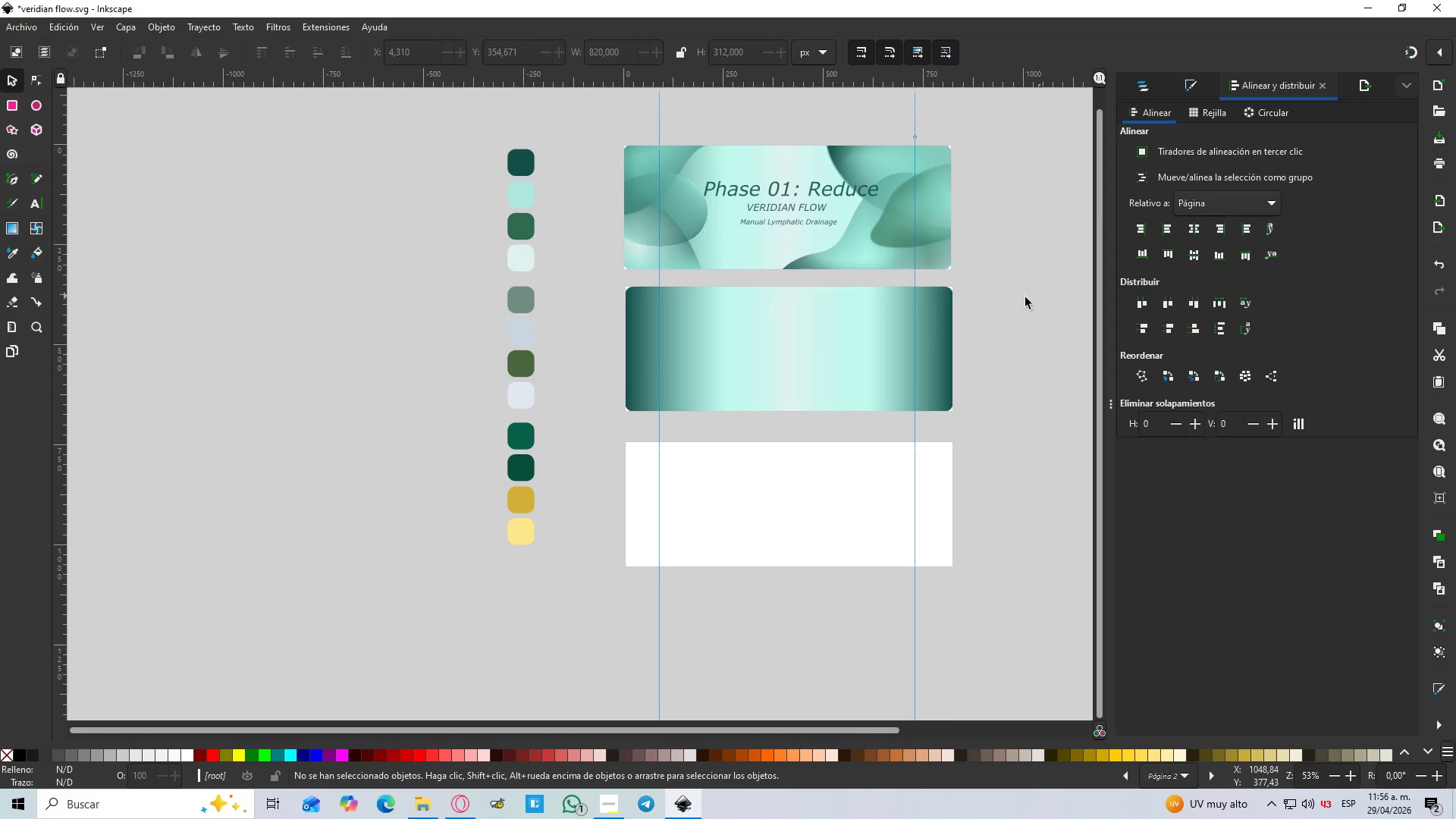 
hold_key(key=ControlLeft, duration=0.41)
scroll: coordinate [814, 322], scroll_direction: up, amount: 2.0
 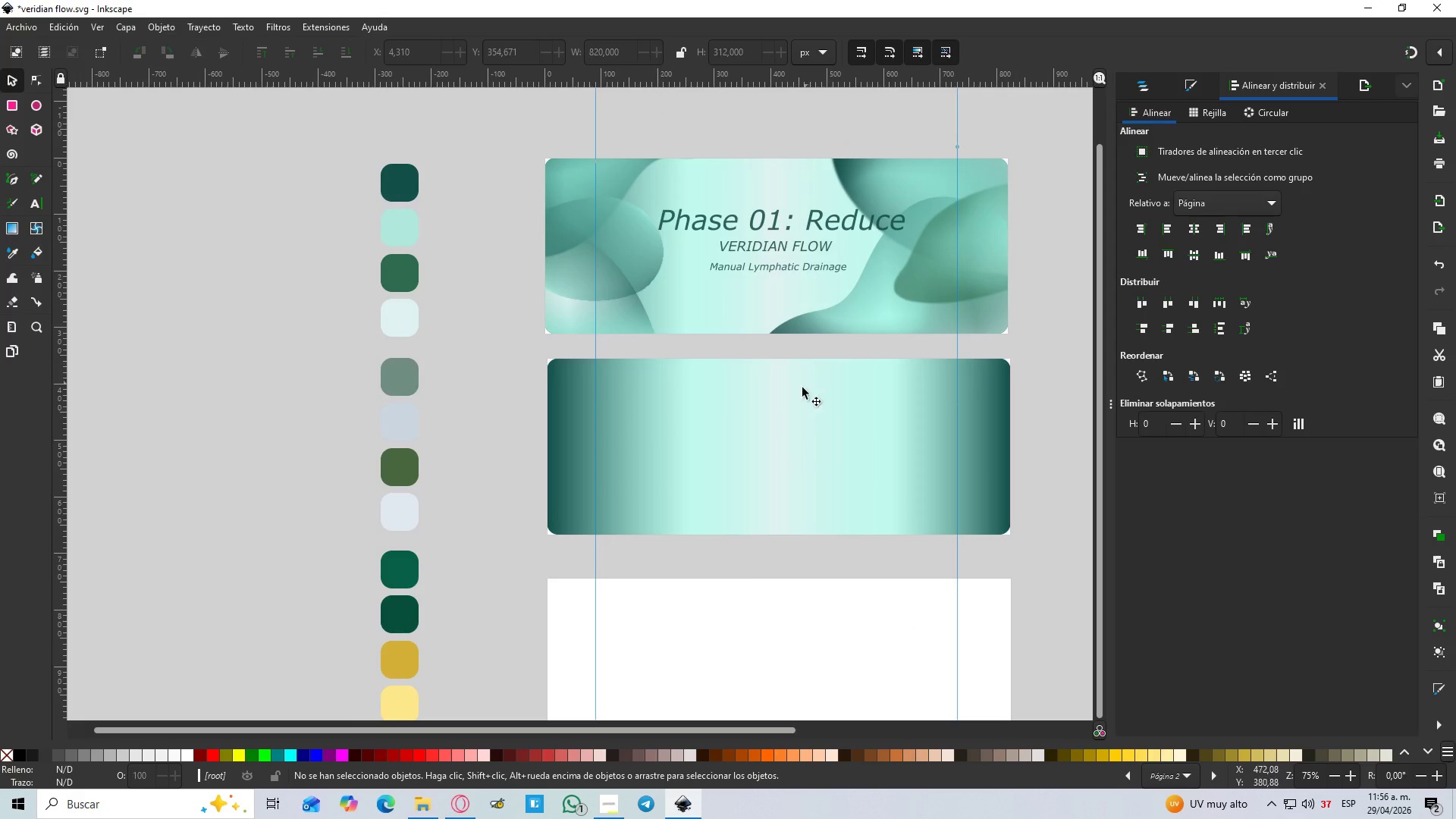 
left_click_drag(start_coordinate=[787, 401], to_coordinate=[1146, 94])
 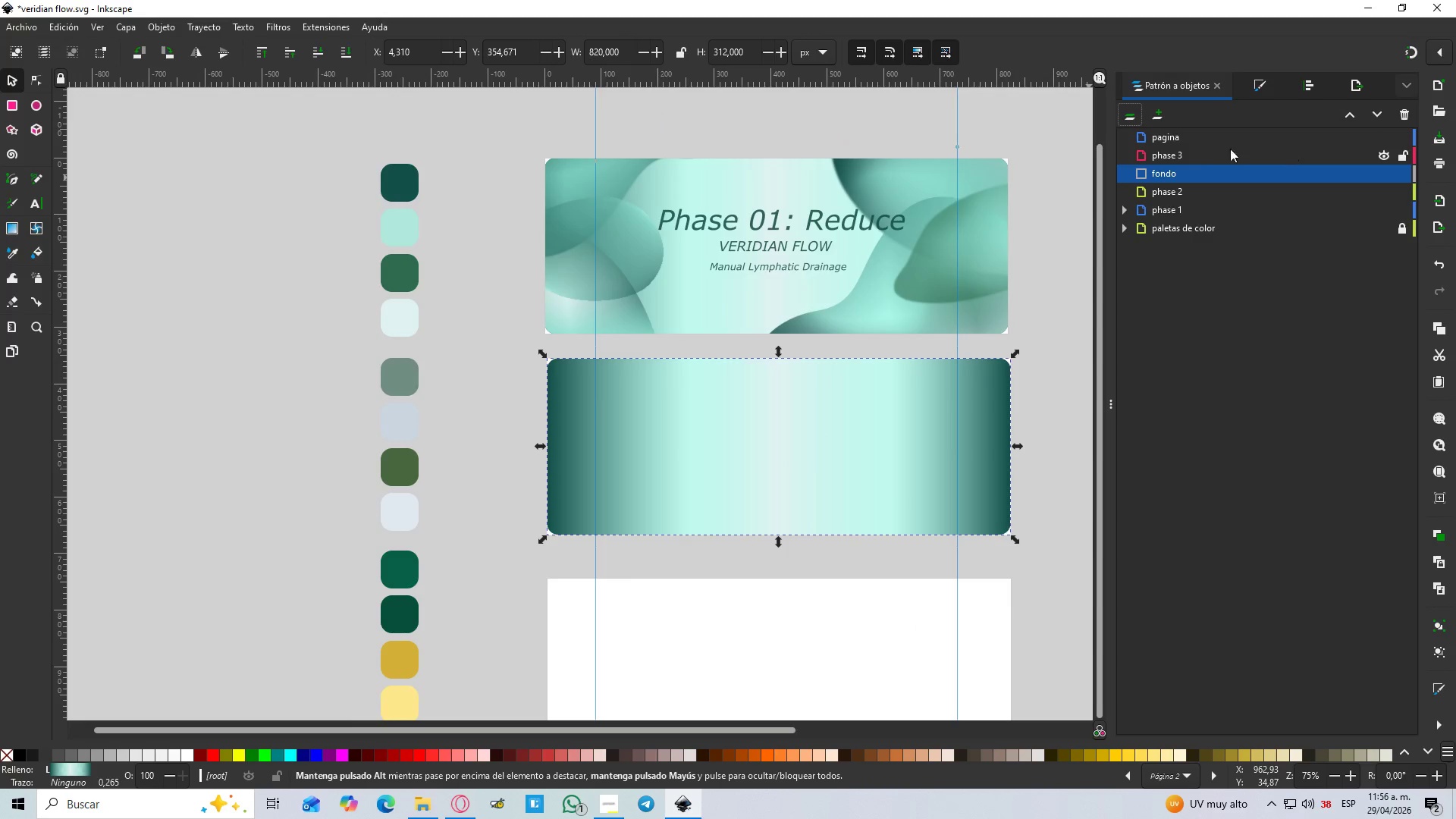 
left_click([1146, 94])
 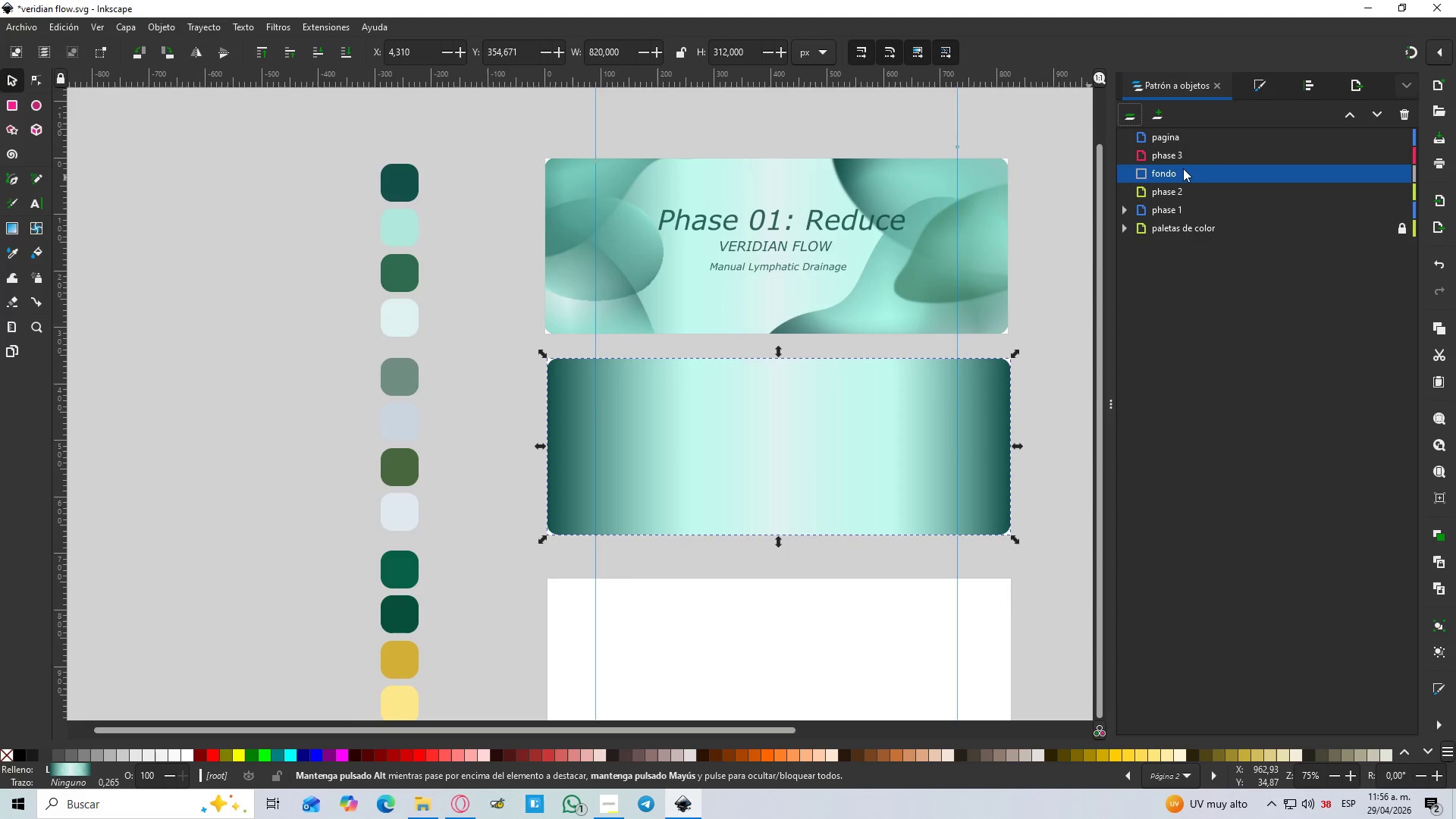 
left_click_drag(start_coordinate=[1184, 172], to_coordinate=[1188, 190])
 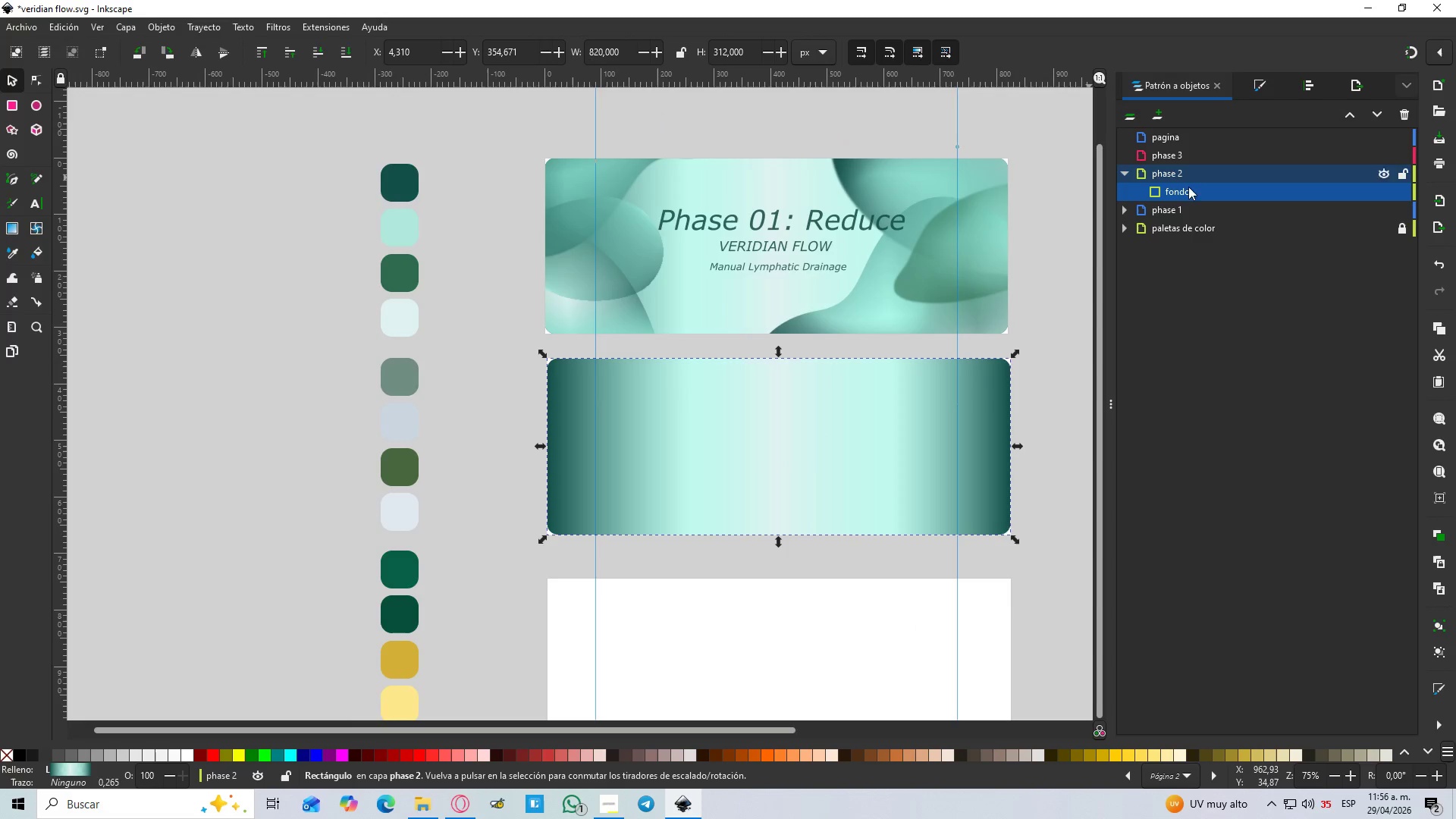 
left_click([1209, 192])
 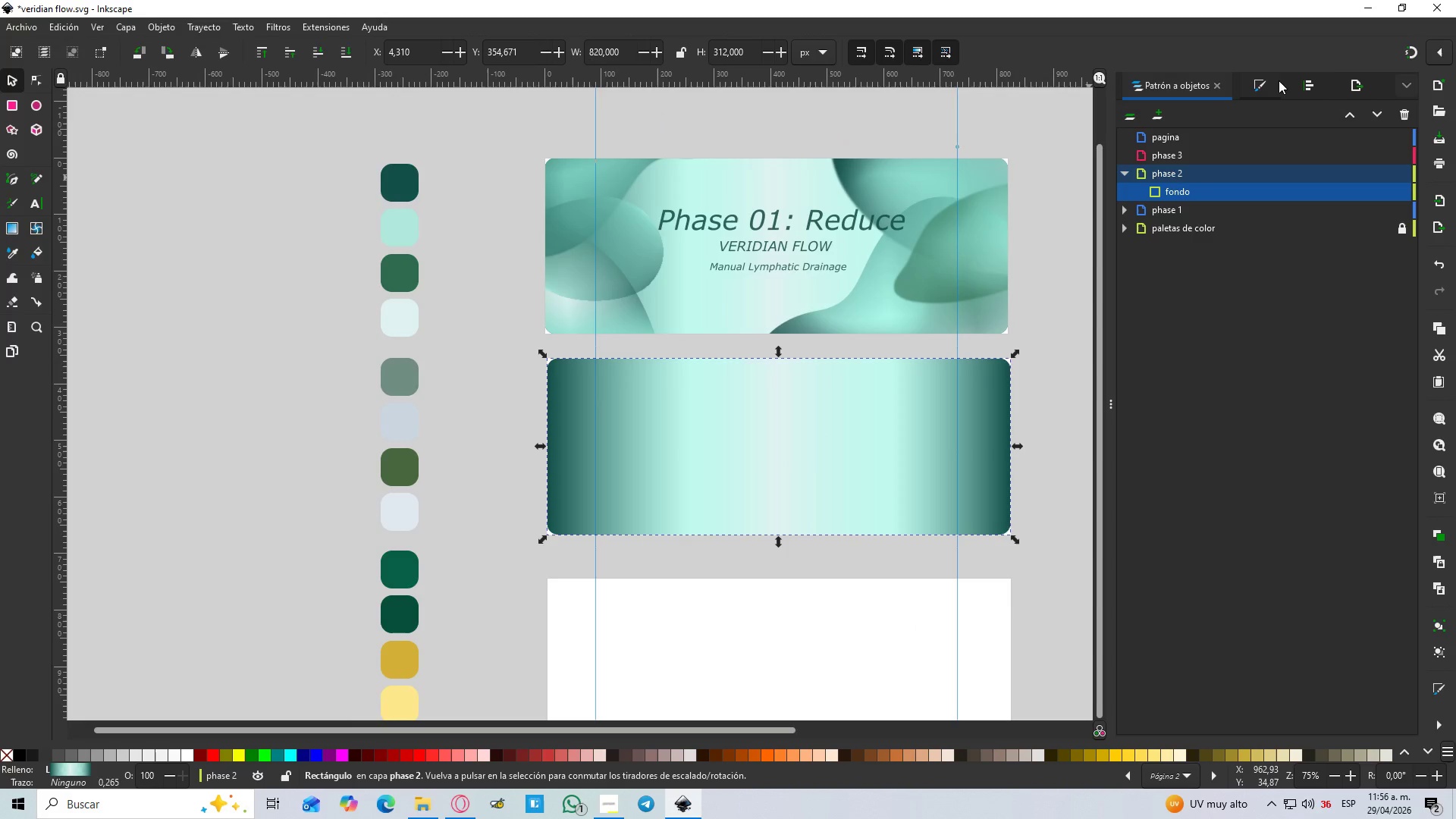 
left_click([1260, 83])
 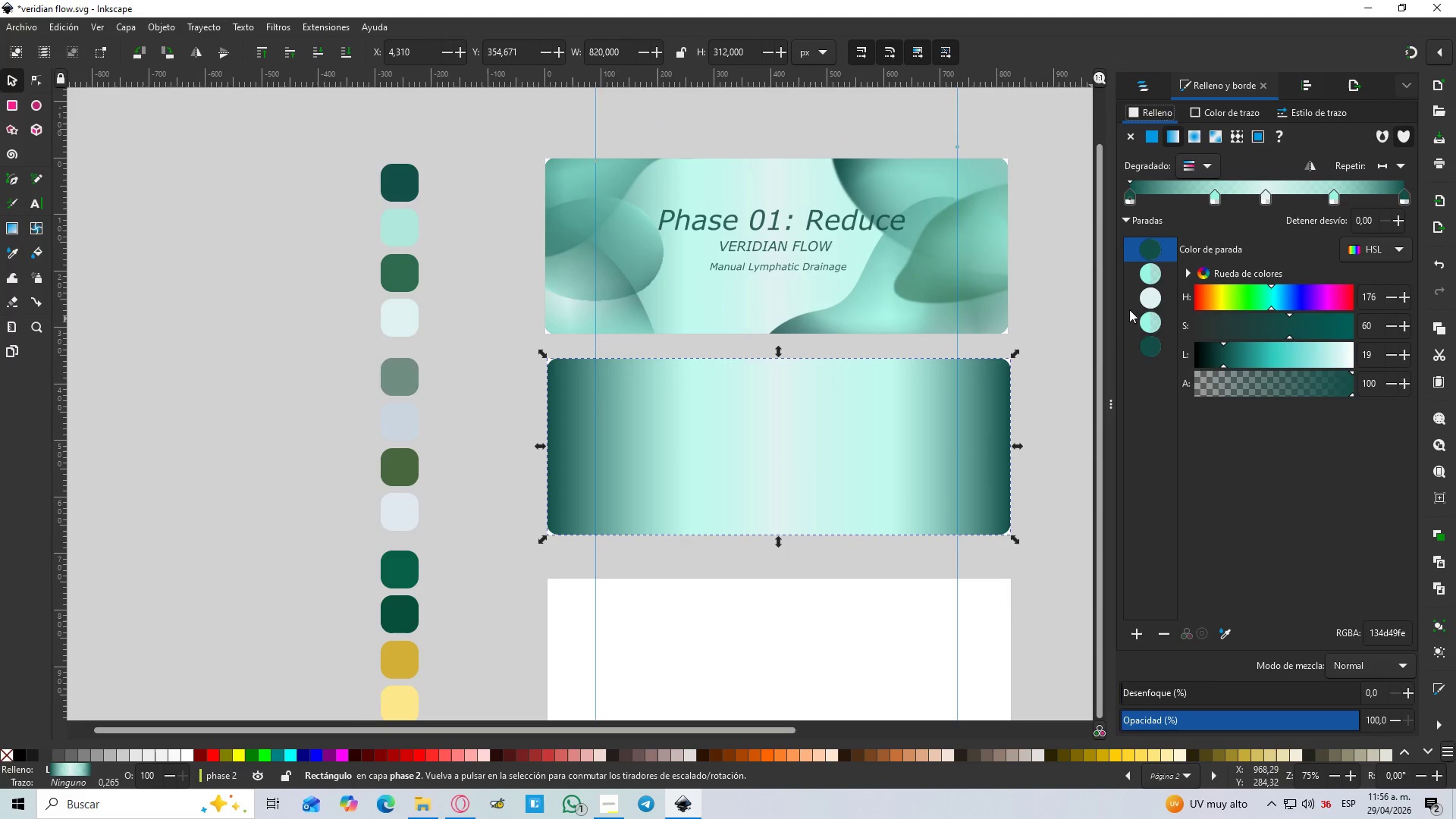 
hold_key(key=ControlLeft, duration=0.47)
scroll: coordinate [742, 372], scroll_direction: up, amount: 1.0
 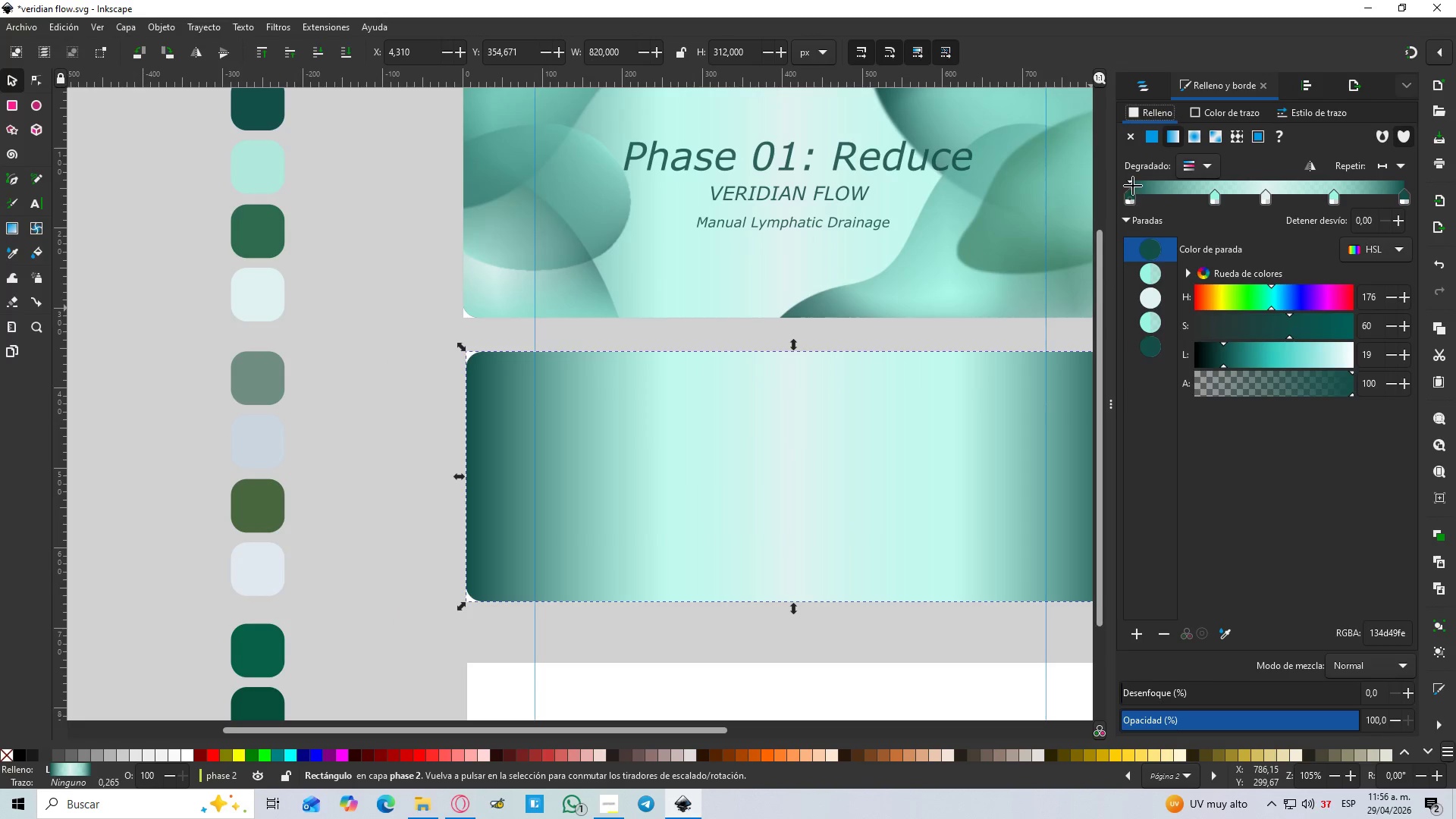 
left_click([1132, 194])
 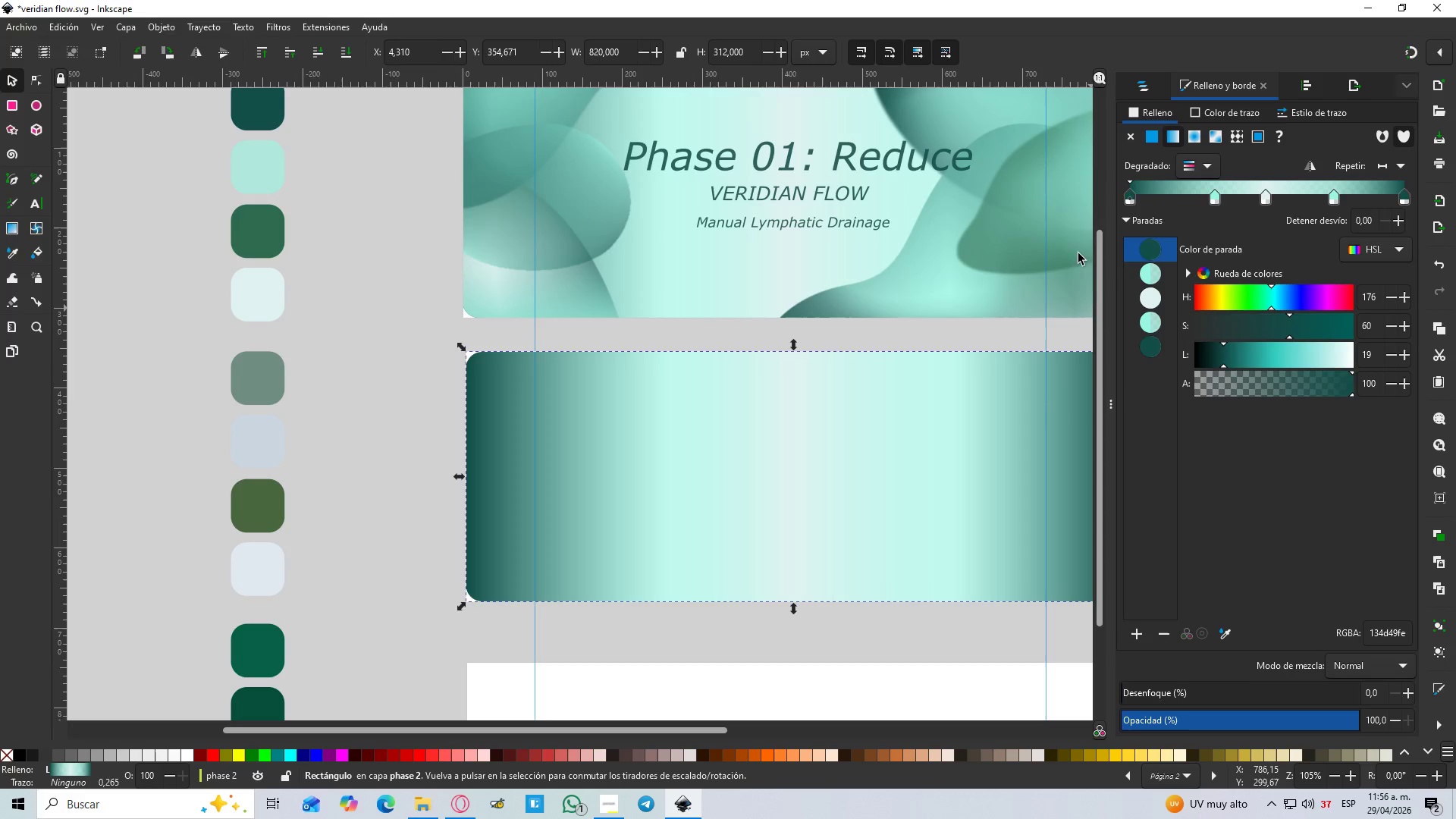 
hold_key(key=ControlLeft, duration=0.44)
scroll: coordinate [733, 390], scroll_direction: down, amount: 2.0
 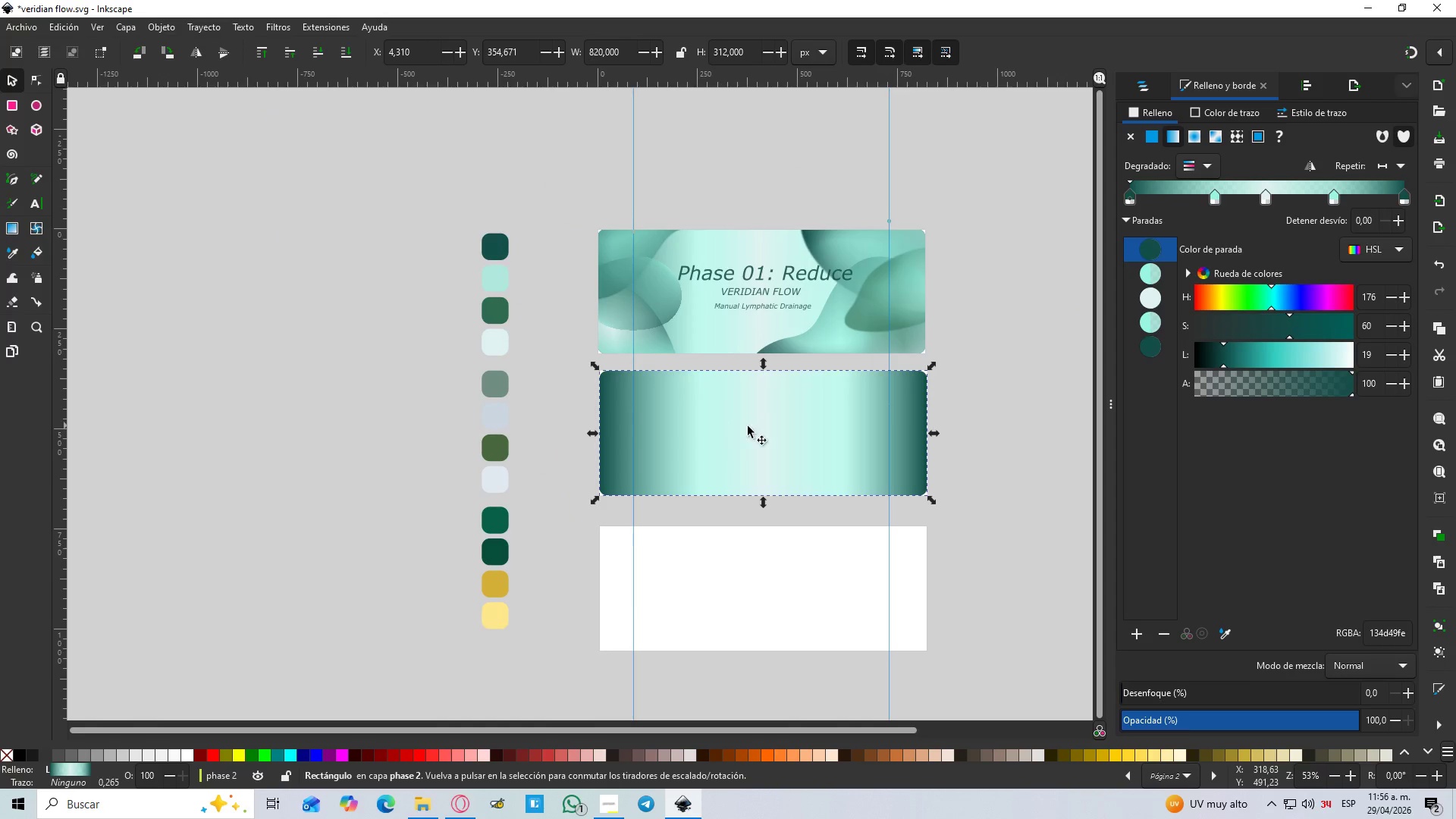 
hold_key(key=ControlLeft, duration=0.42)
hold_key(key=ControlLeft, duration=0.8)
scroll: coordinate [629, 427], scroll_direction: up, amount: 1.0
 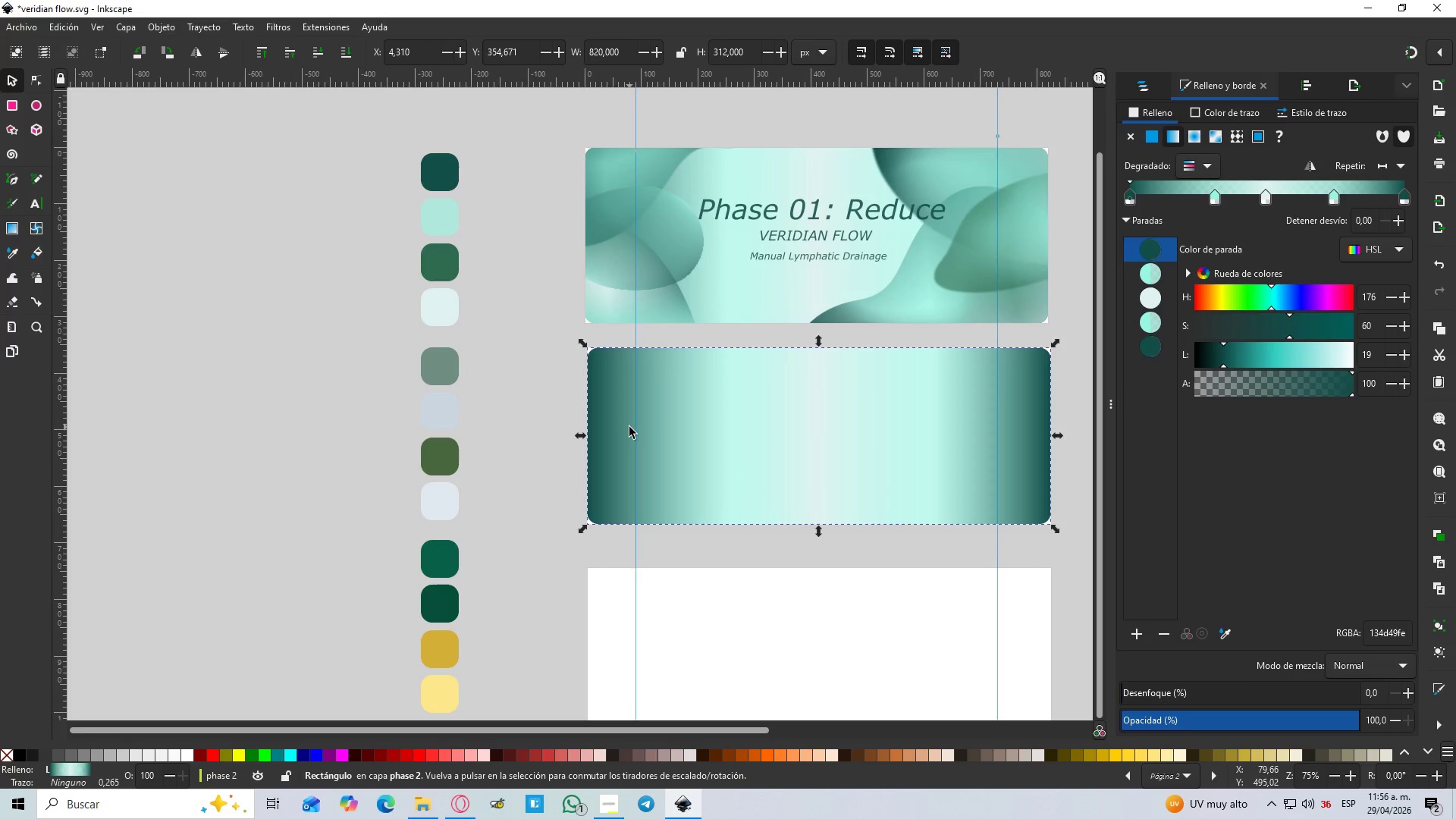 
left_click([1229, 636])
 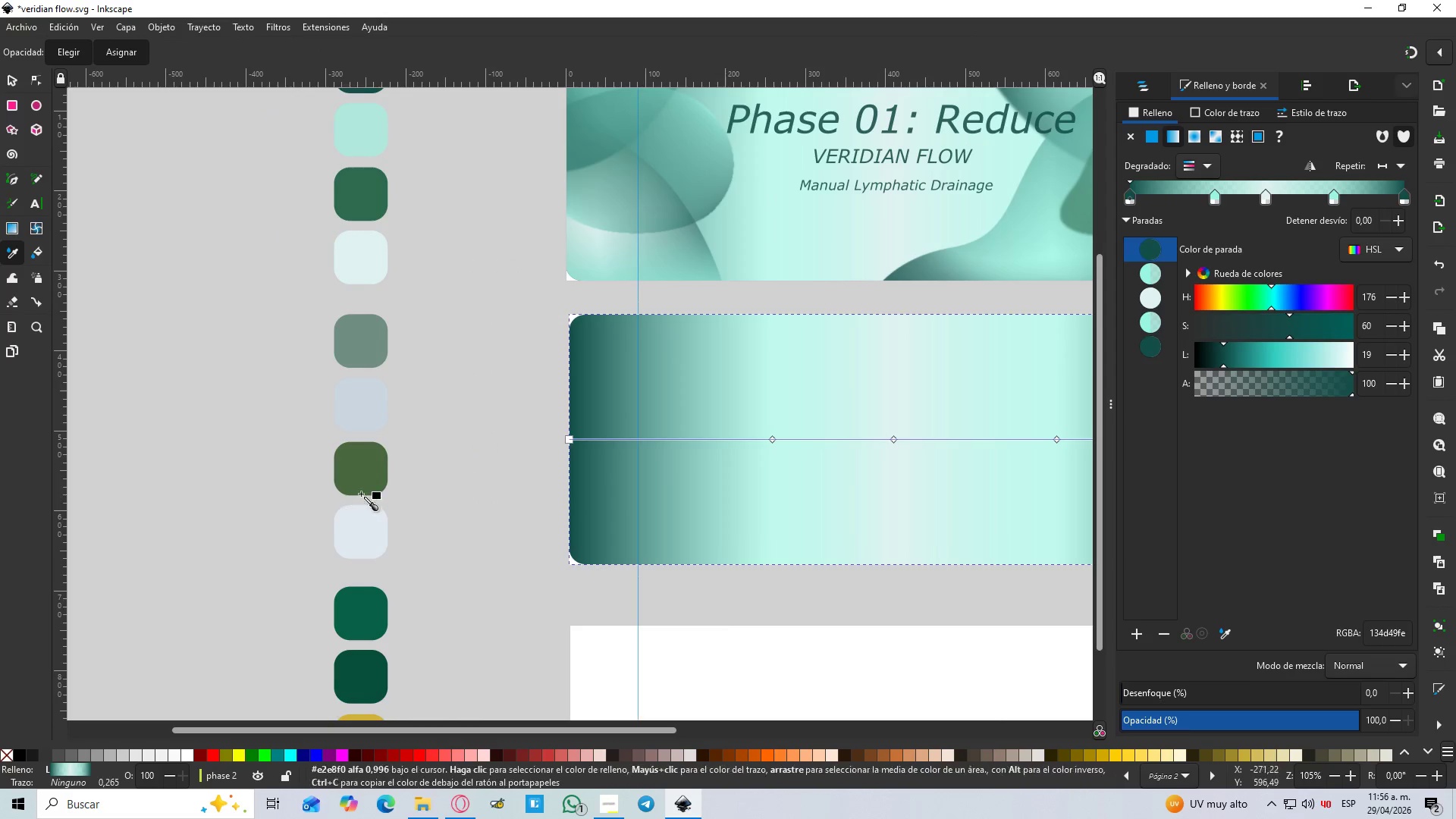 
left_click([370, 461])
 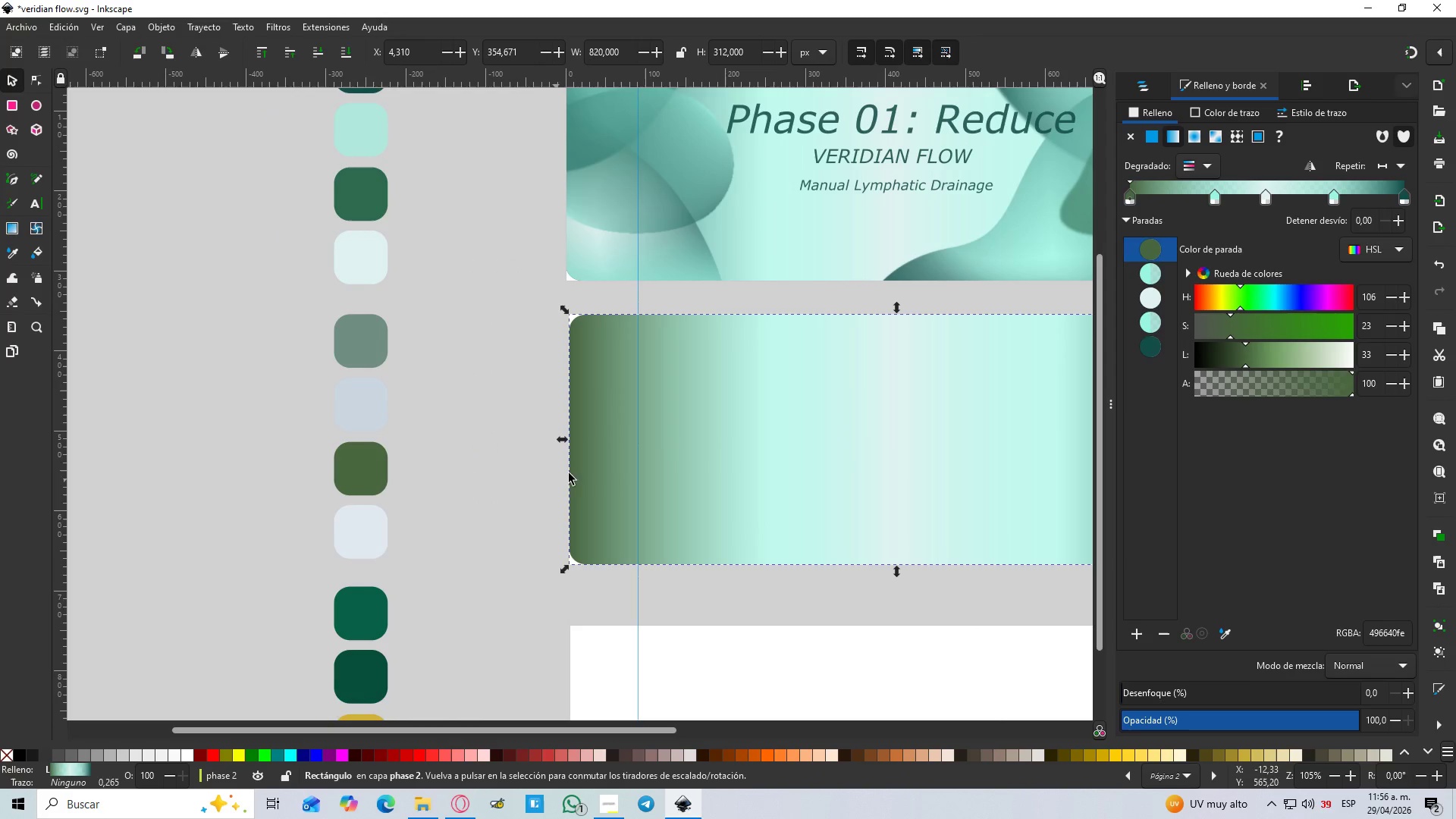 
hold_key(key=ControlLeft, duration=0.55)
scroll: coordinate [666, 440], scroll_direction: down, amount: 2.0
 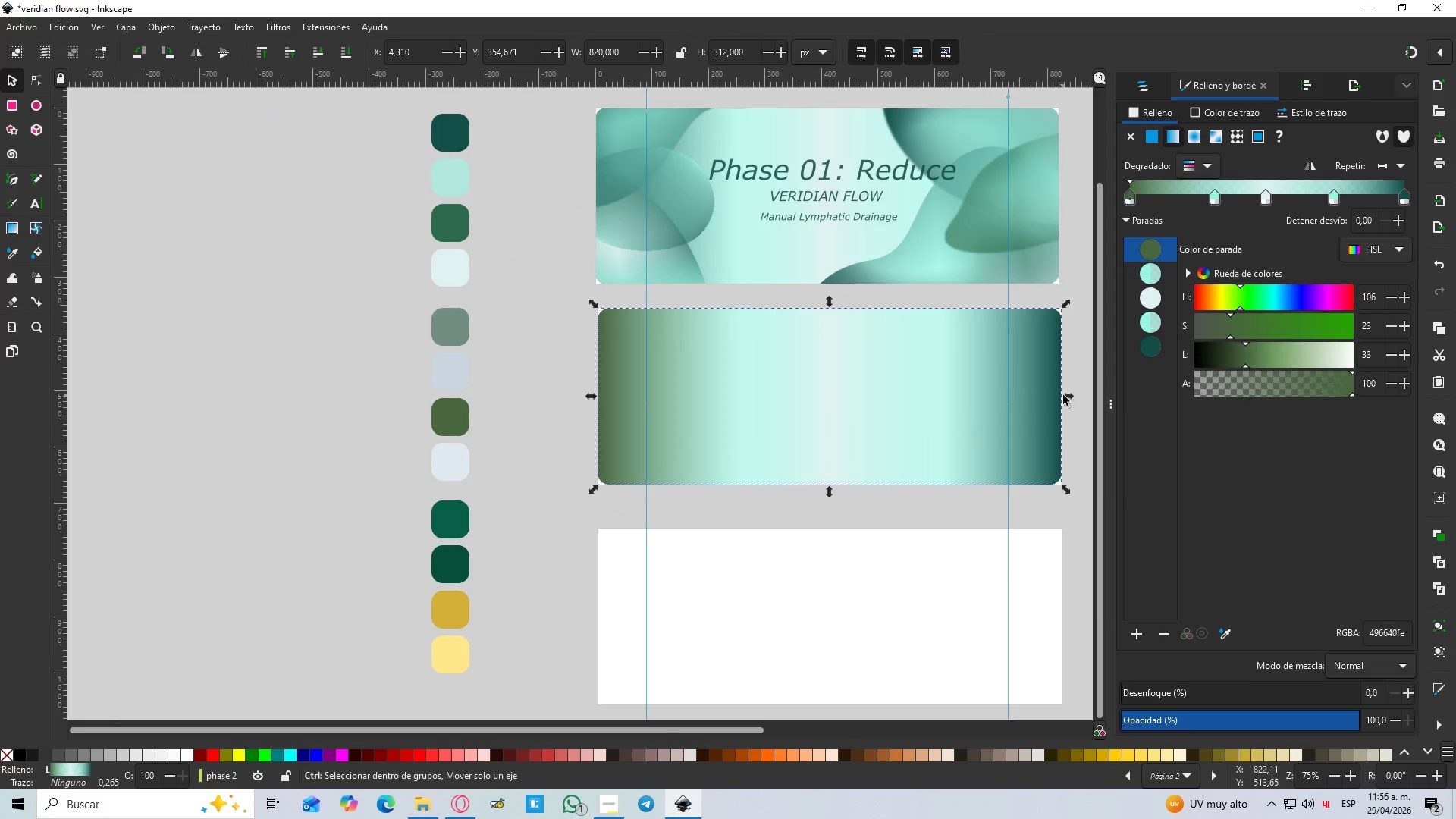 
hold_key(key=ControlLeft, duration=6.61)
left_click([1408, 195])
 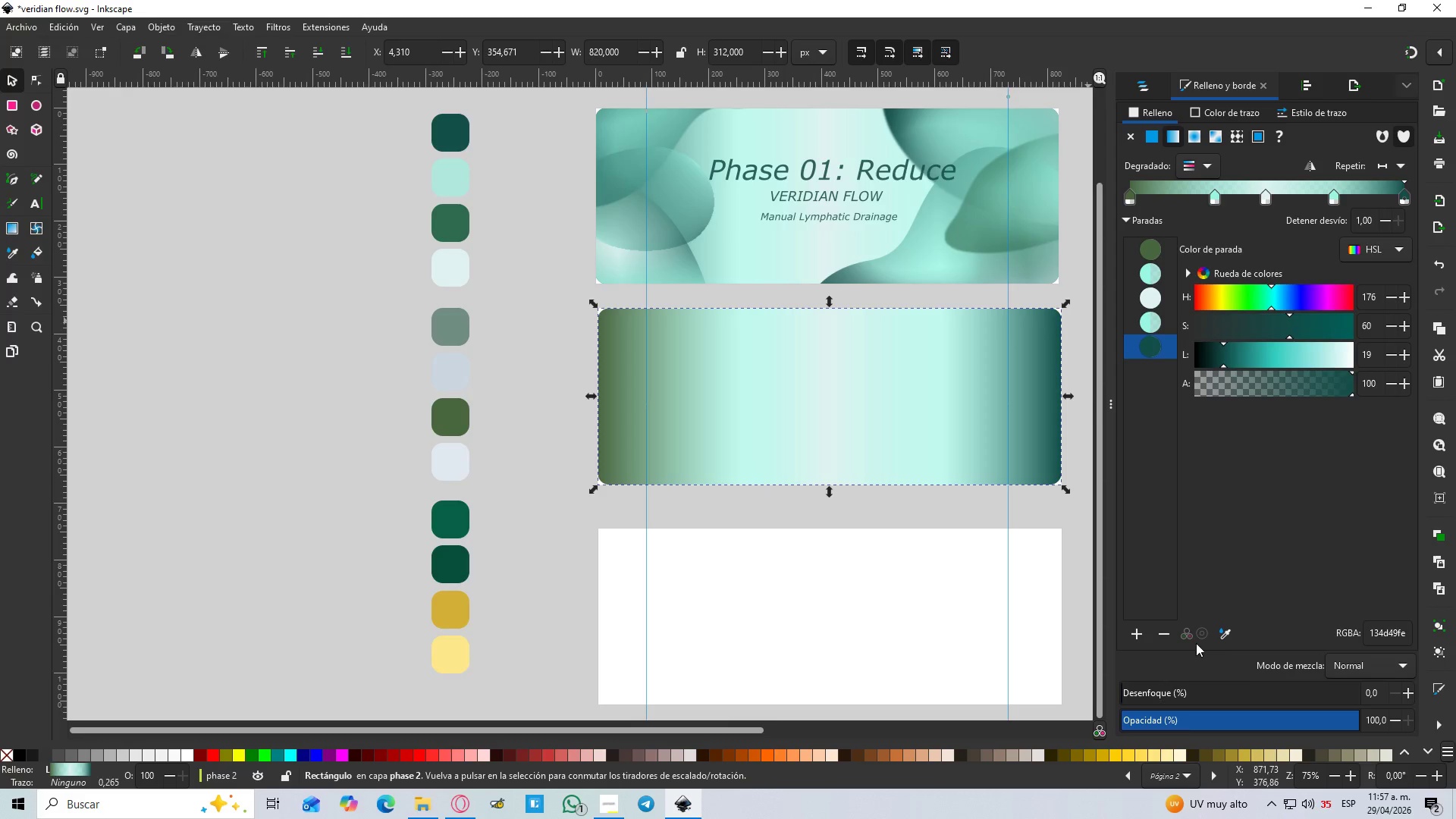 
left_click([1224, 634])
 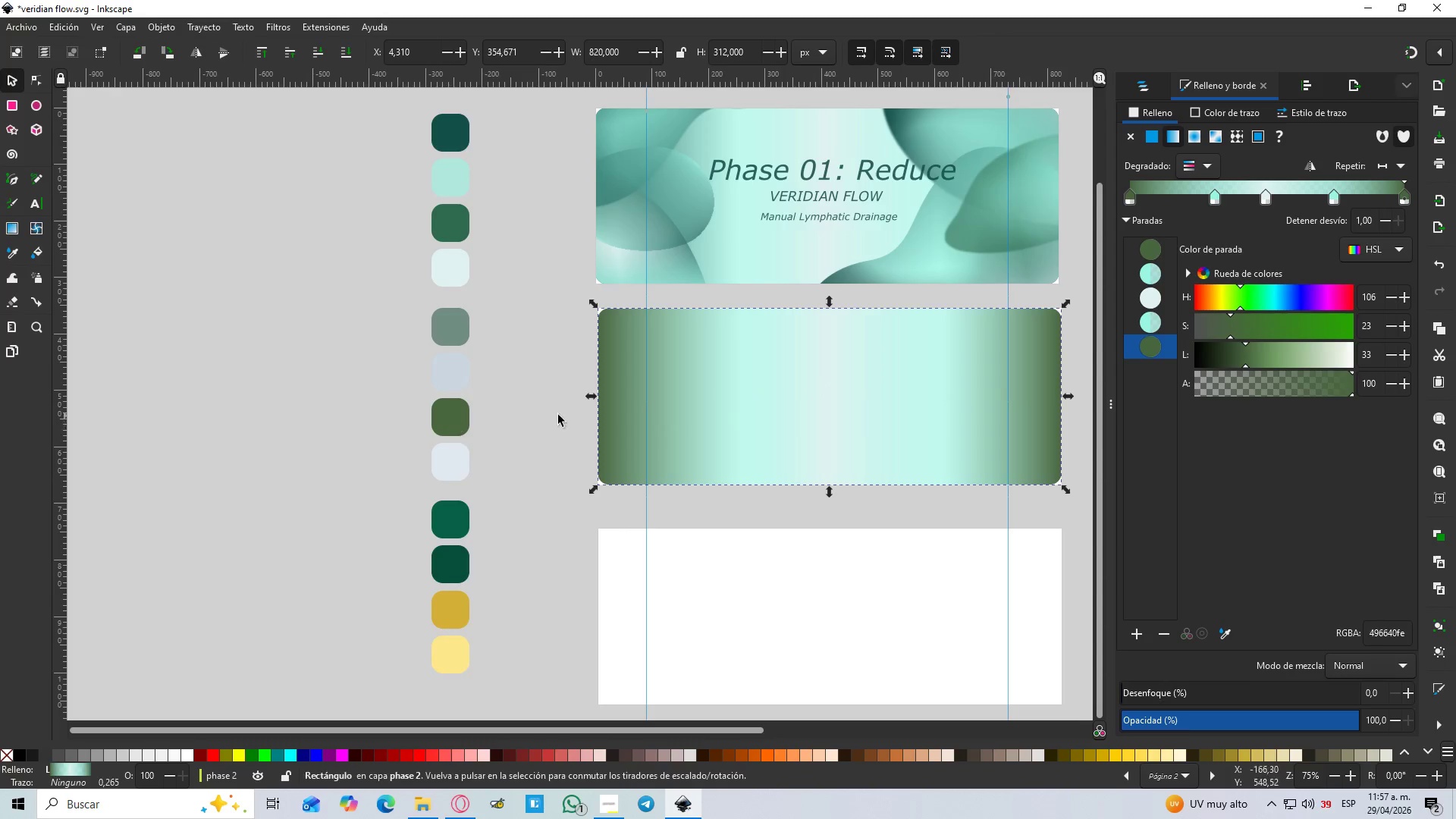 
hold_key(key=ControlLeft, duration=0.44)
scroll: coordinate [854, 404], scroll_direction: up, amount: 1.0
 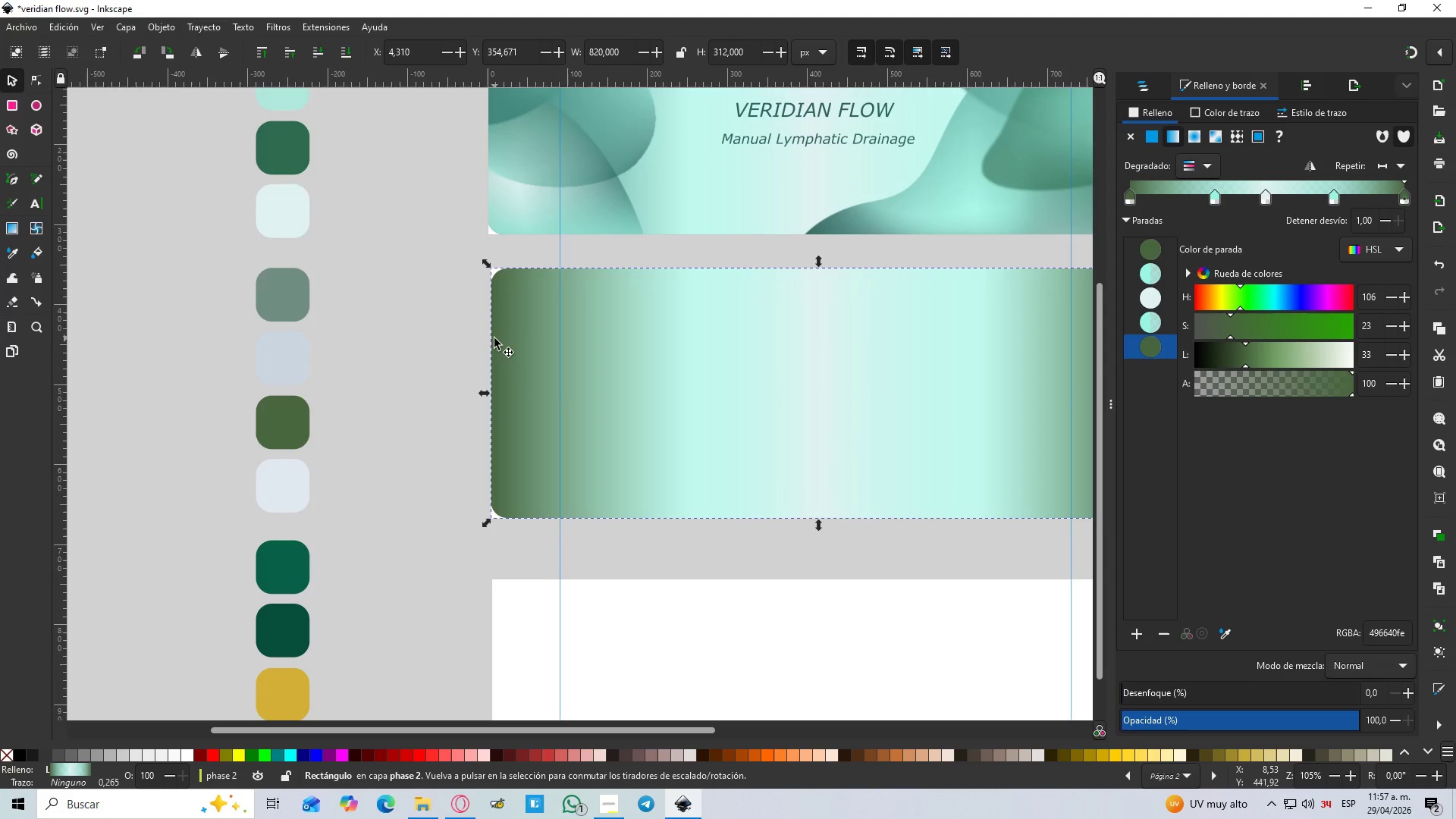 
wait(11.09)
 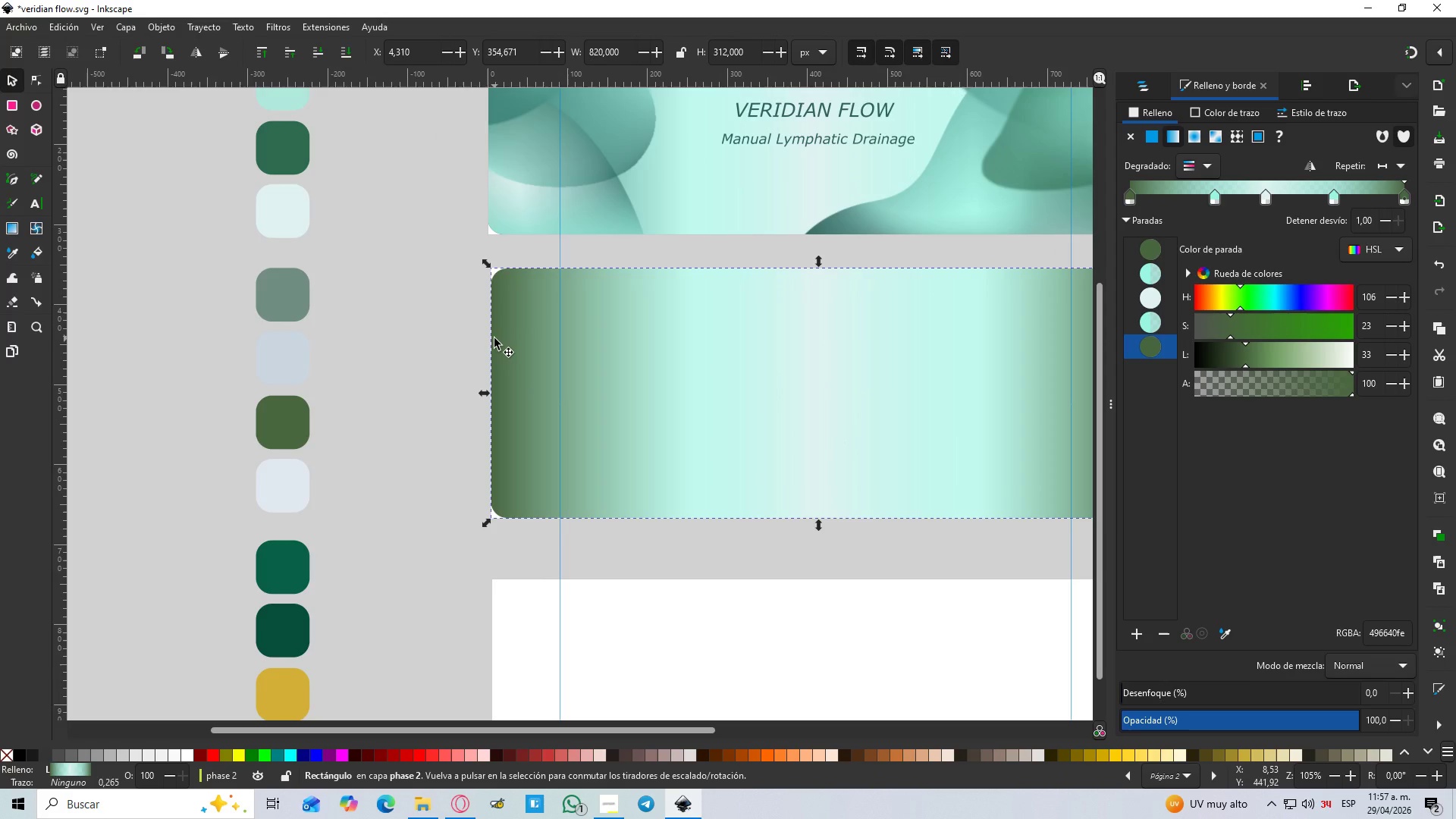 
left_click([1270, 200])
 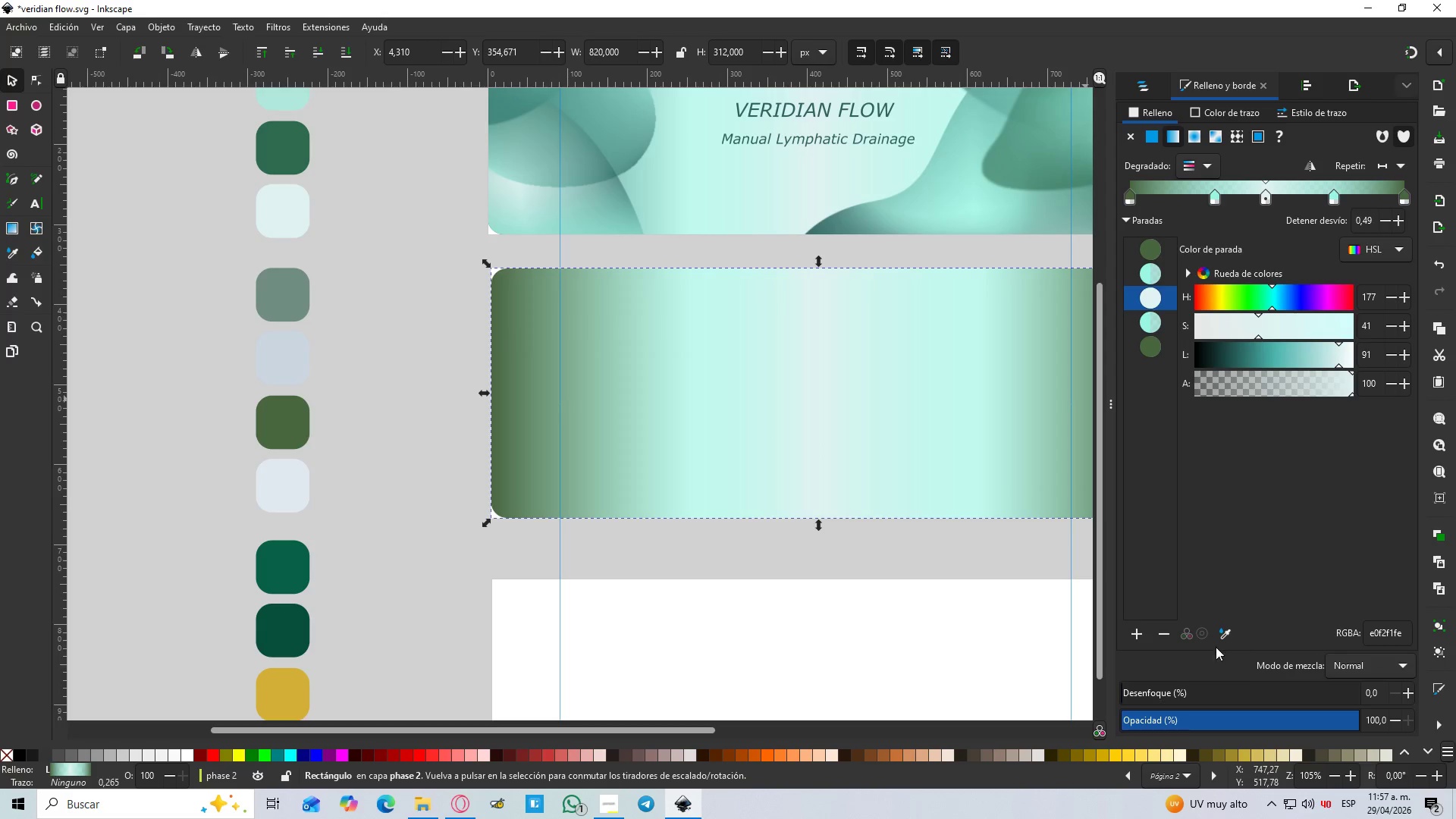 
left_click([1227, 637])
 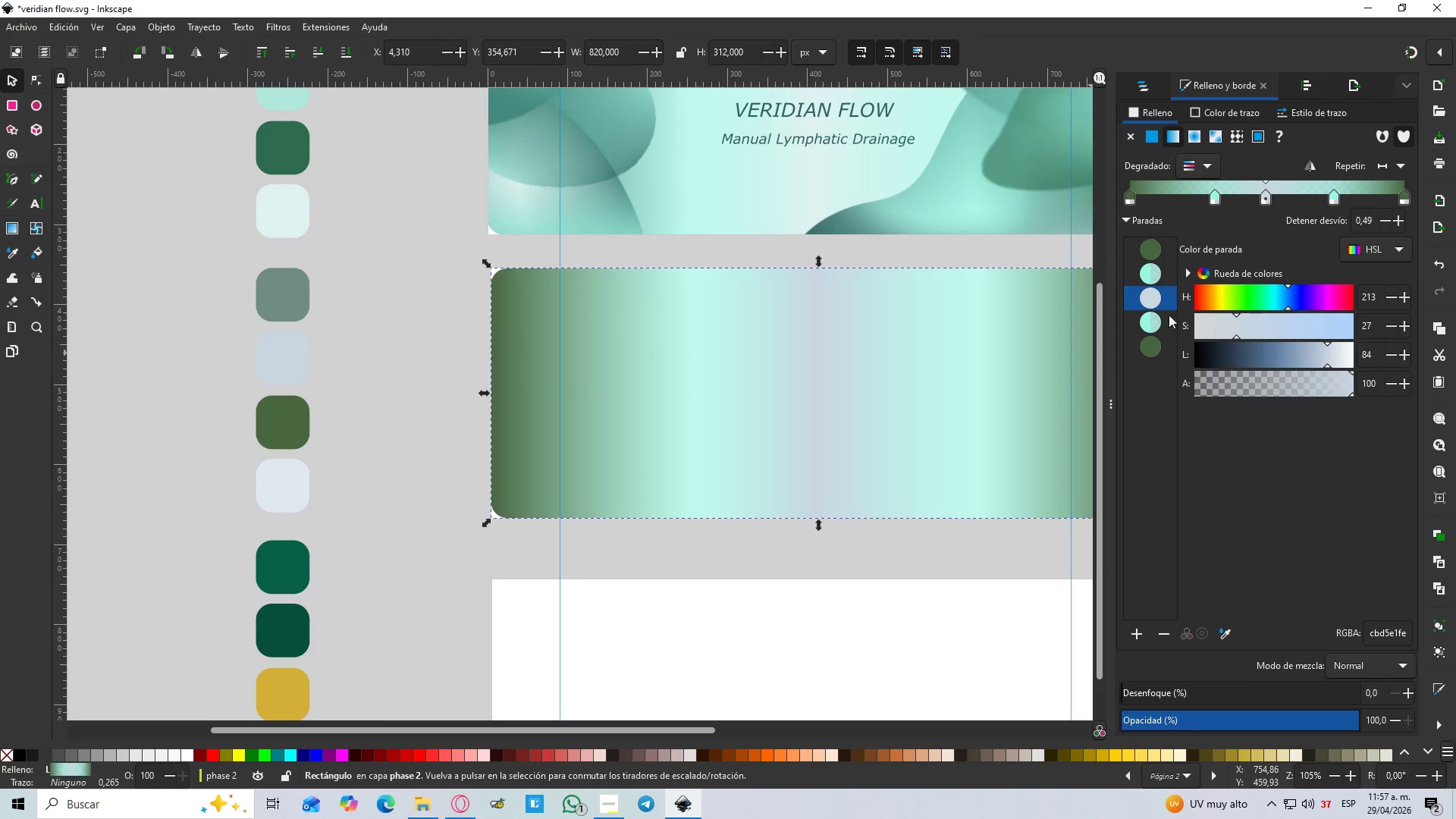 
left_click([1215, 196])
 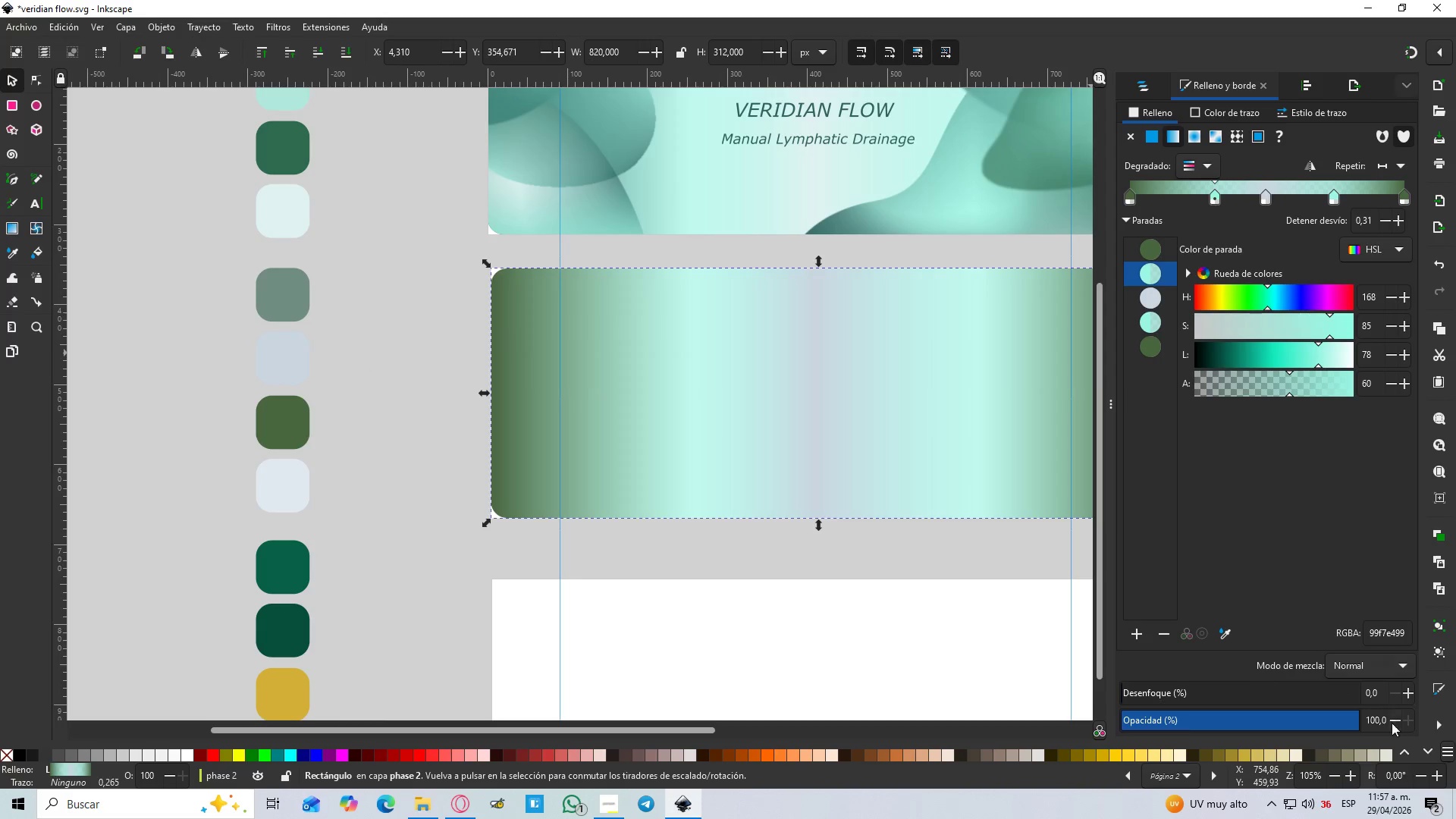 
left_click([1222, 636])
 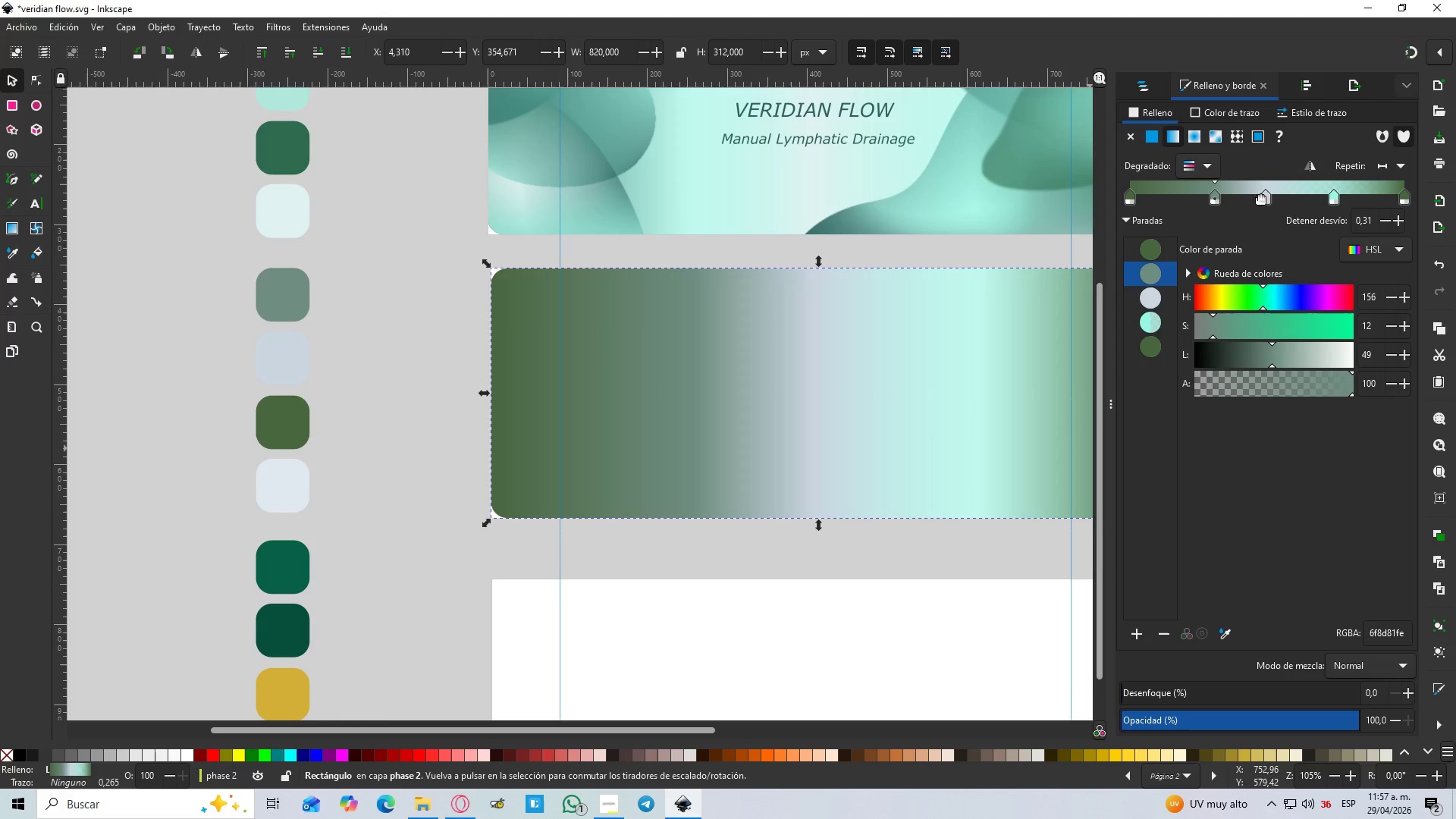 
left_click([1338, 197])
 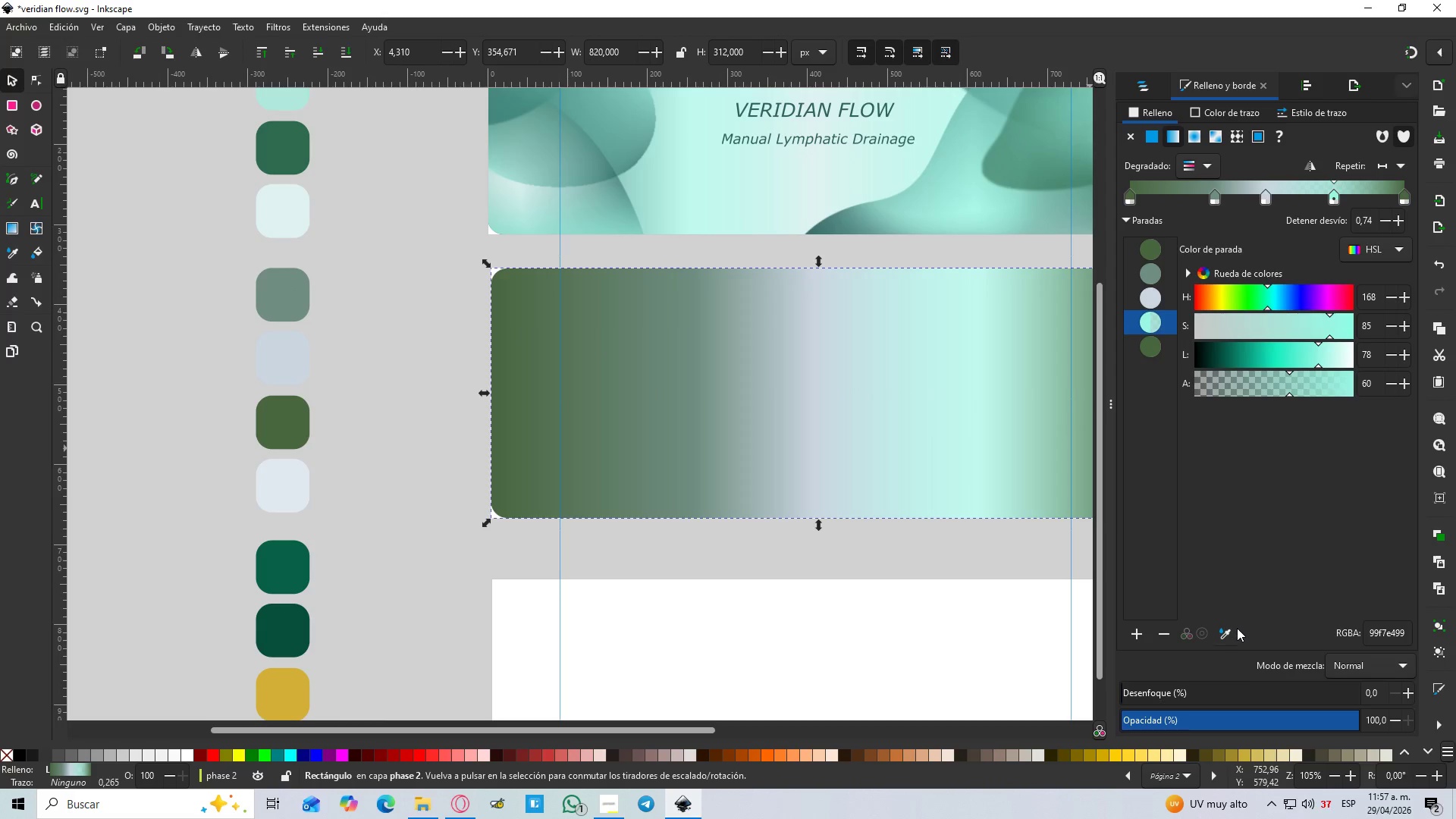 
left_click([1228, 633])
 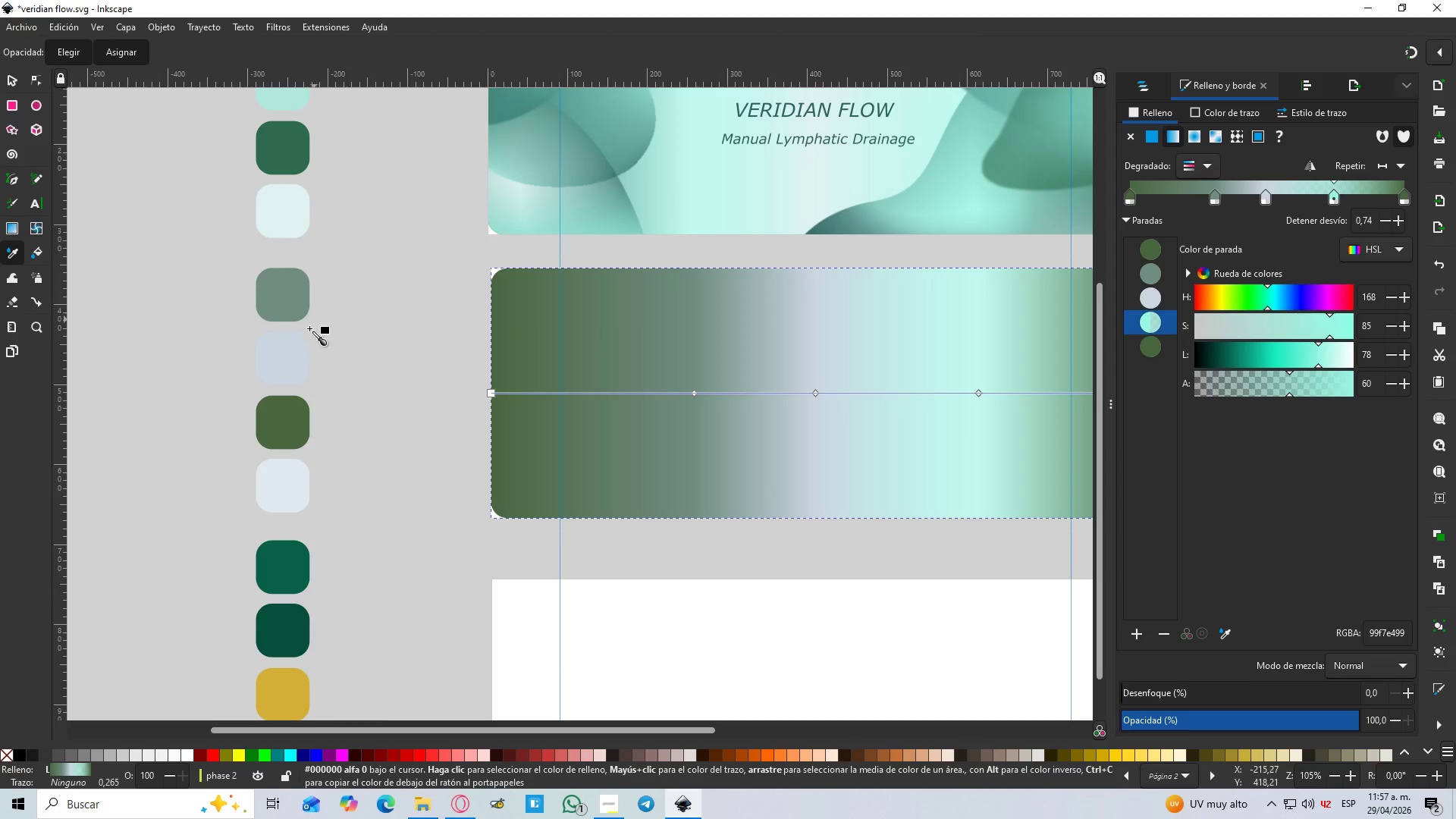 
left_click([299, 418])
 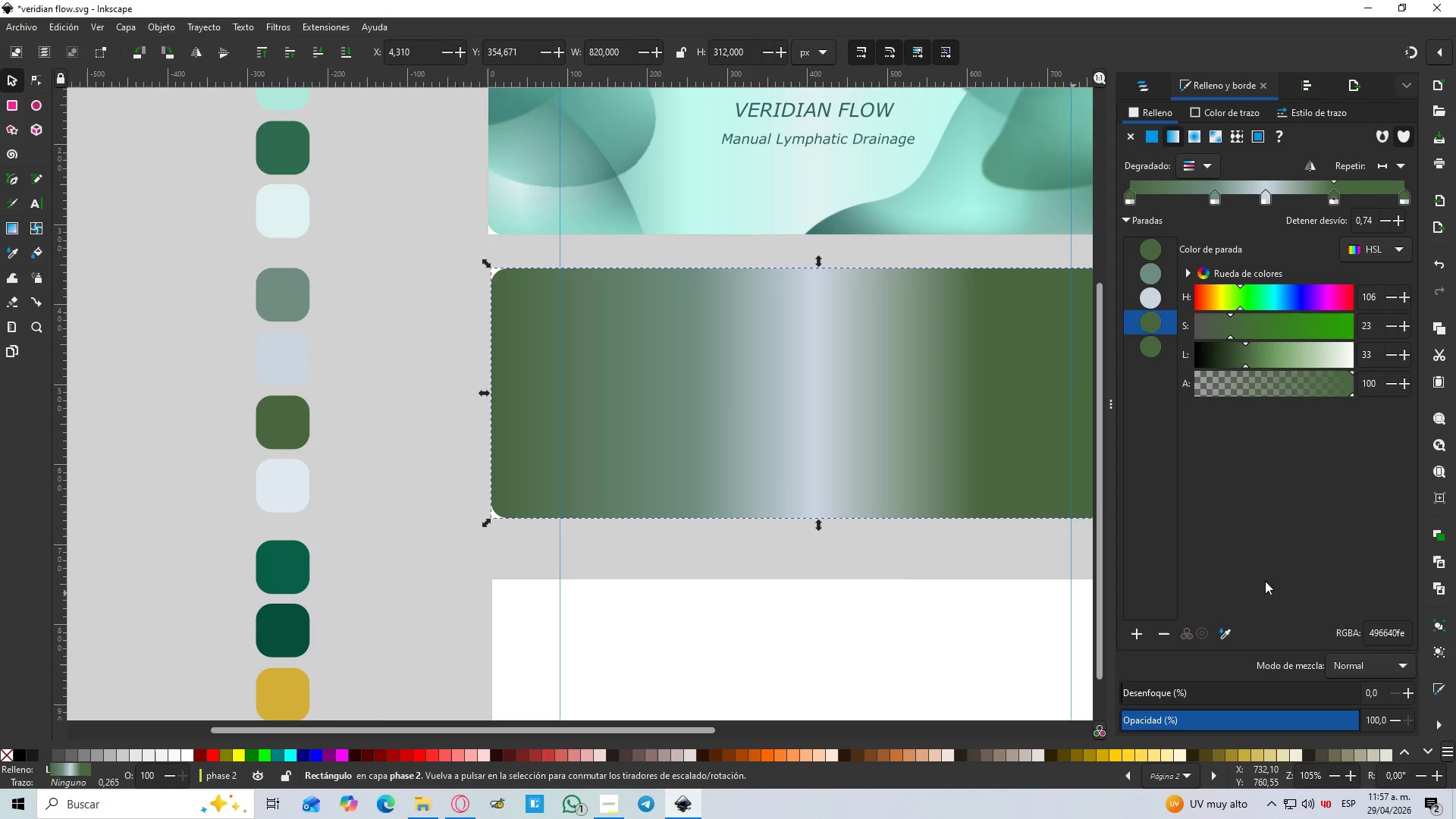 
wait(6.72)
 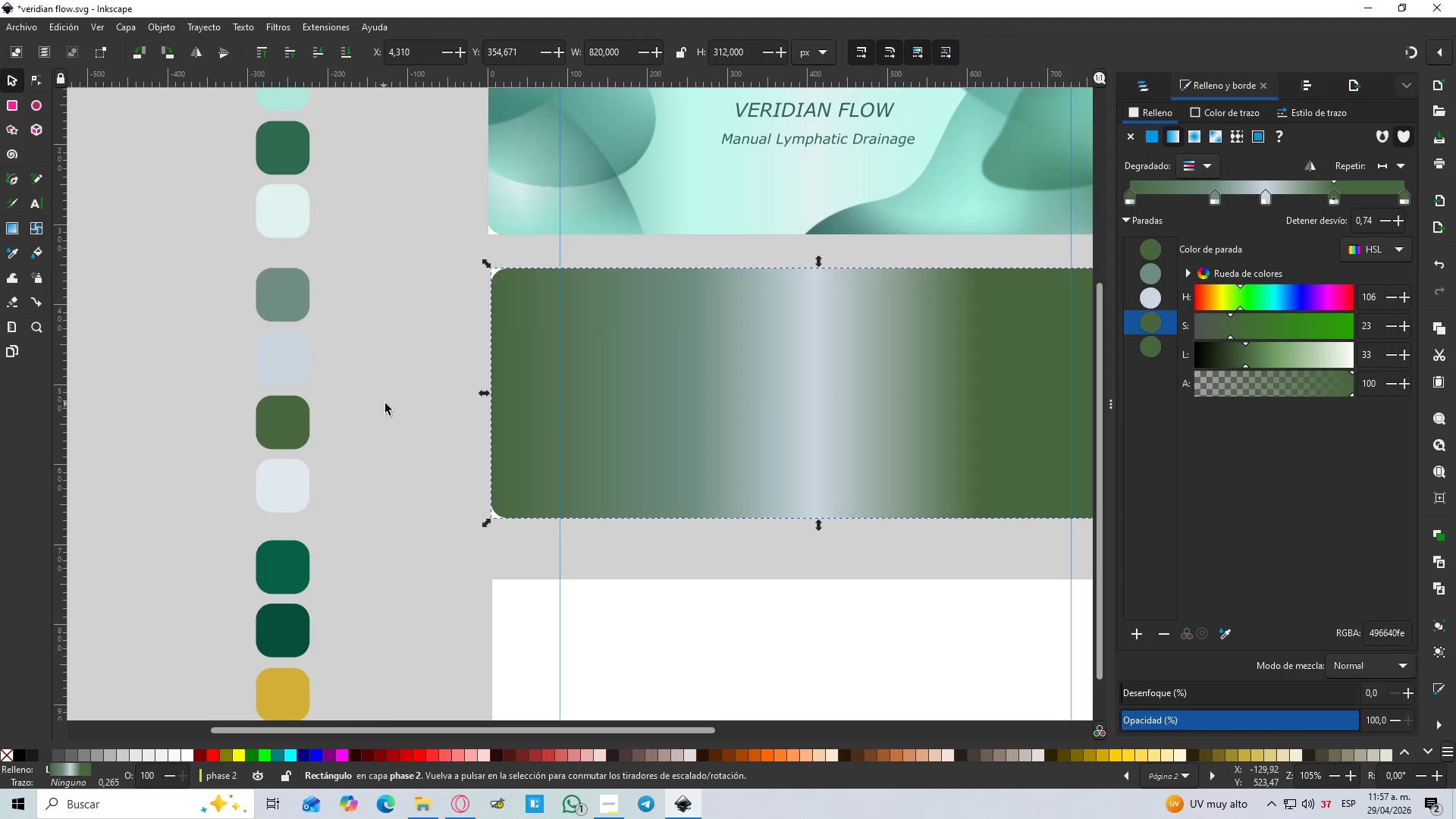 
left_click([279, 292])
 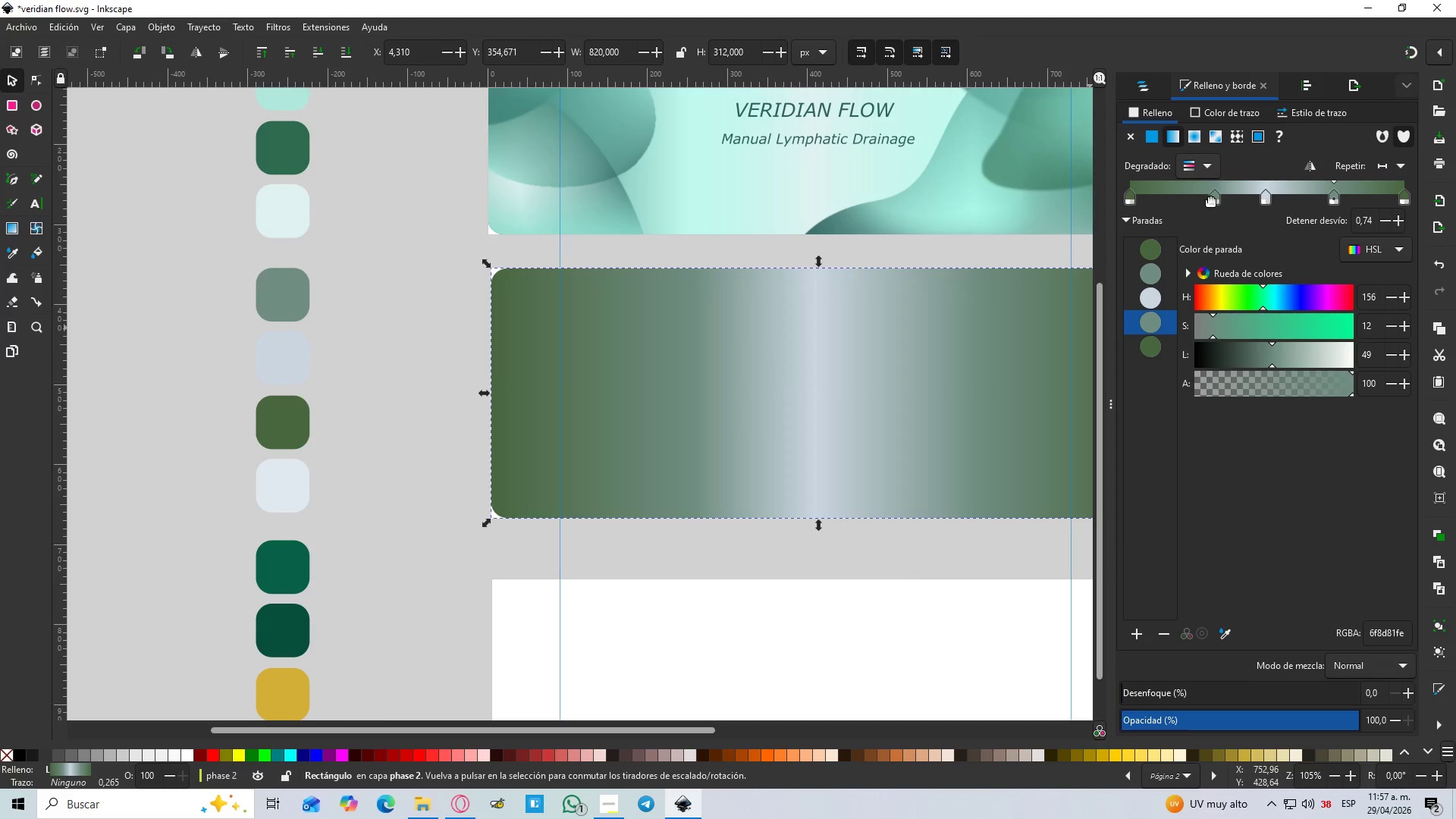 
left_click_drag(start_coordinate=[1216, 201], to_coordinate=[1190, 196])
 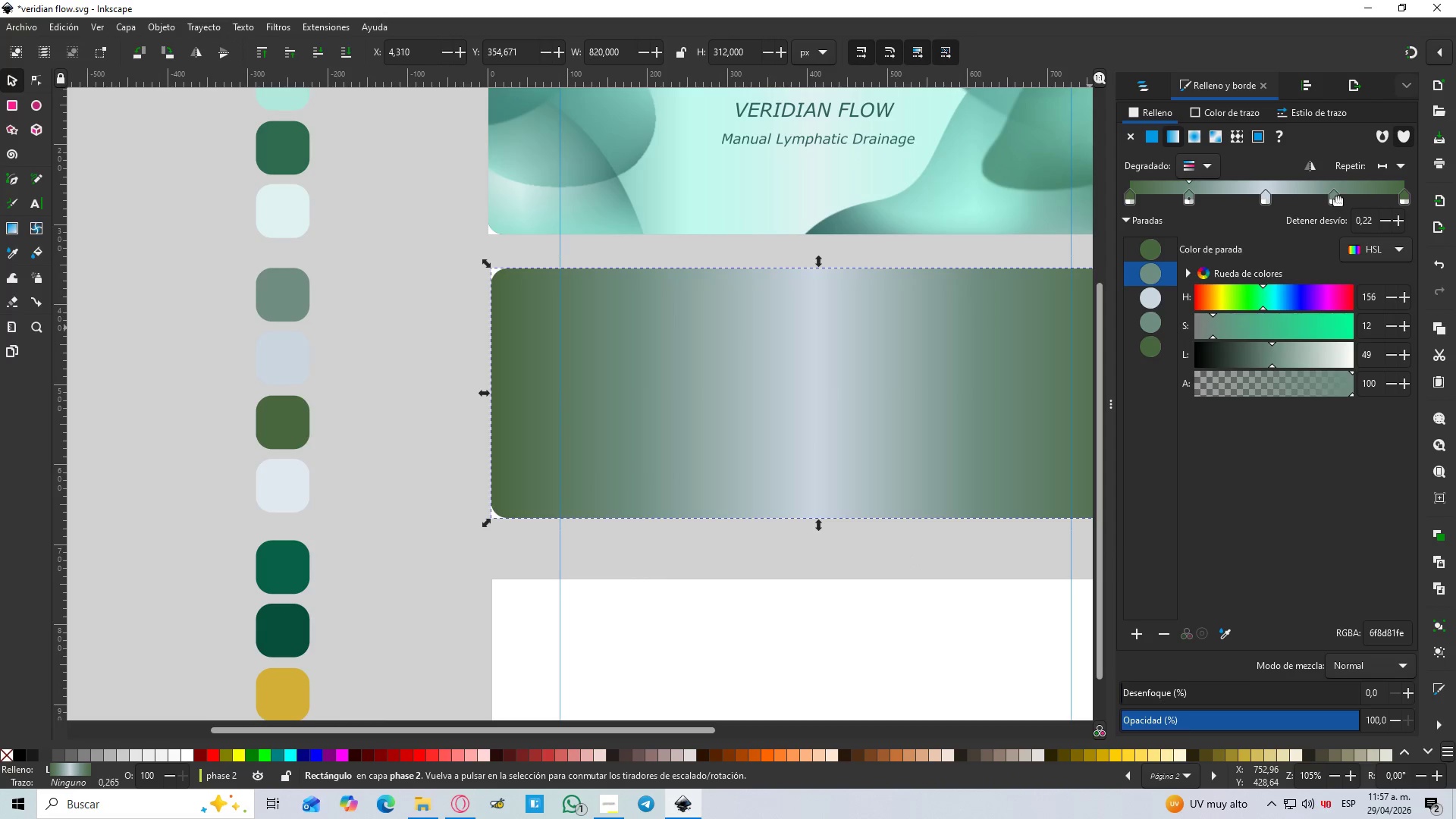 
left_click_drag(start_coordinate=[1338, 196], to_coordinate=[1365, 196])
 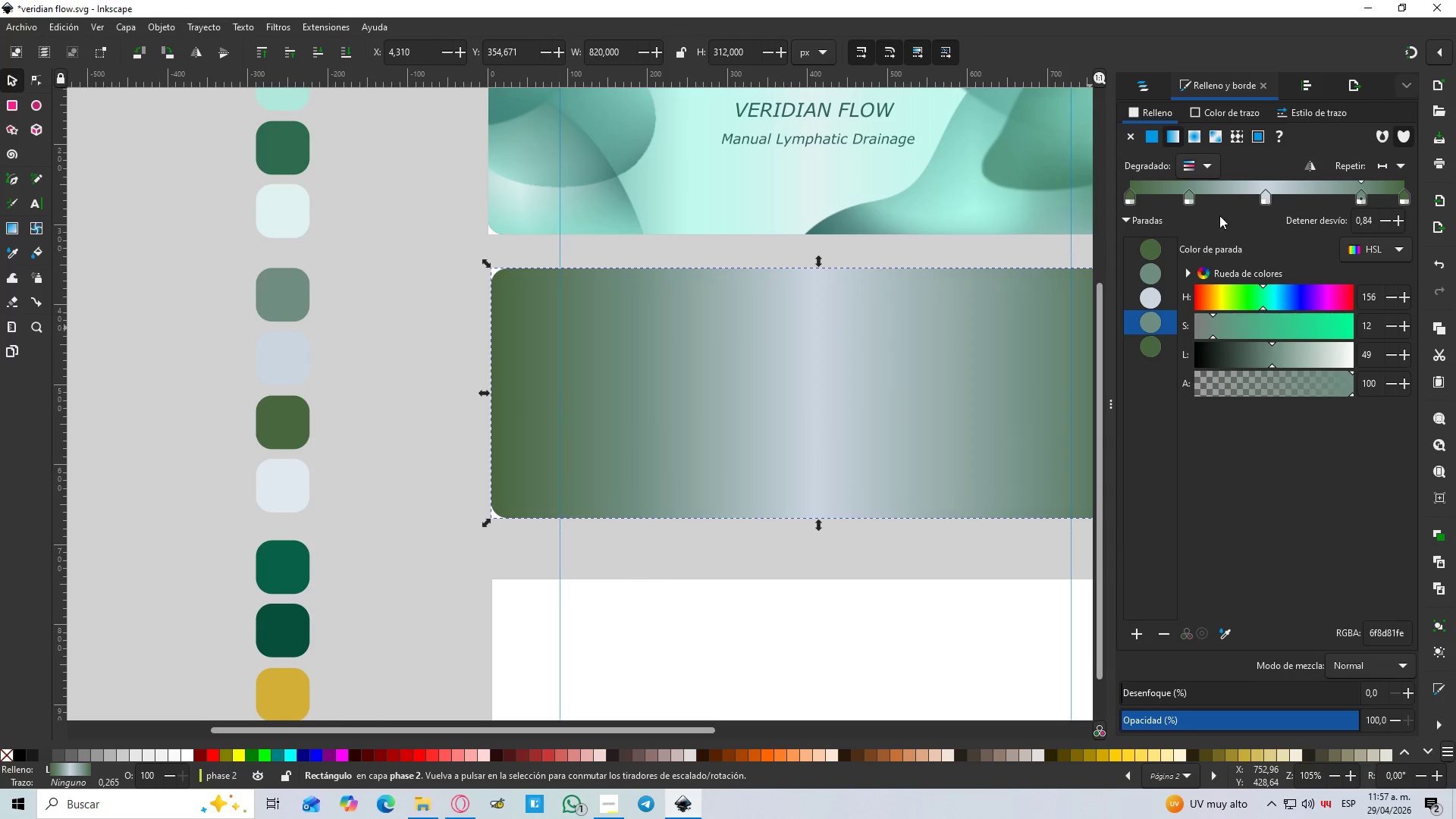 
hold_key(key=ControlLeft, duration=0.47)
scroll: coordinate [1003, 281], scroll_direction: down, amount: 2.0
 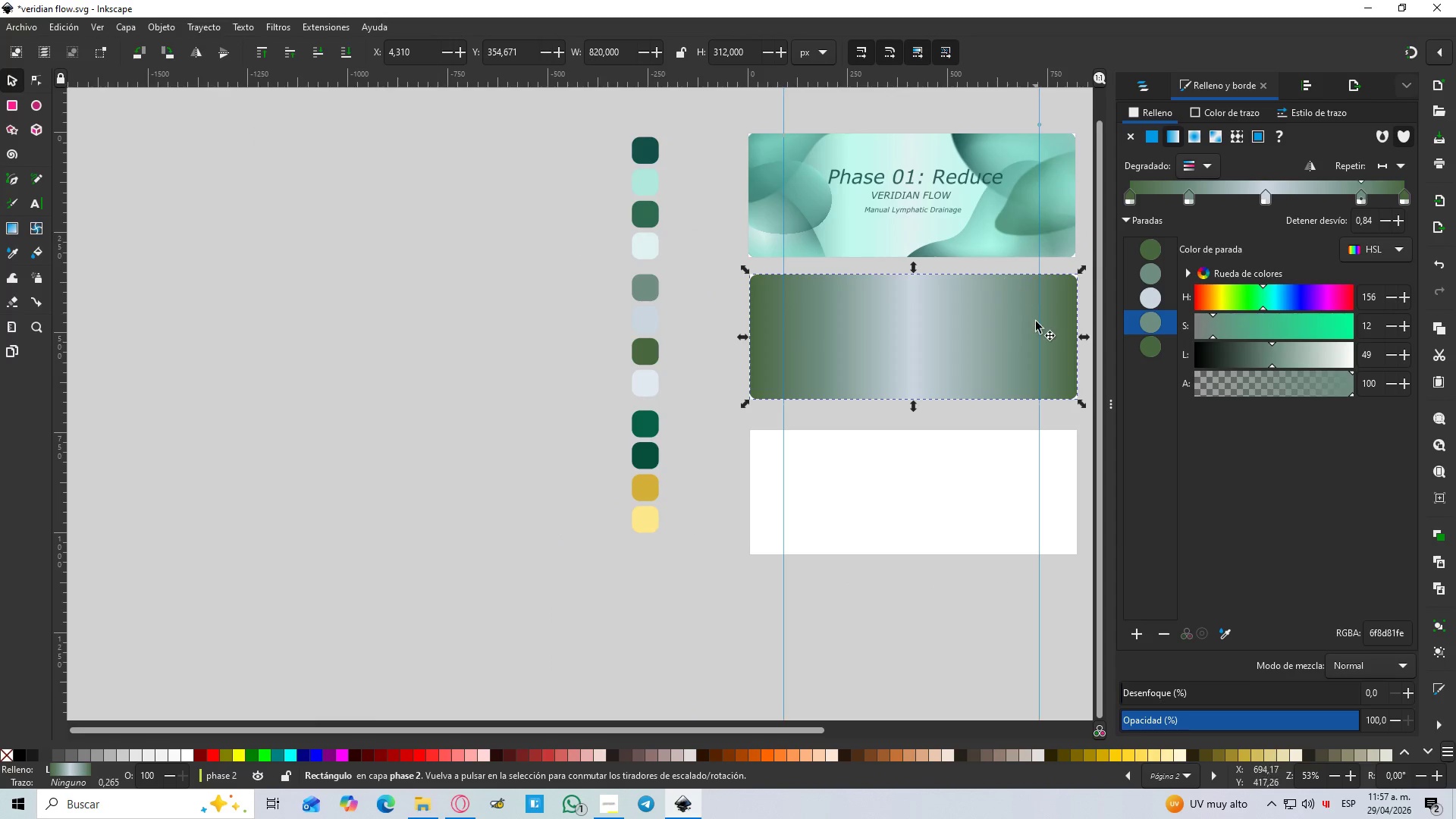 
hold_key(key=Space, duration=0.73)
 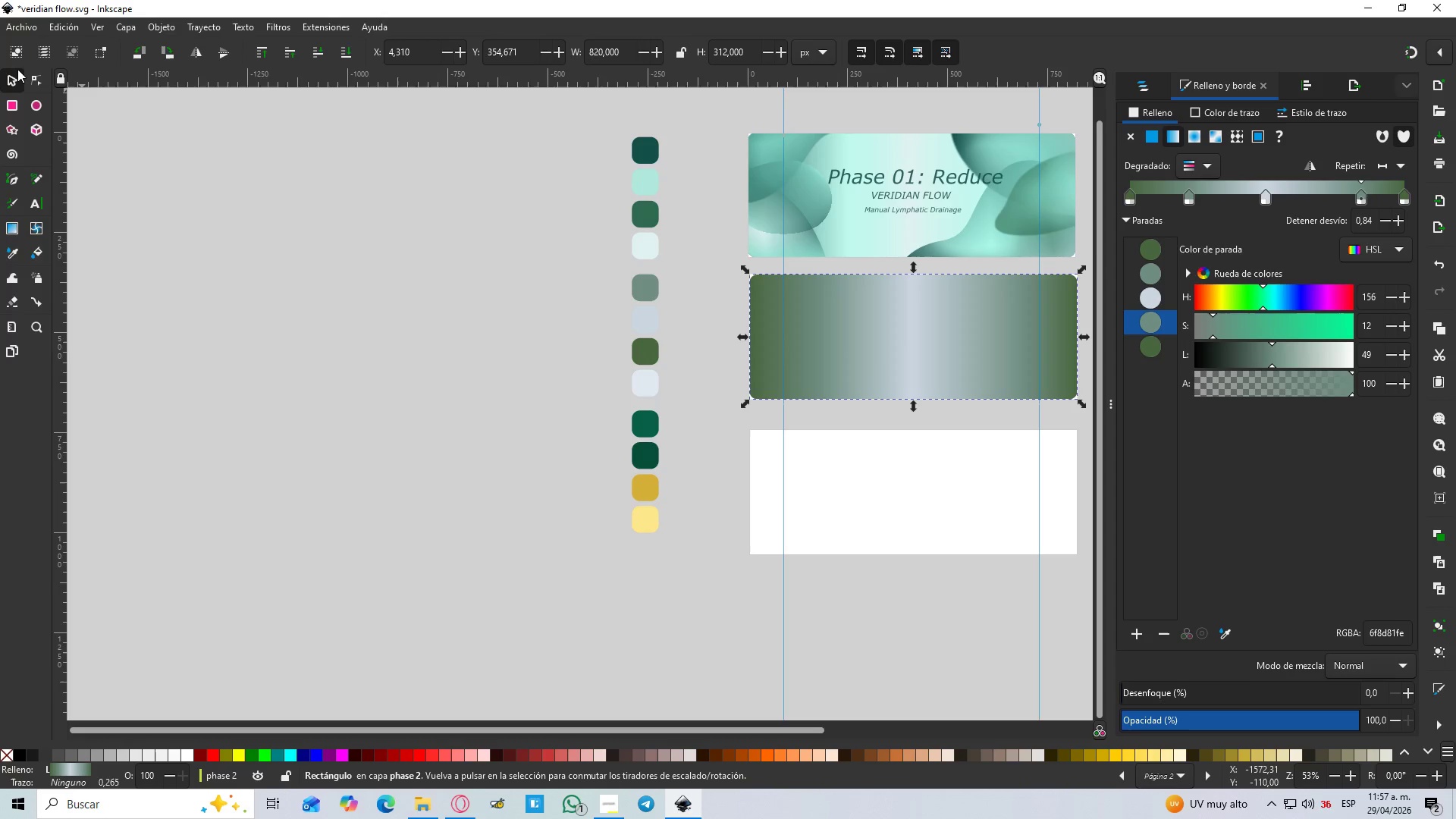 
left_click([7, 82])
 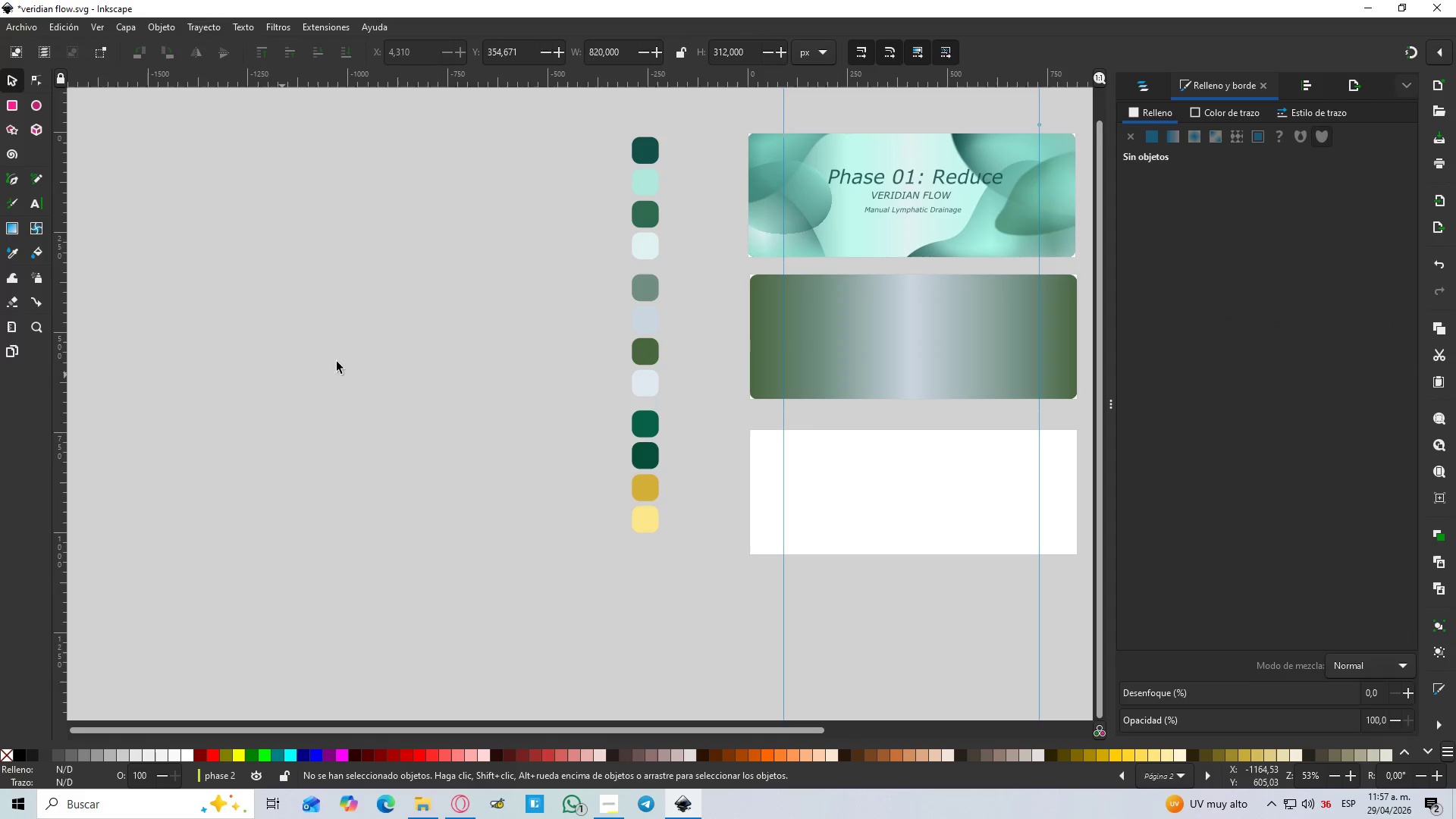 
hold_key(key=Space, duration=0.62)
 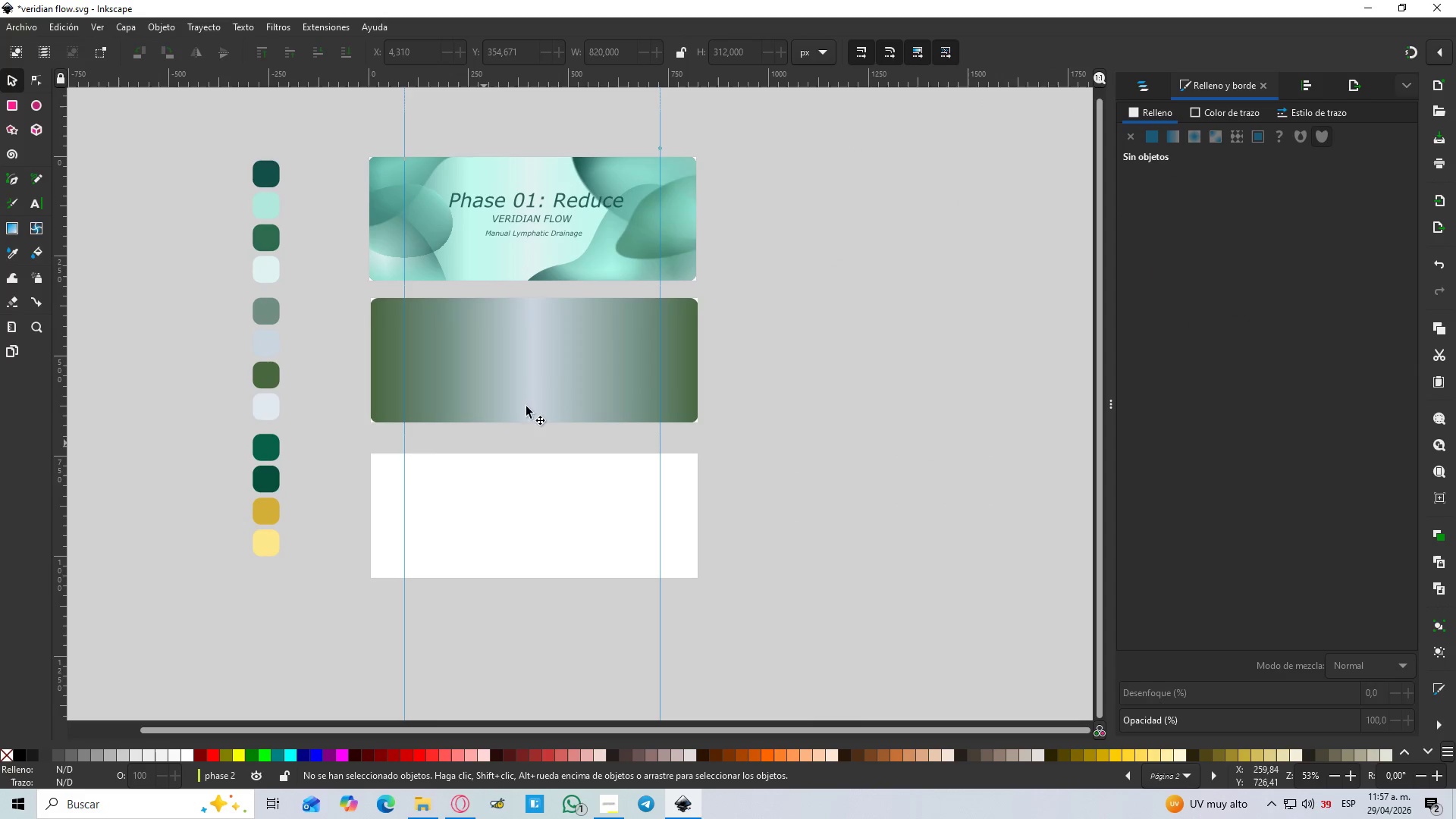 
double_click([545, 360])
 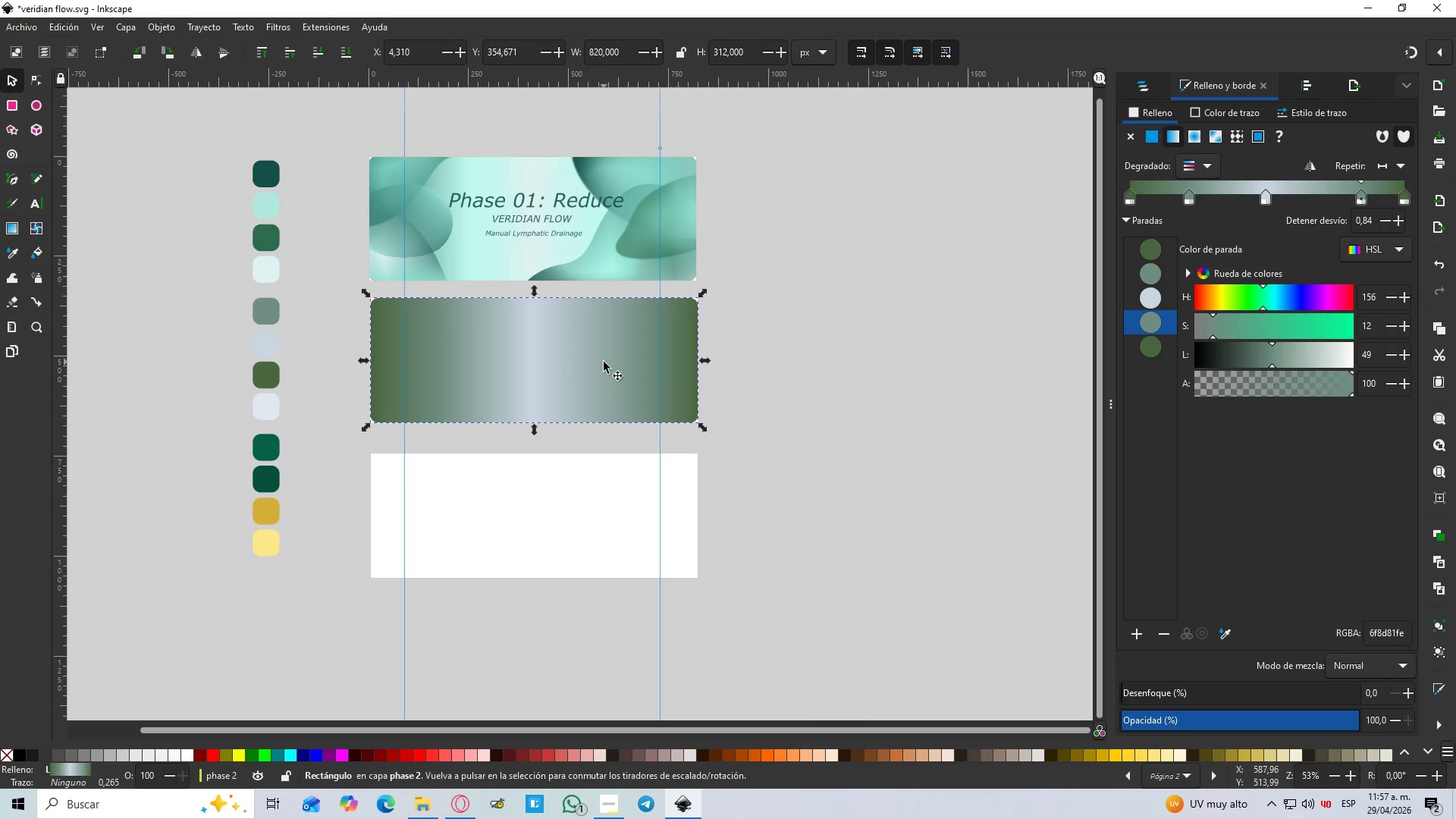 
hold_key(key=ControlLeft, duration=1.26)
 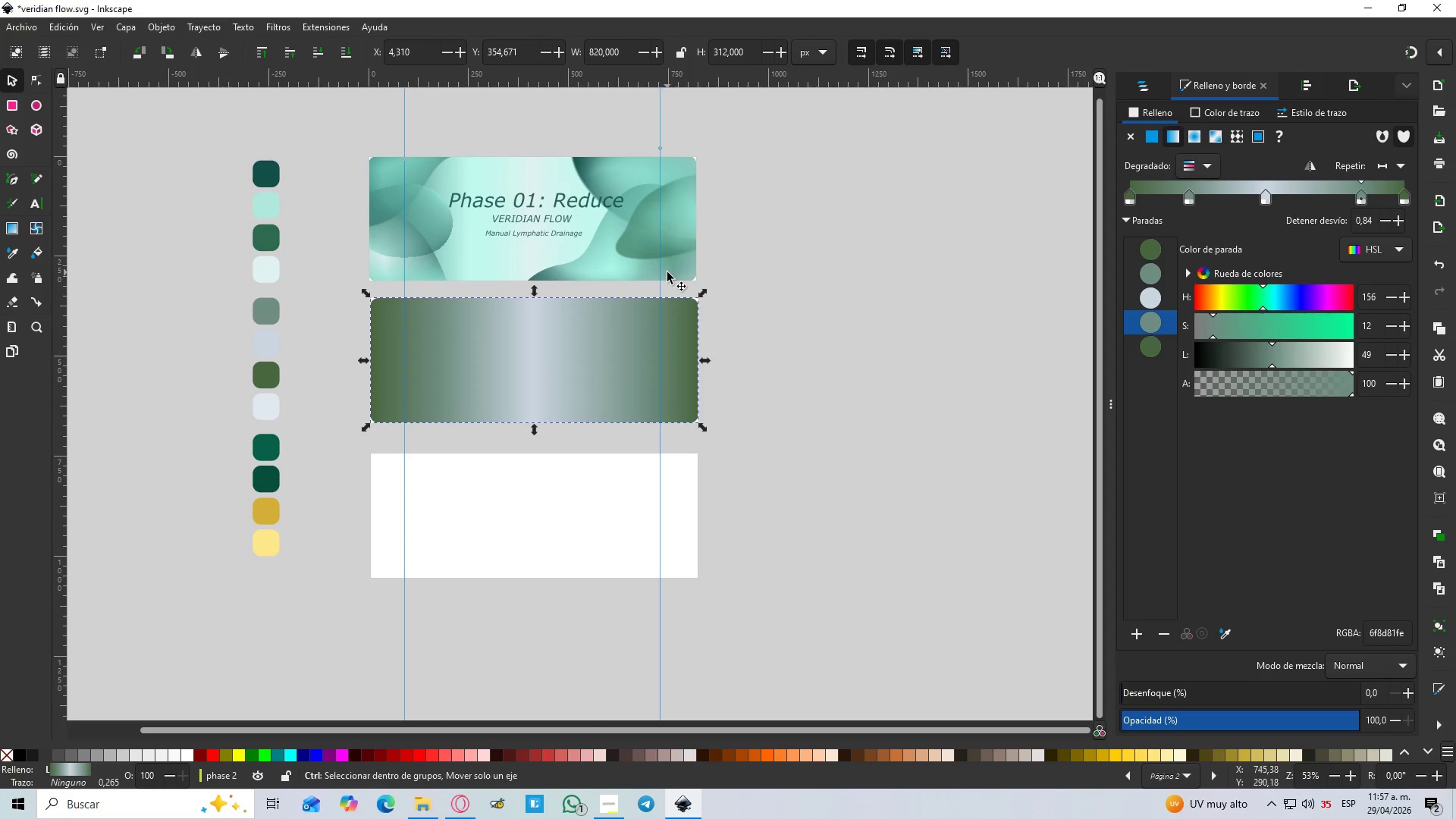 
left_click([667, 272])
 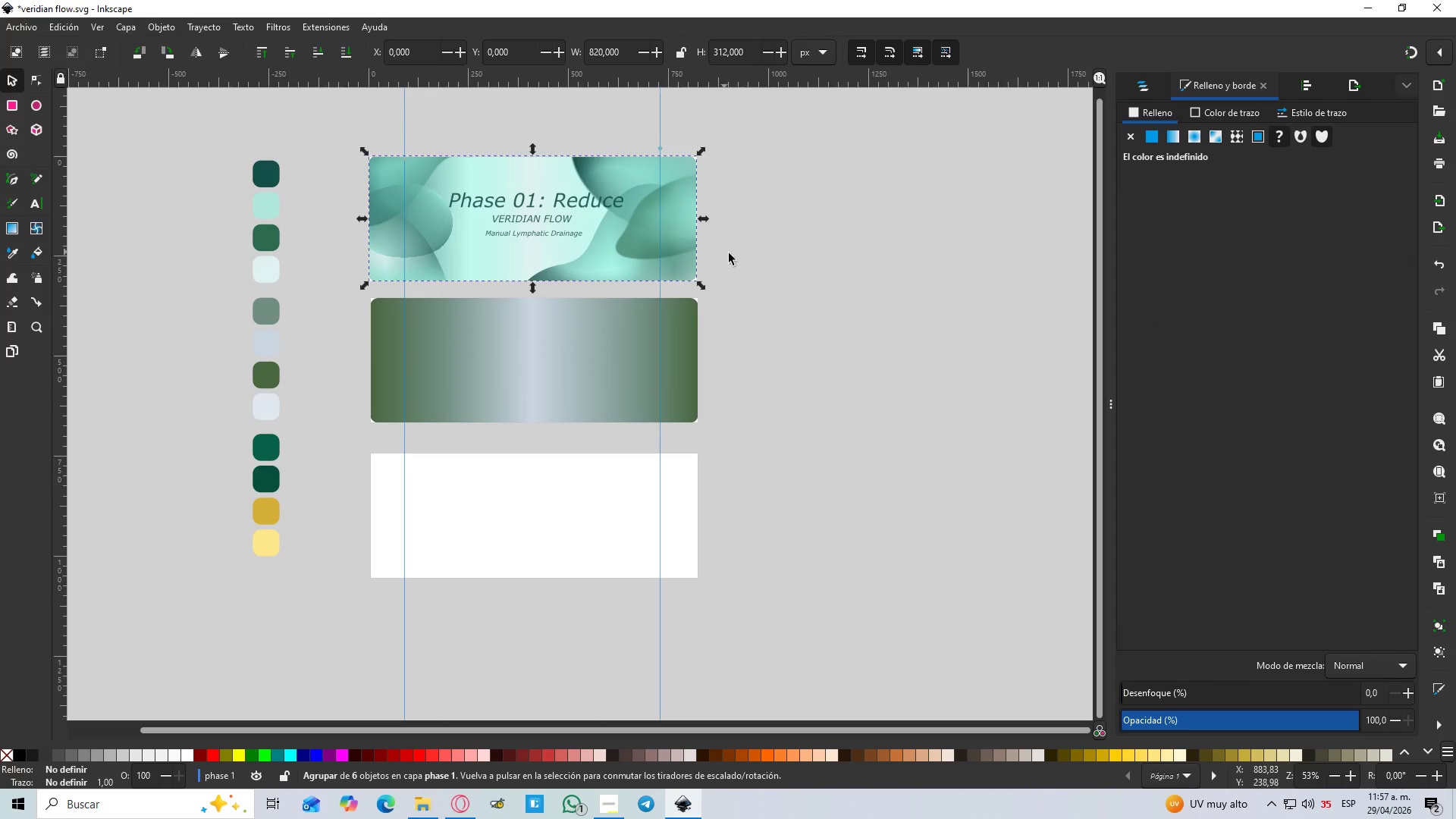 
hold_key(key=ControlLeft, duration=0.75)
scroll: coordinate [649, 283], scroll_direction: up, amount: 6.0
 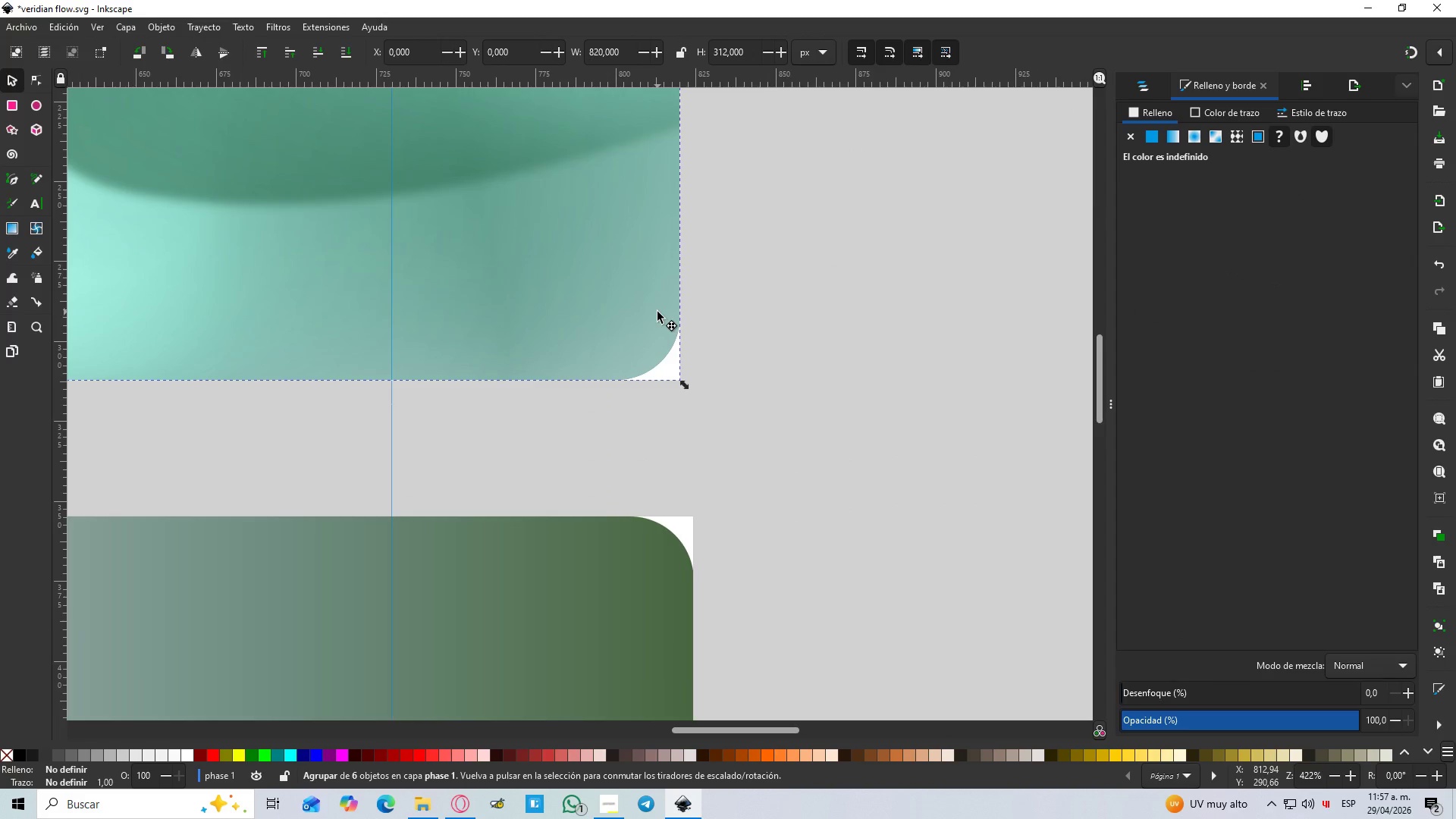 
double_click([657, 312])
 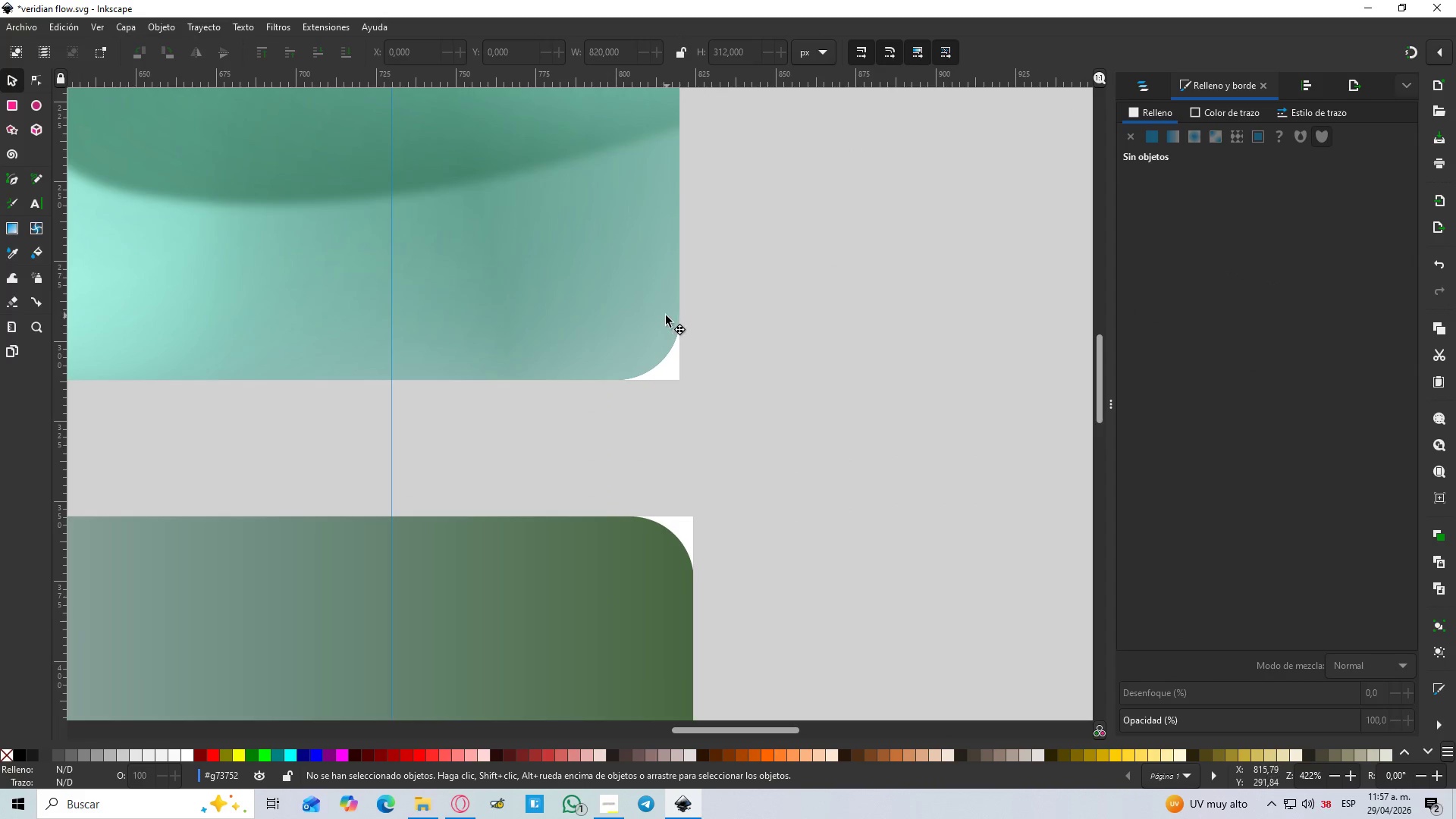 
double_click([666, 315])
 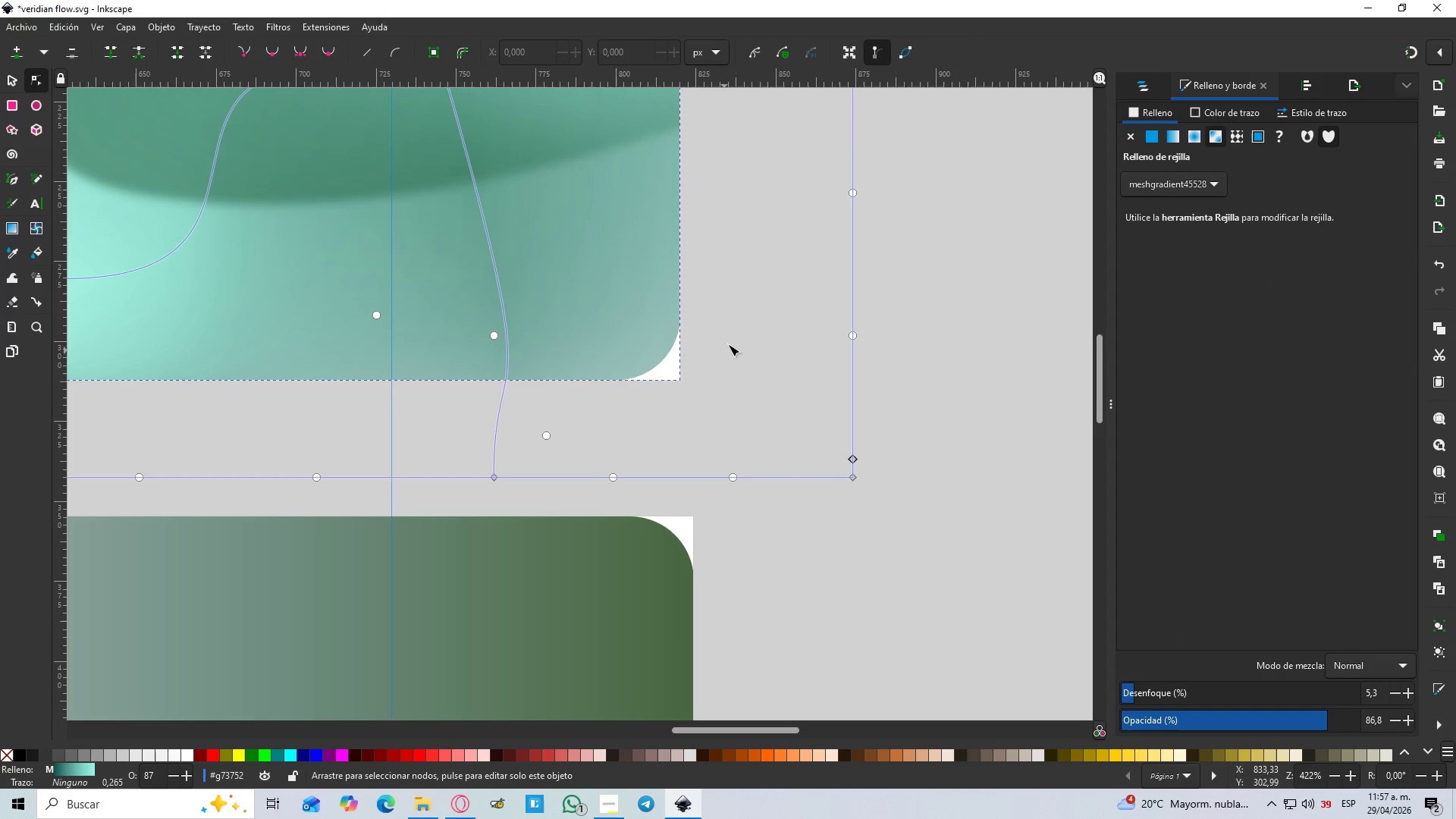 
double_click([665, 351])
 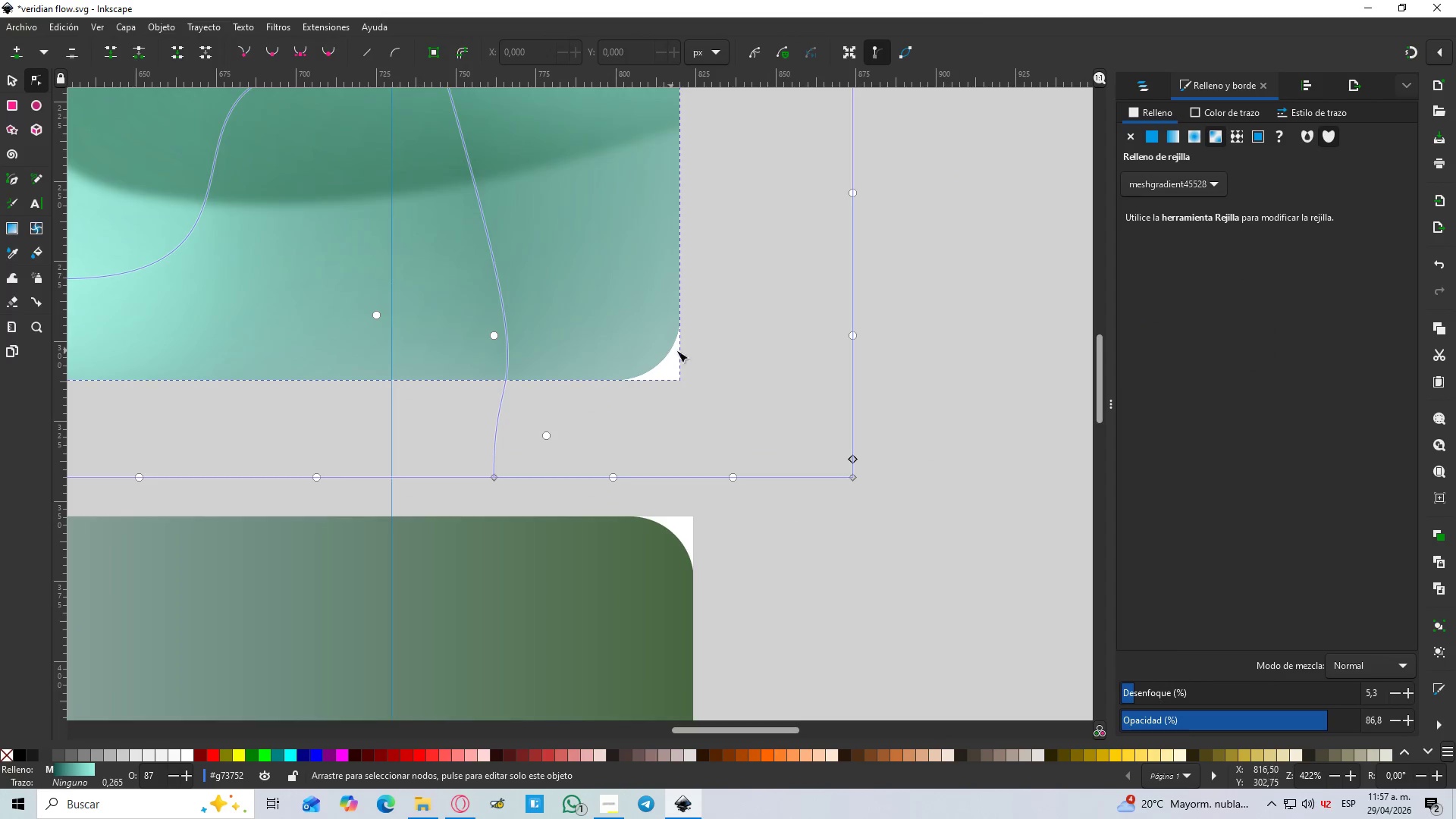 
hold_key(key=ControlLeft, duration=0.47)
 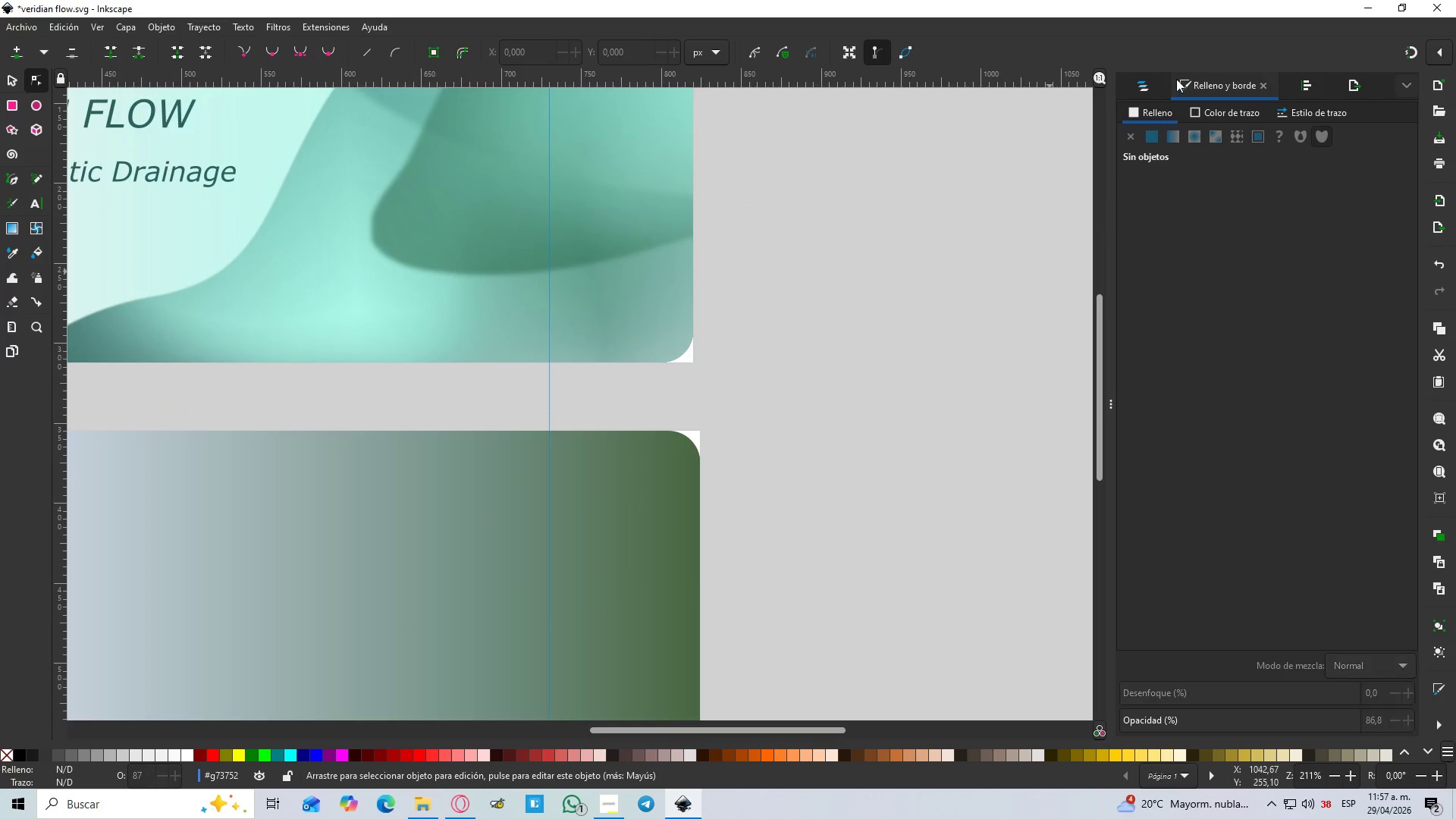 
left_click([984, 347])
 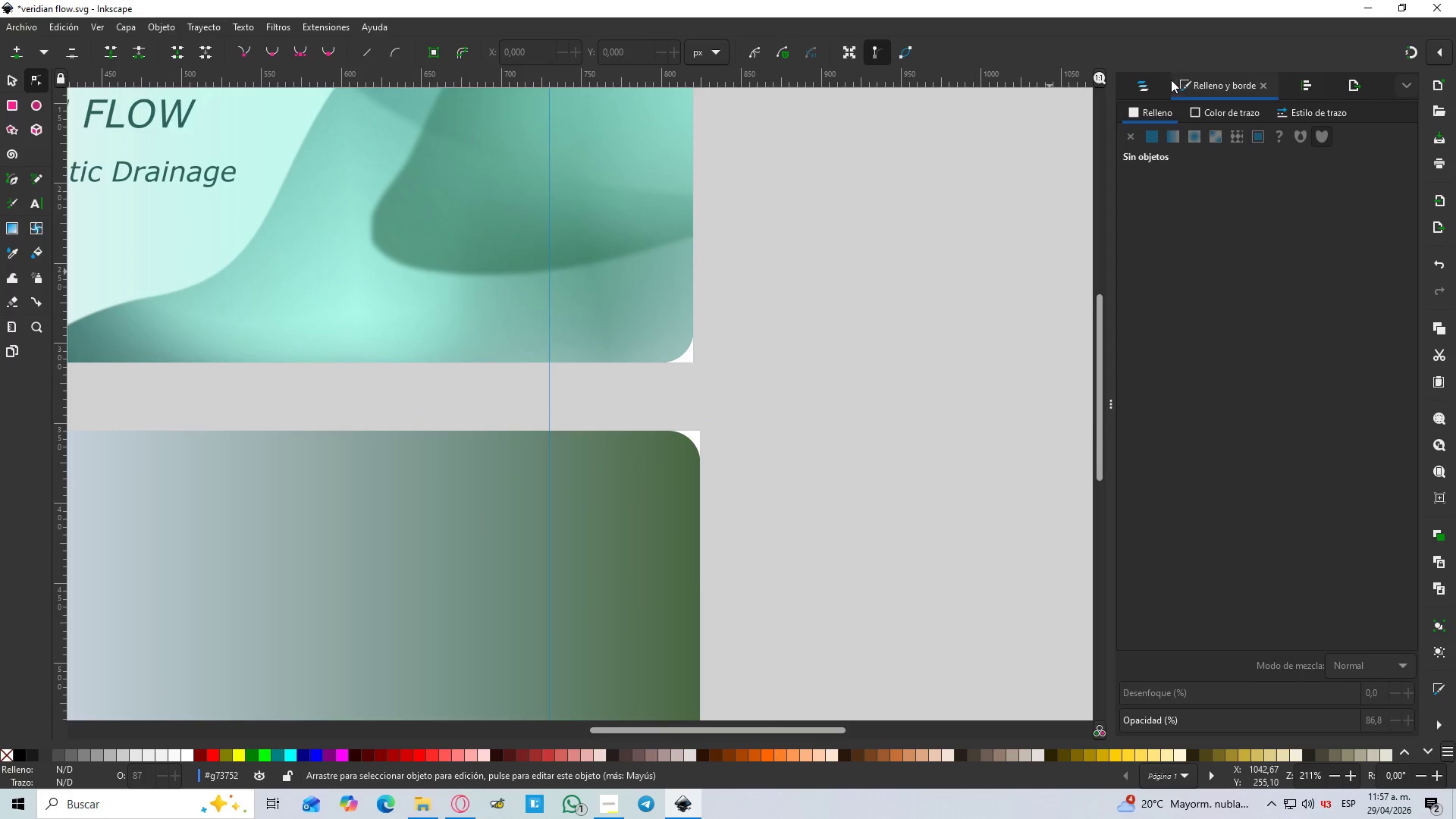 
scroll: coordinate [707, 344], scroll_direction: down, amount: 3.0
 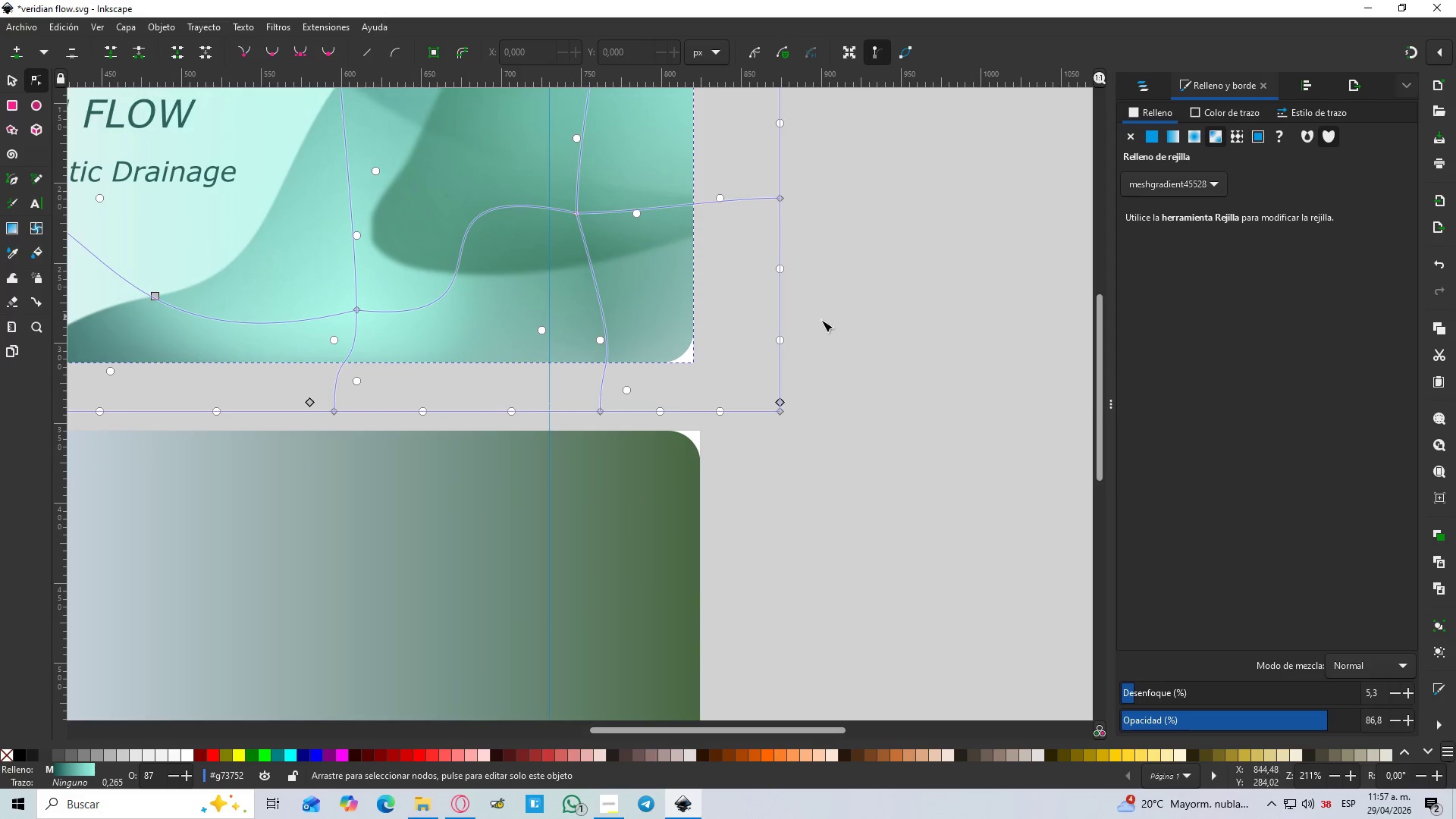 
left_click([1151, 90])
 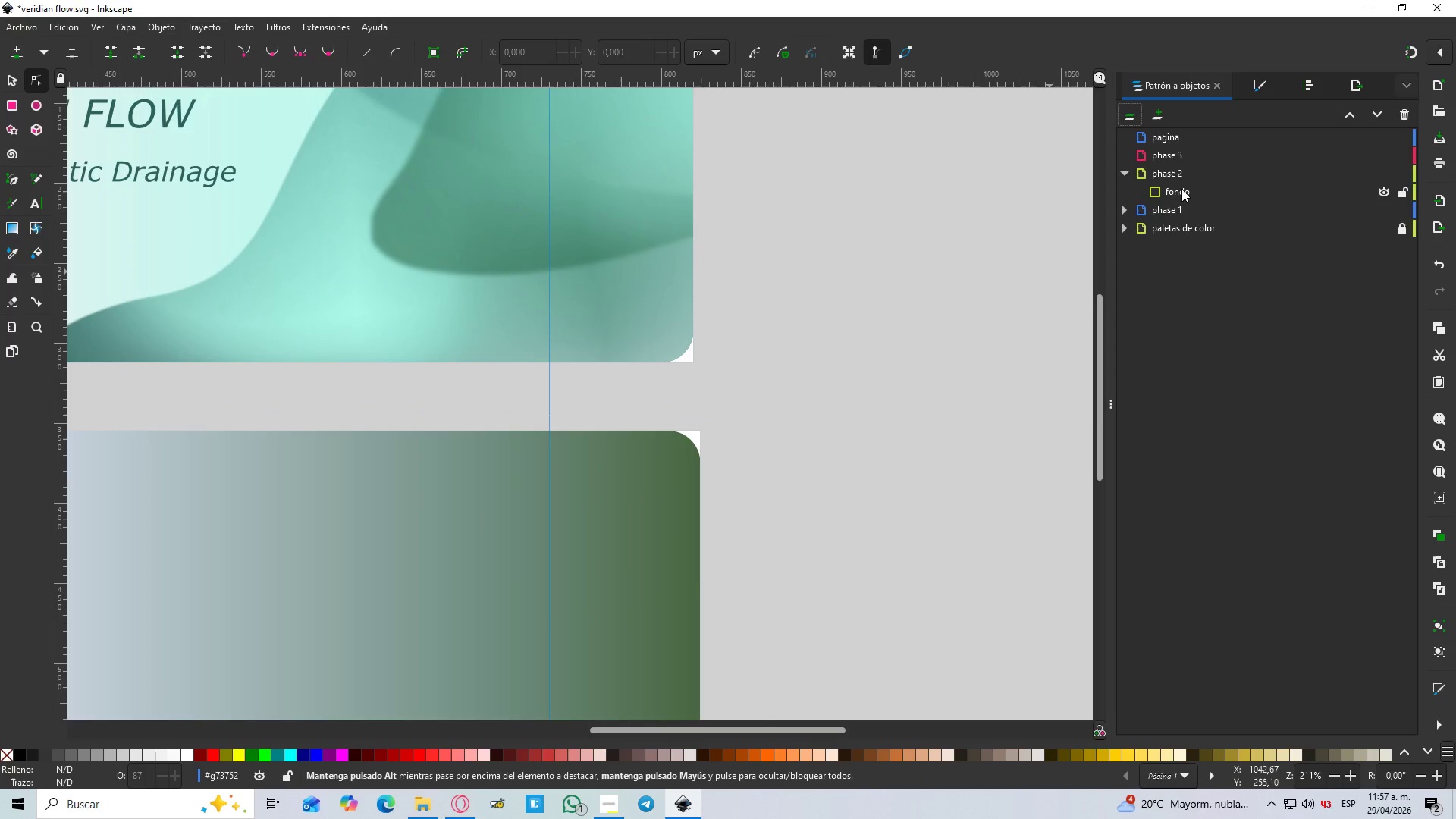 
left_click([1181, 189])
 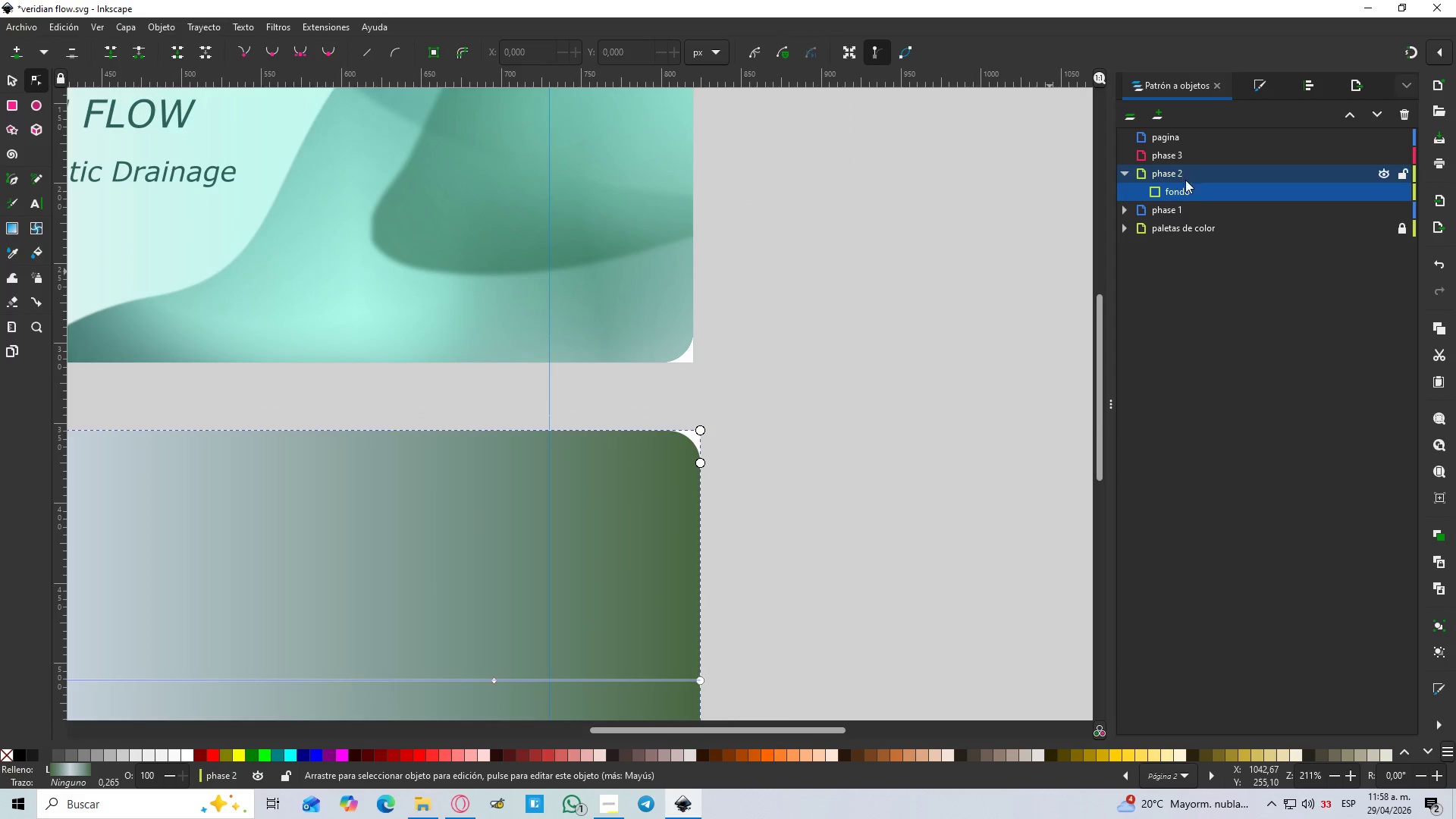 
left_click([1127, 208])
 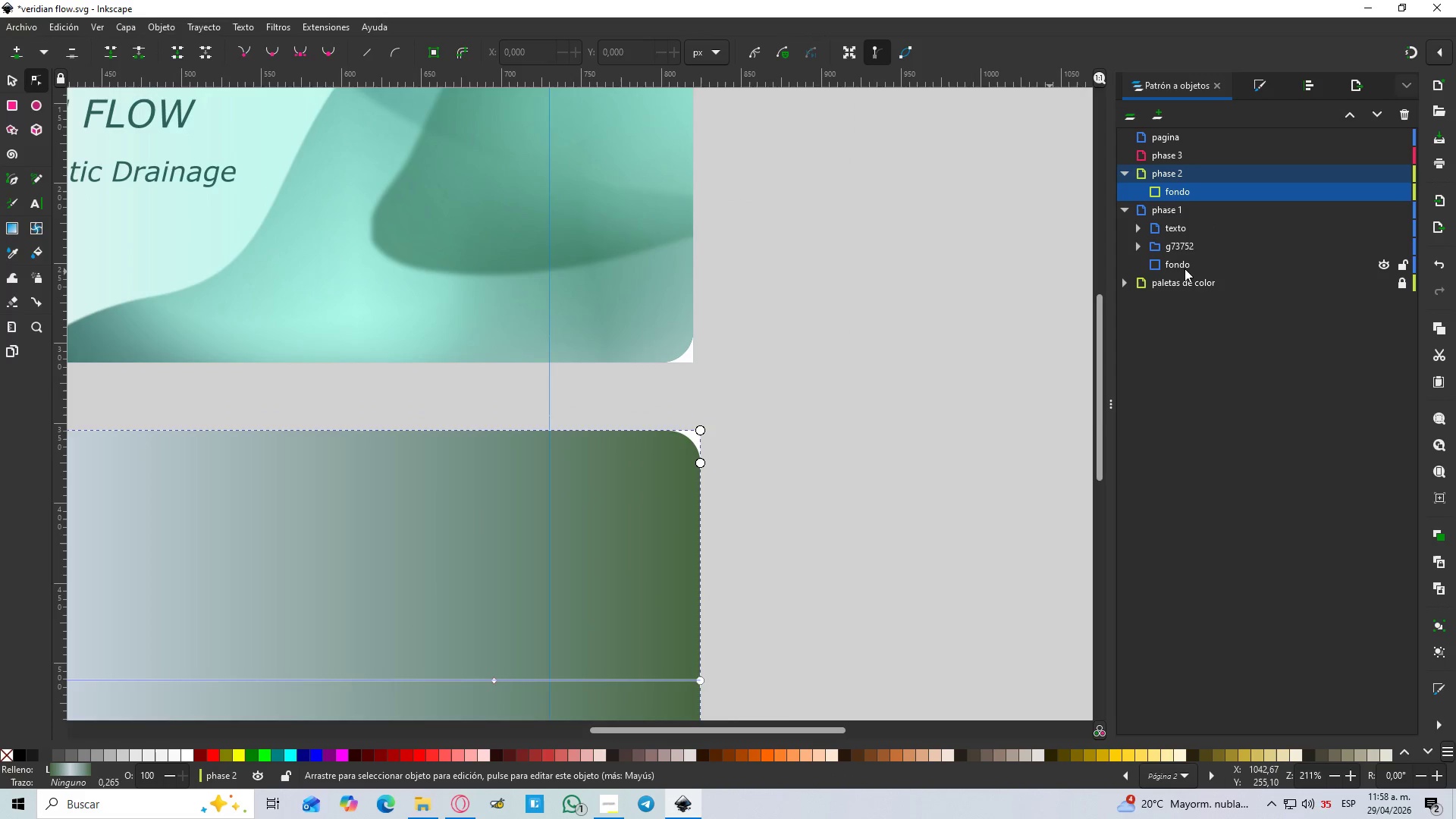 
left_click([1180, 263])
 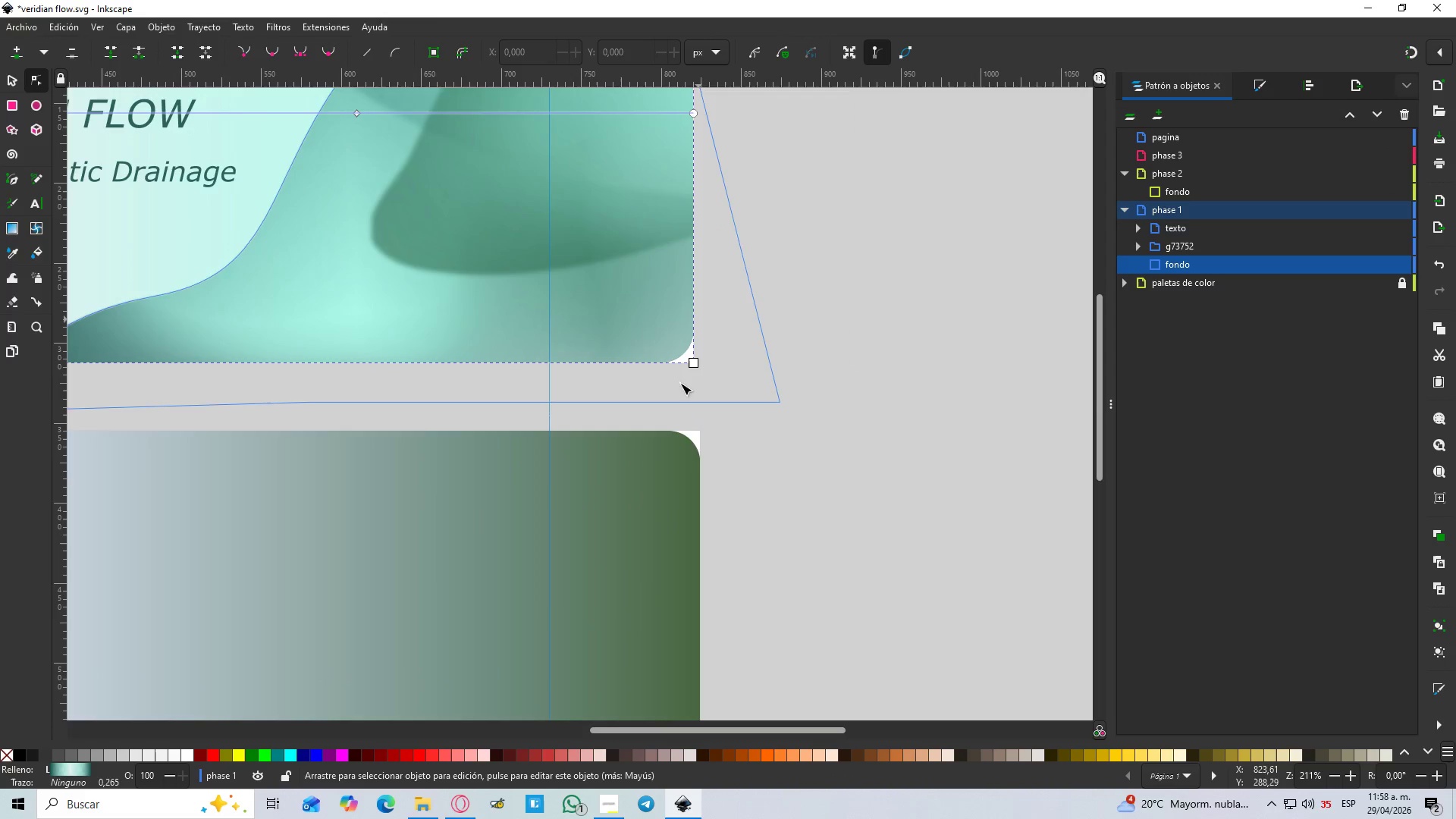 
wait(5.62)
 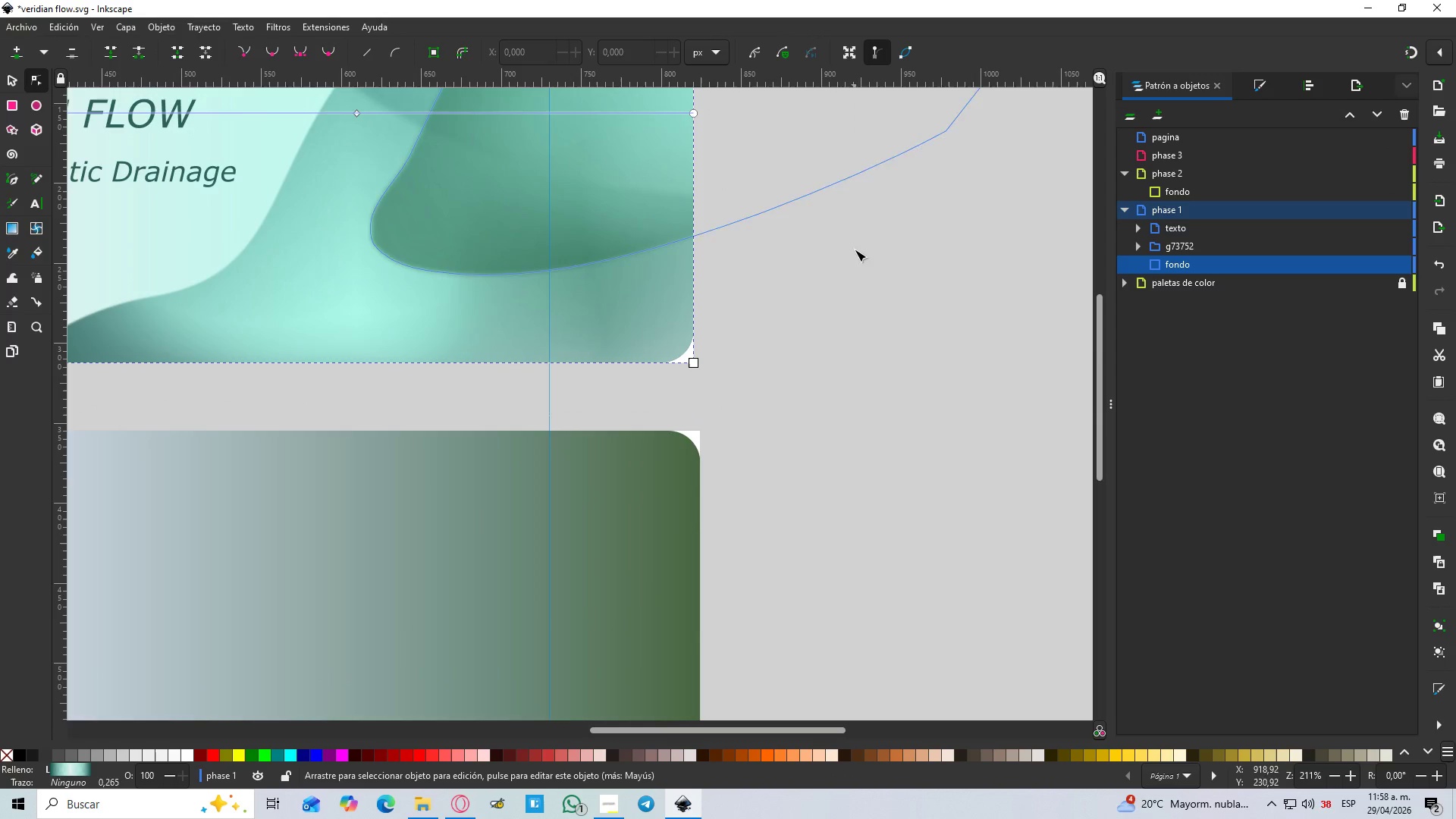 
double_click([688, 337])
 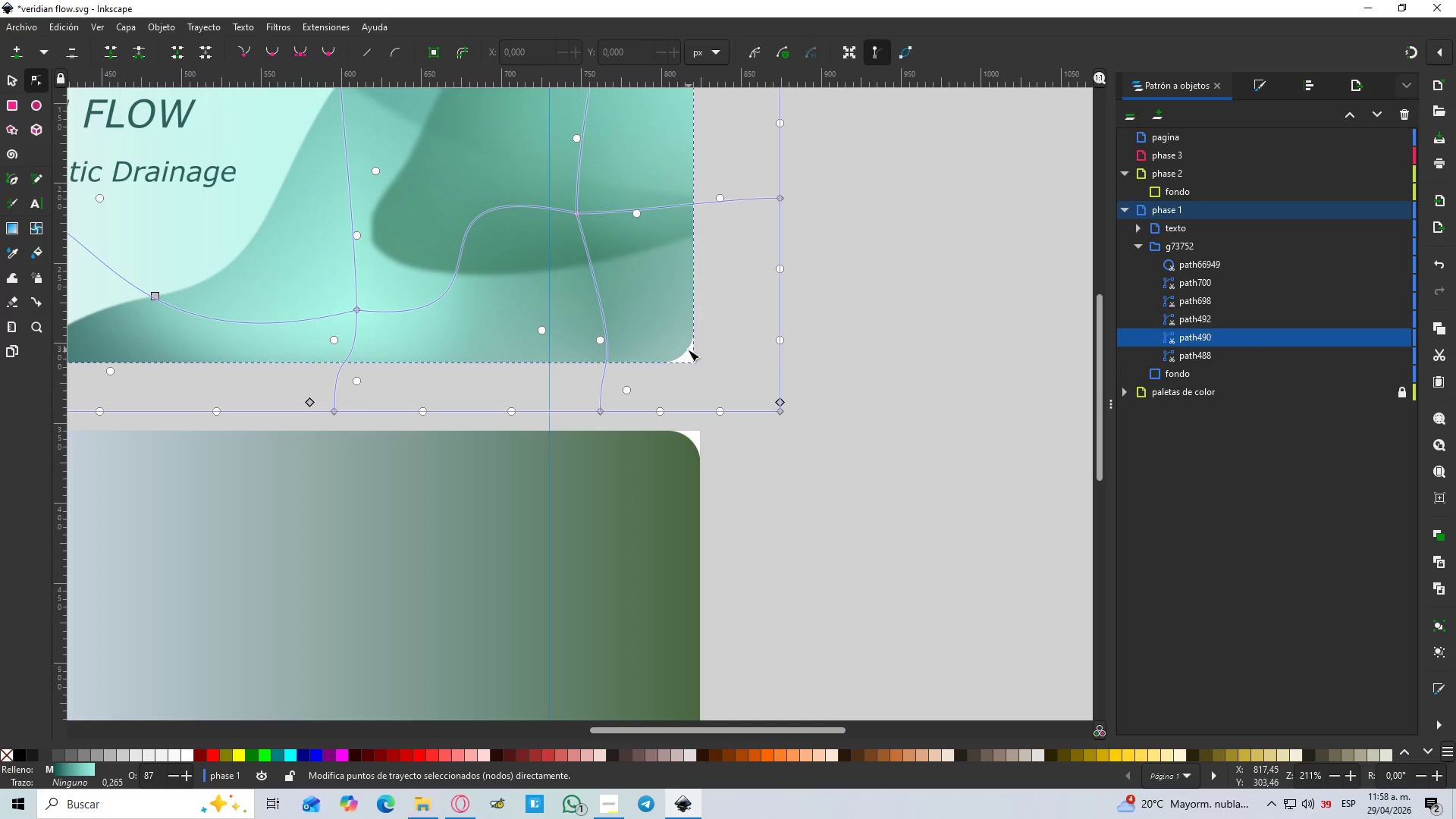 
double_click([688, 350])
 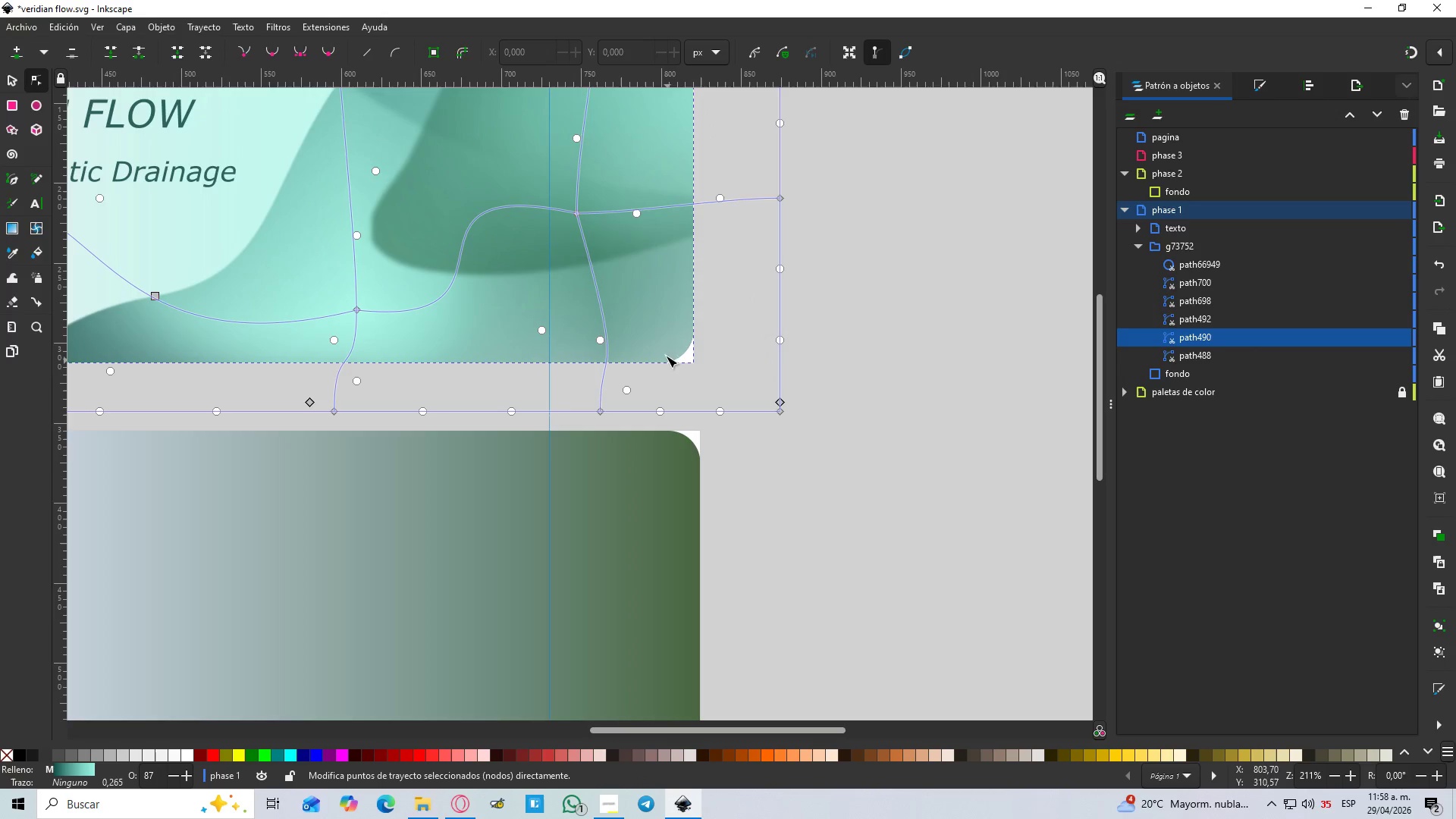 
double_click([662, 334])
 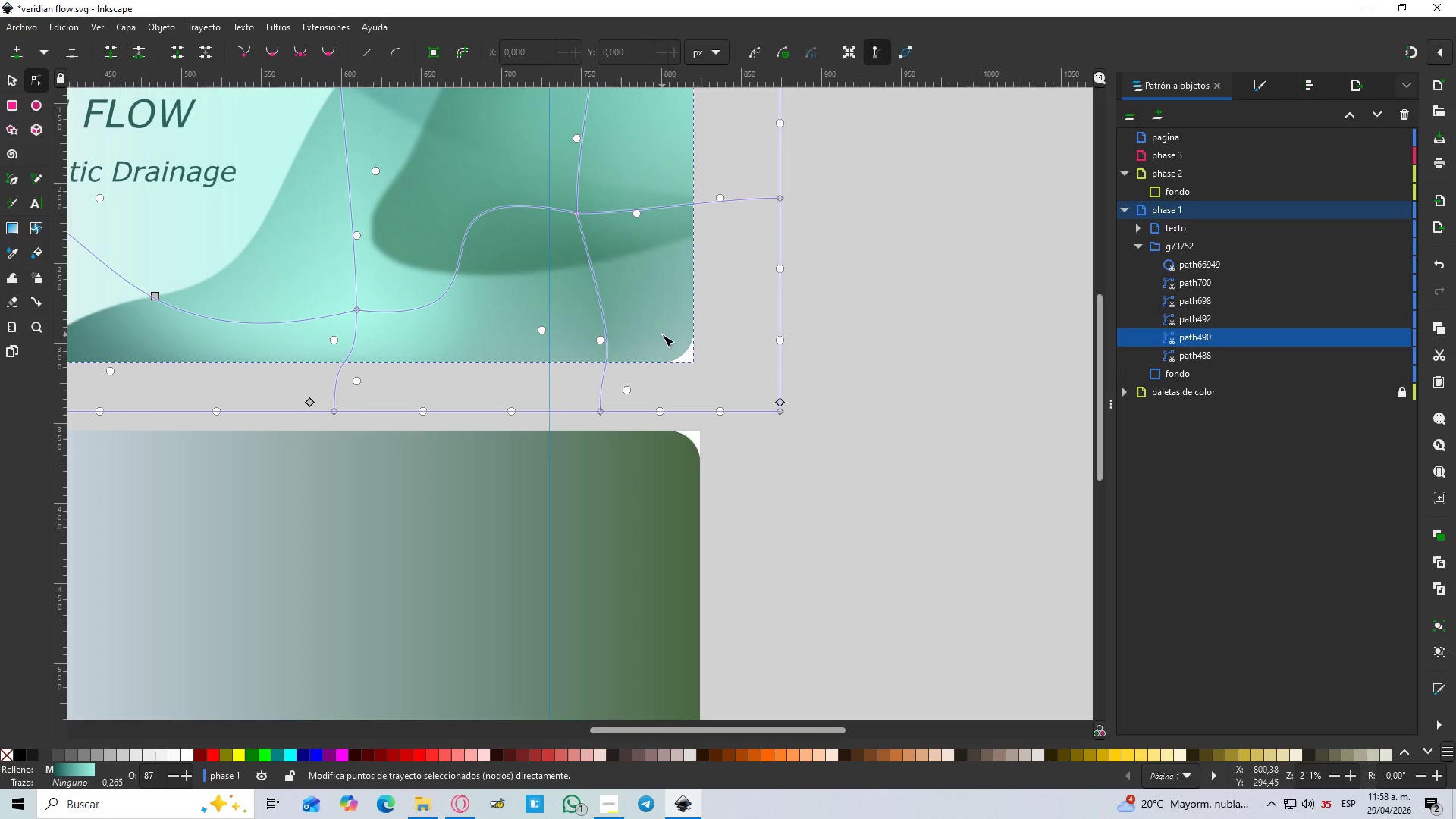 
hold_key(key=ControlLeft, duration=0.88)
scroll: coordinate [654, 326], scroll_direction: down, amount: 4.0
 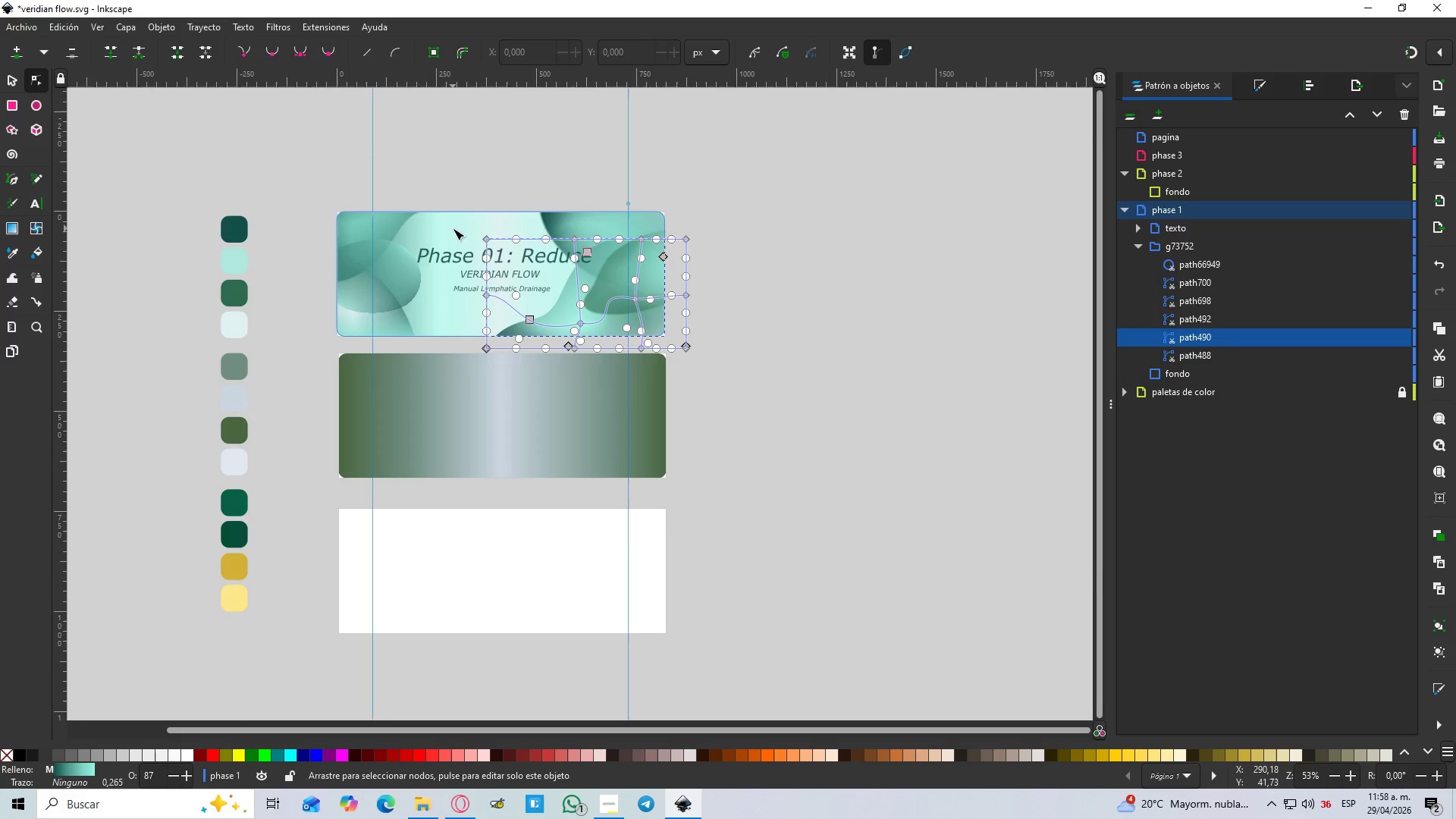 
double_click([464, 228])
 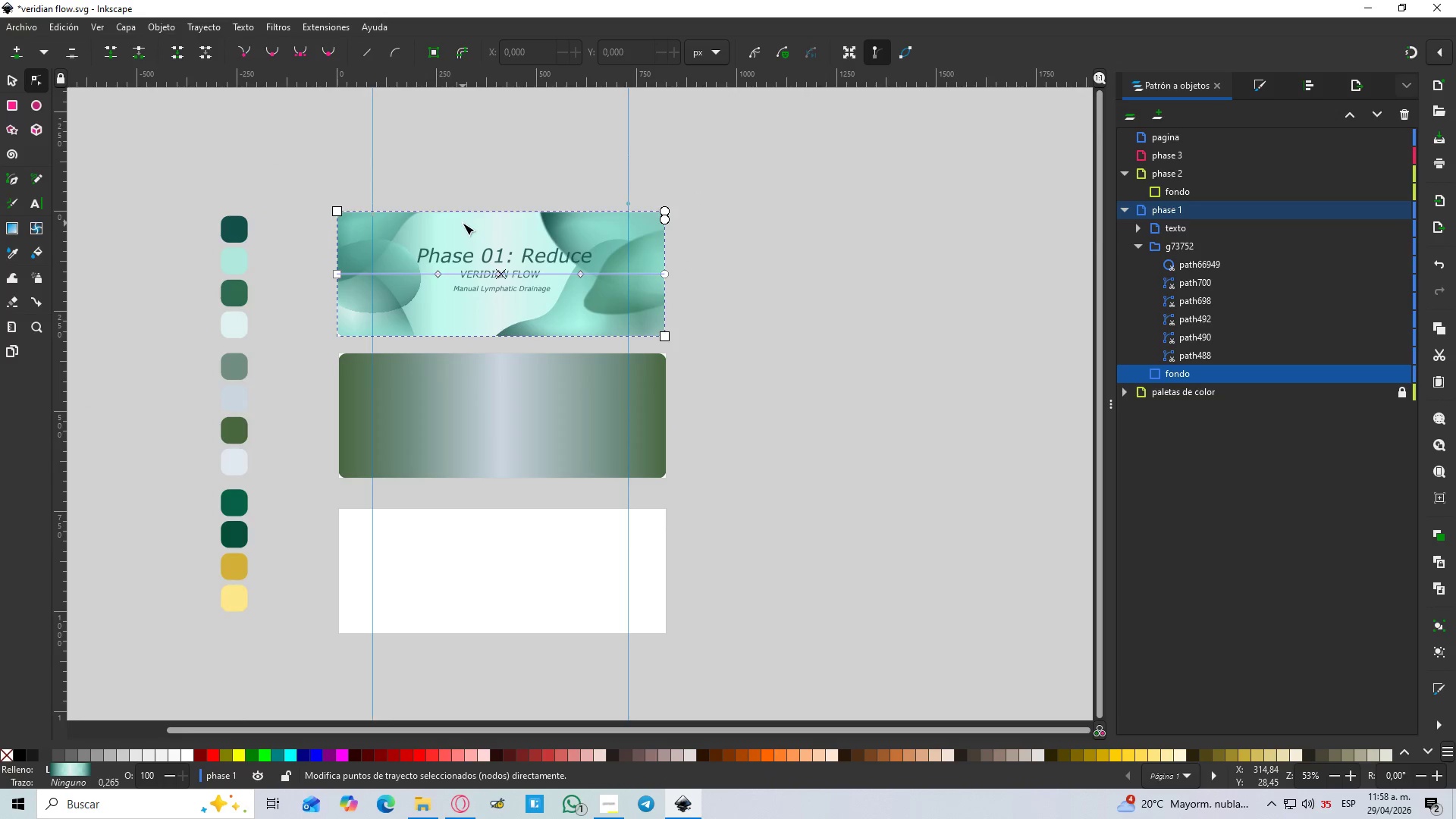 
double_click([463, 223])
 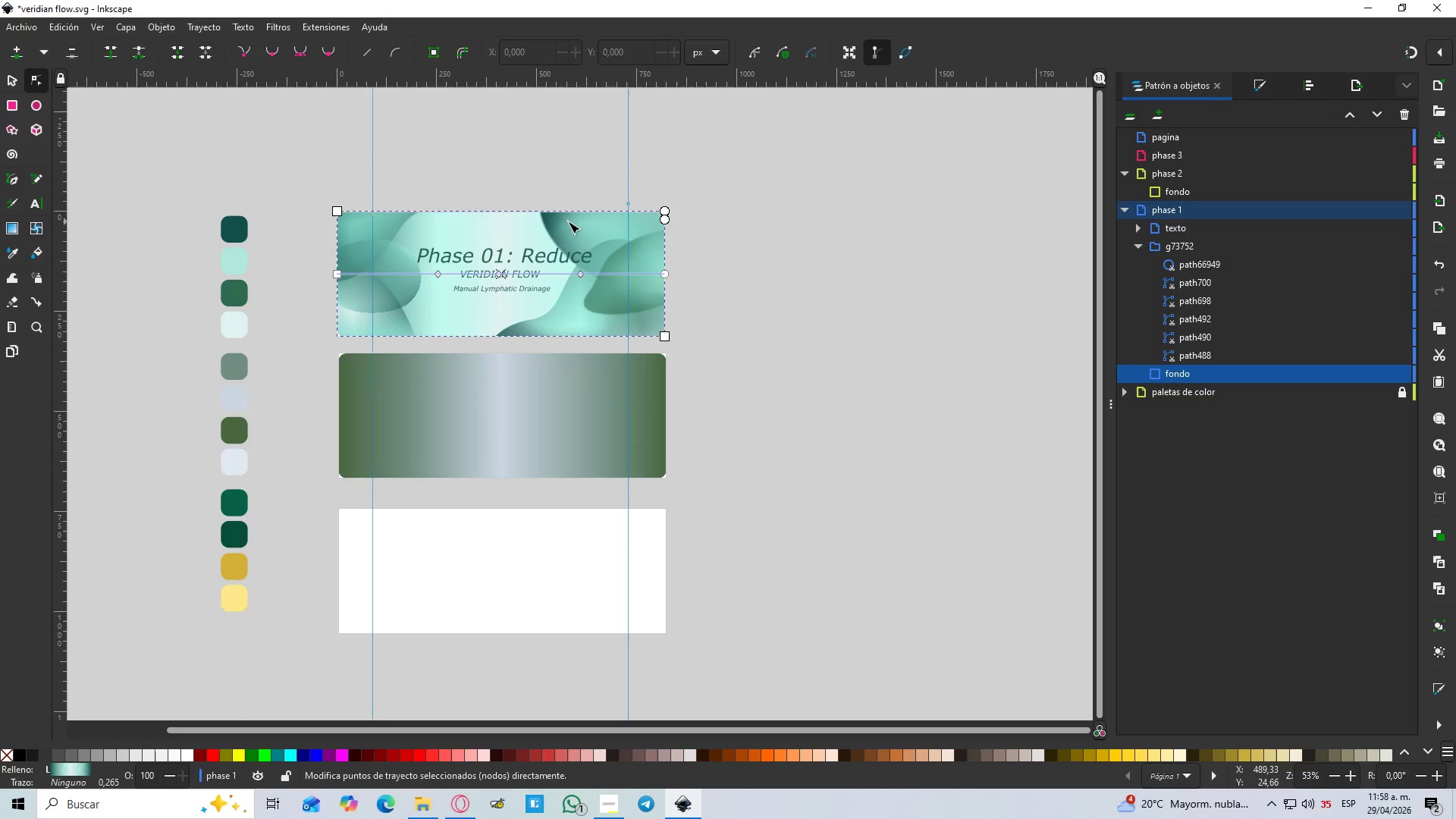 
hold_key(key=ControlLeft, duration=0.75)
scroll: coordinate [688, 189], scroll_direction: up, amount: 5.0
 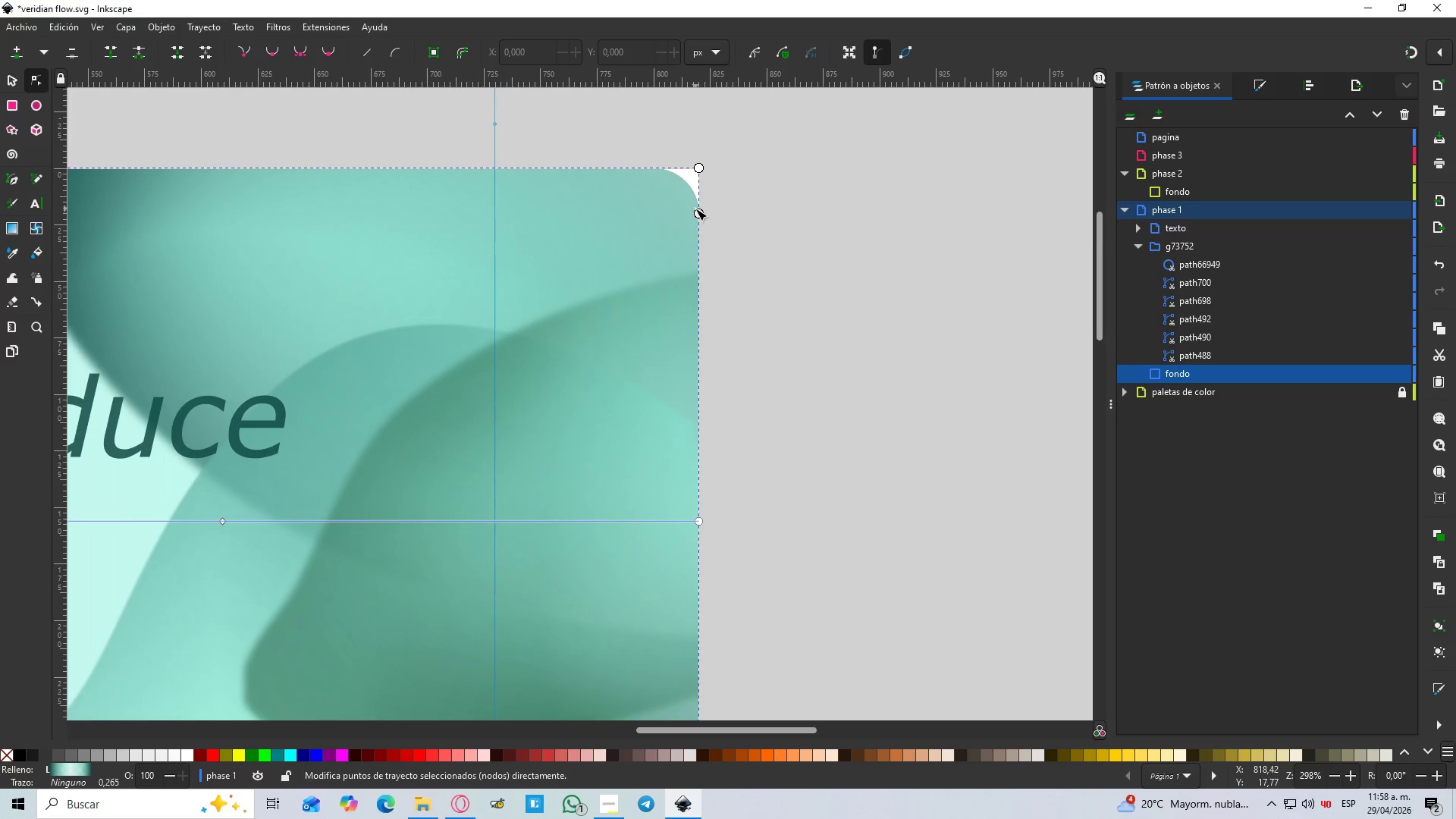 
left_click_drag(start_coordinate=[695, 213], to_coordinate=[704, 129])
 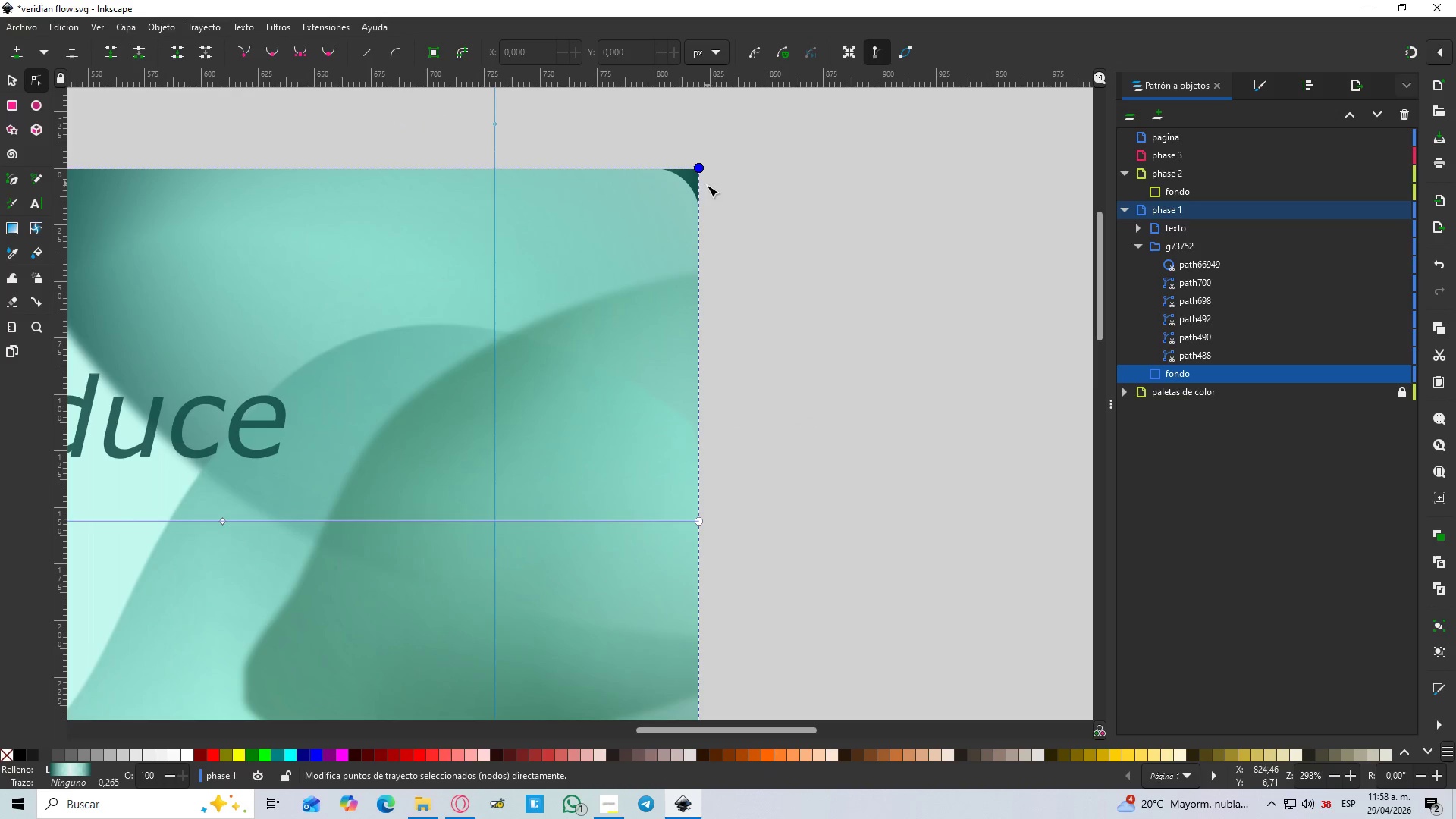 
hold_key(key=ControlLeft, duration=1.5)
scroll: coordinate [698, 160], scroll_direction: up, amount: 3.0
 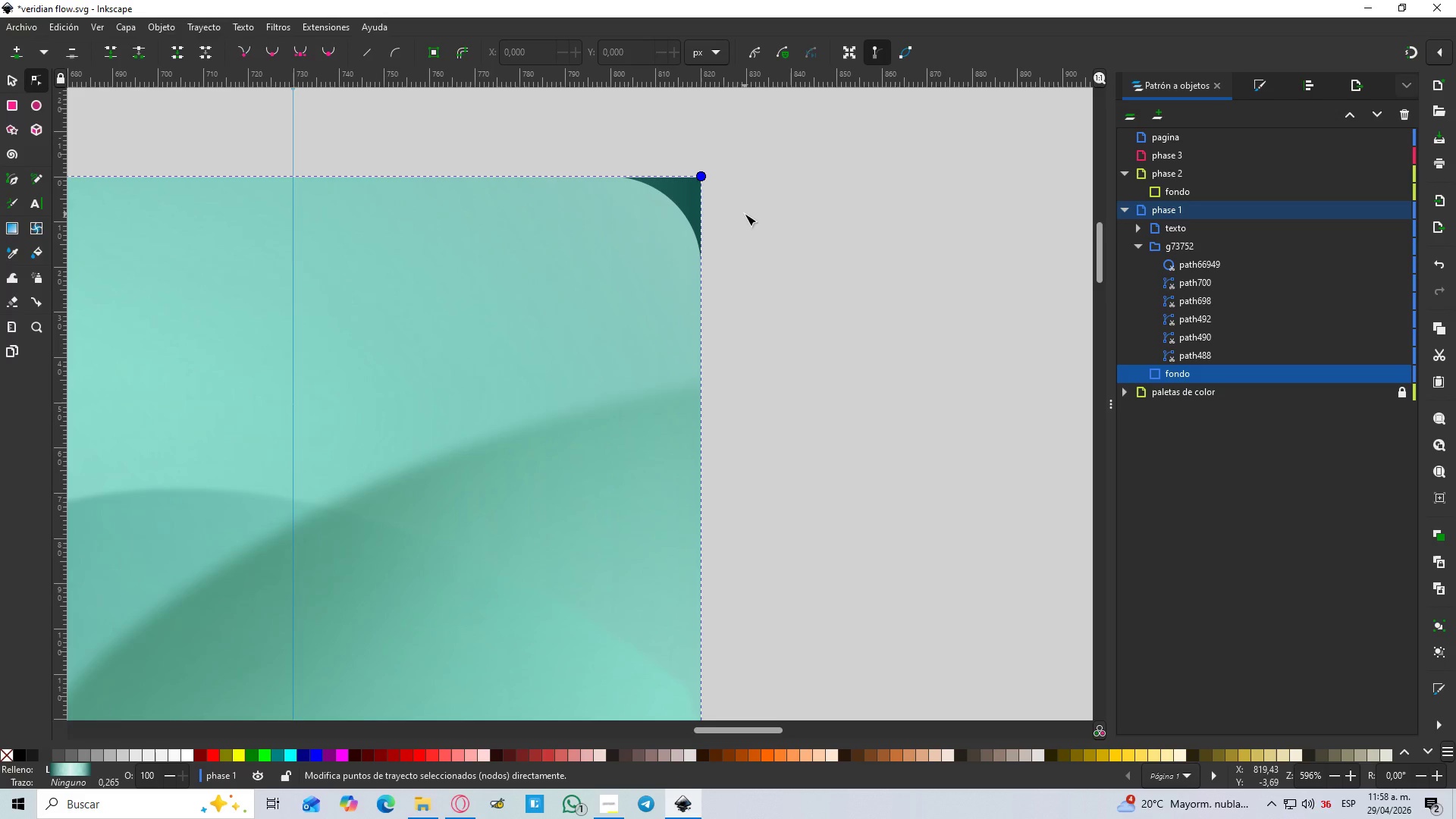 
hold_key(key=ControlLeft, duration=0.48)
 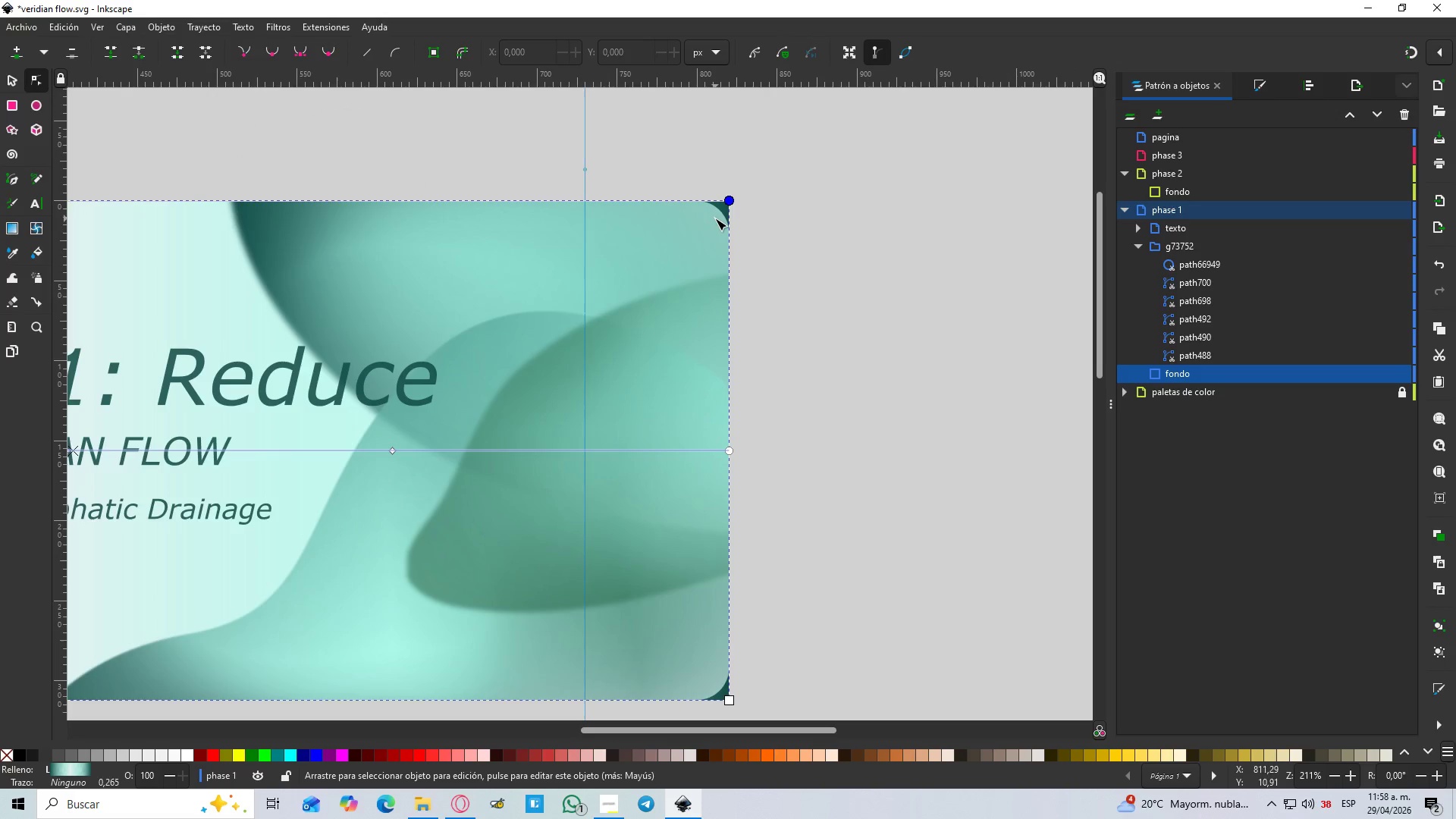 
scroll: coordinate [745, 214], scroll_direction: down, amount: 3.0
 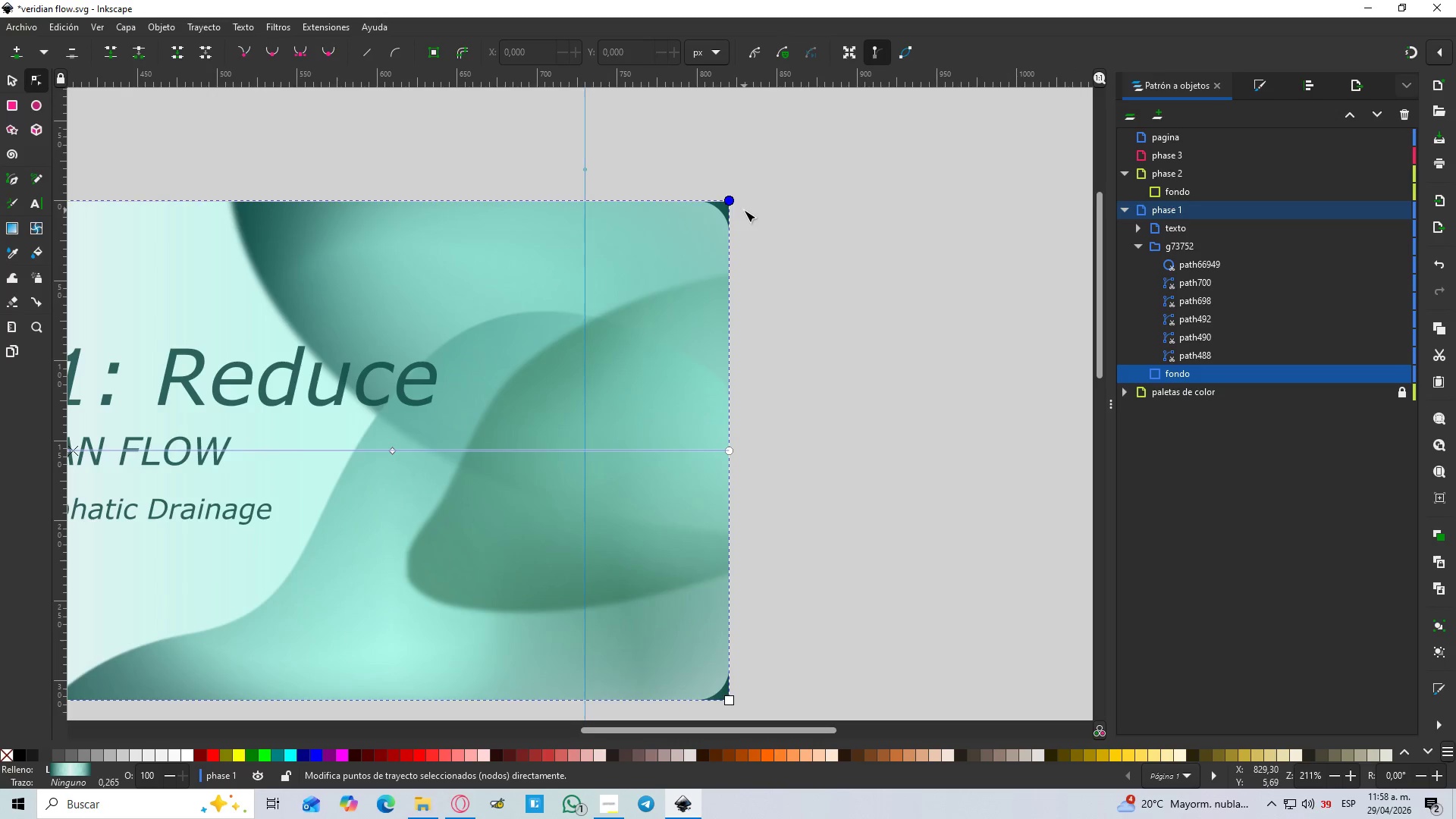 
key(Control+Z)
 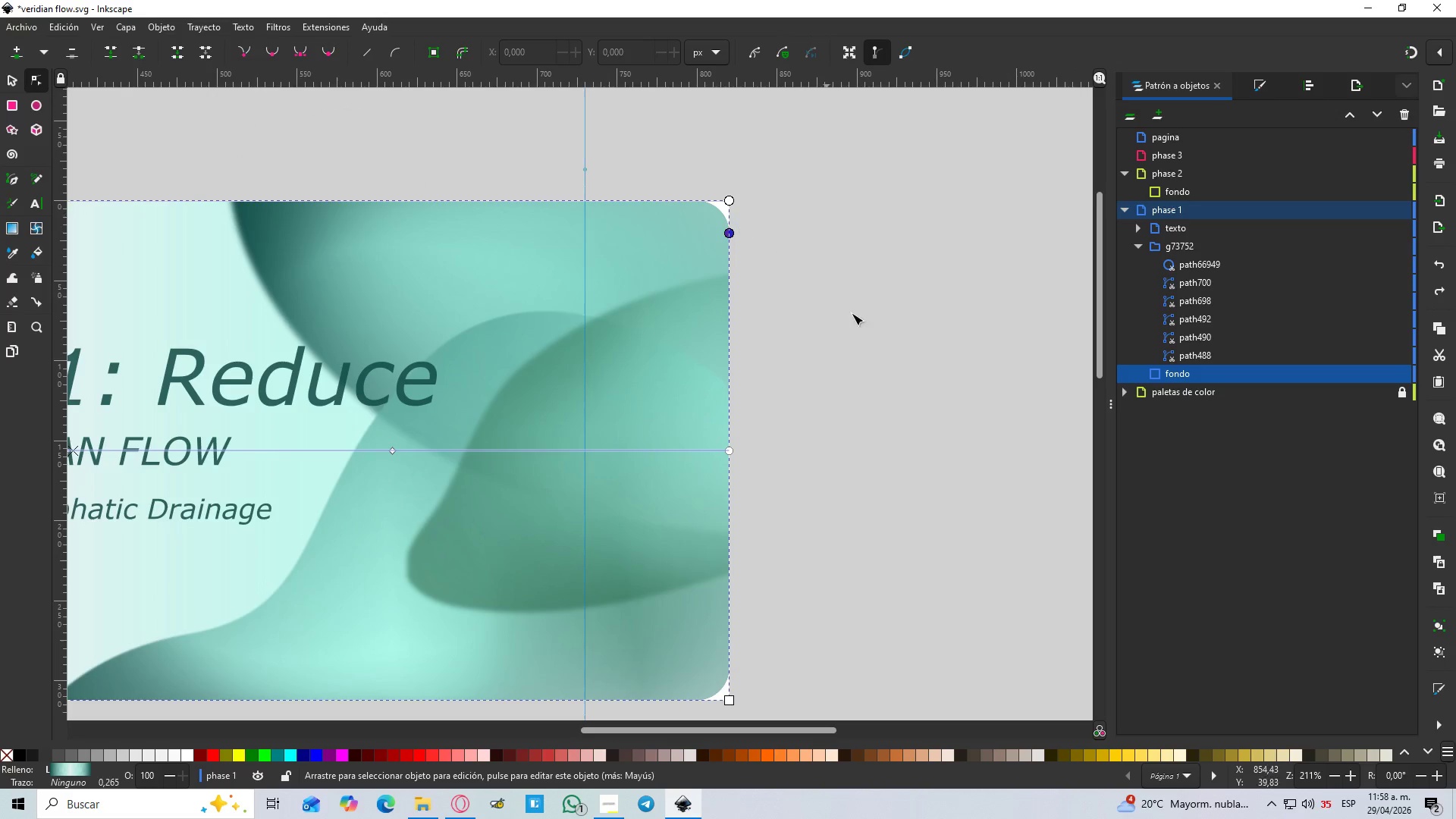 
left_click([896, 341])
 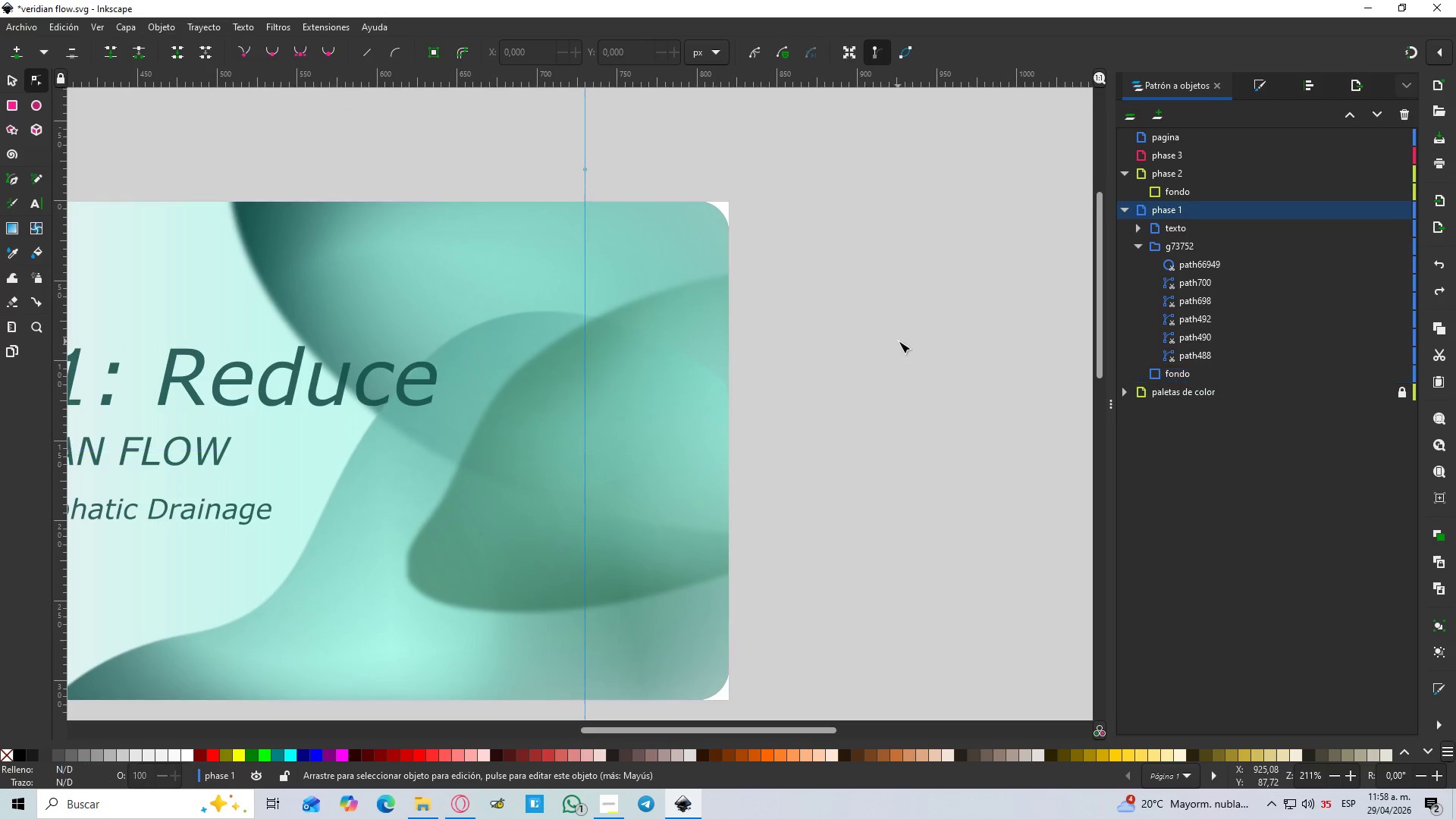 
hold_key(key=ControlLeft, duration=0.61)
scroll: coordinate [899, 338], scroll_direction: down, amount: 4.0
 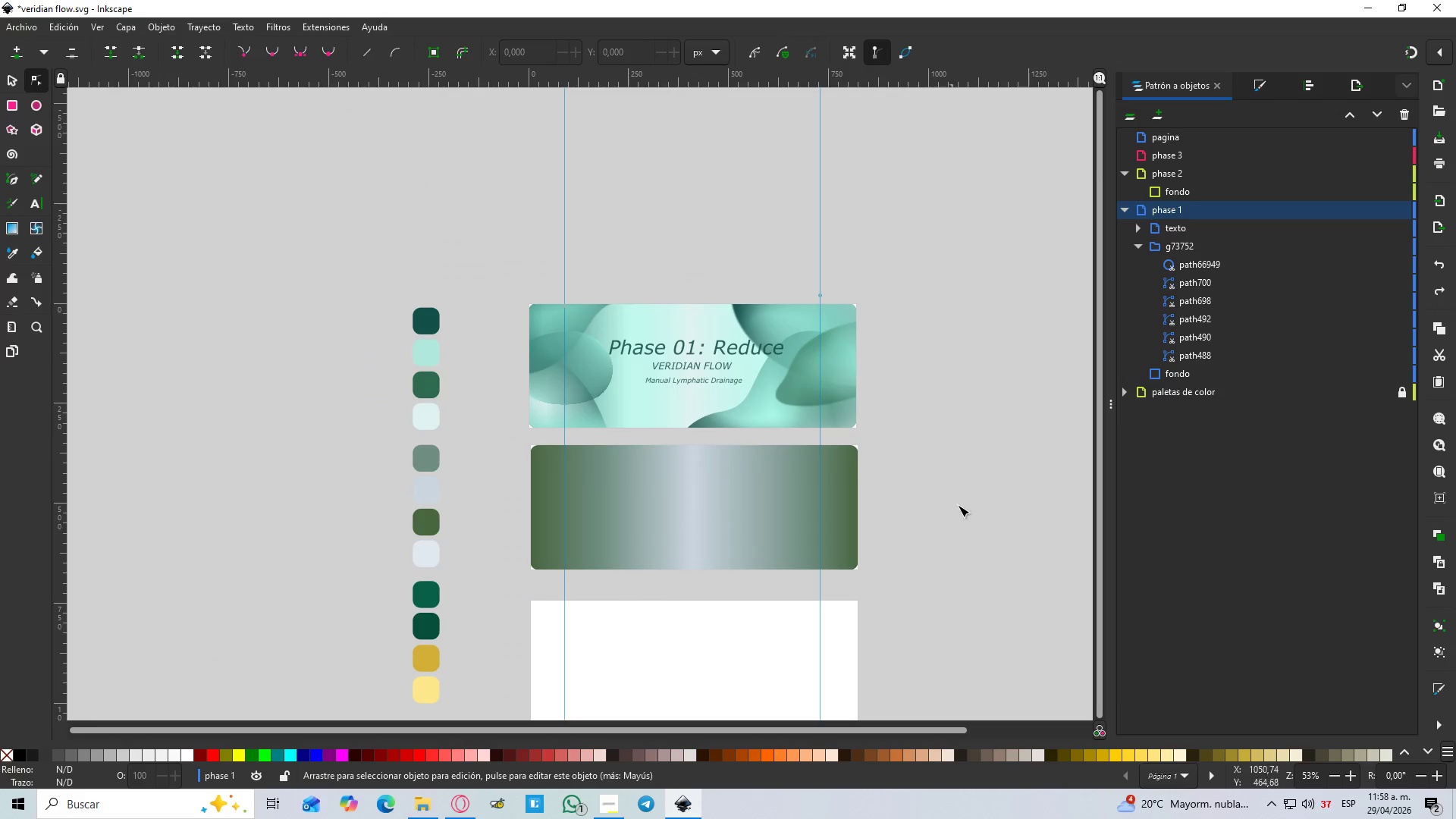 
hold_key(key=Space, duration=0.48)
 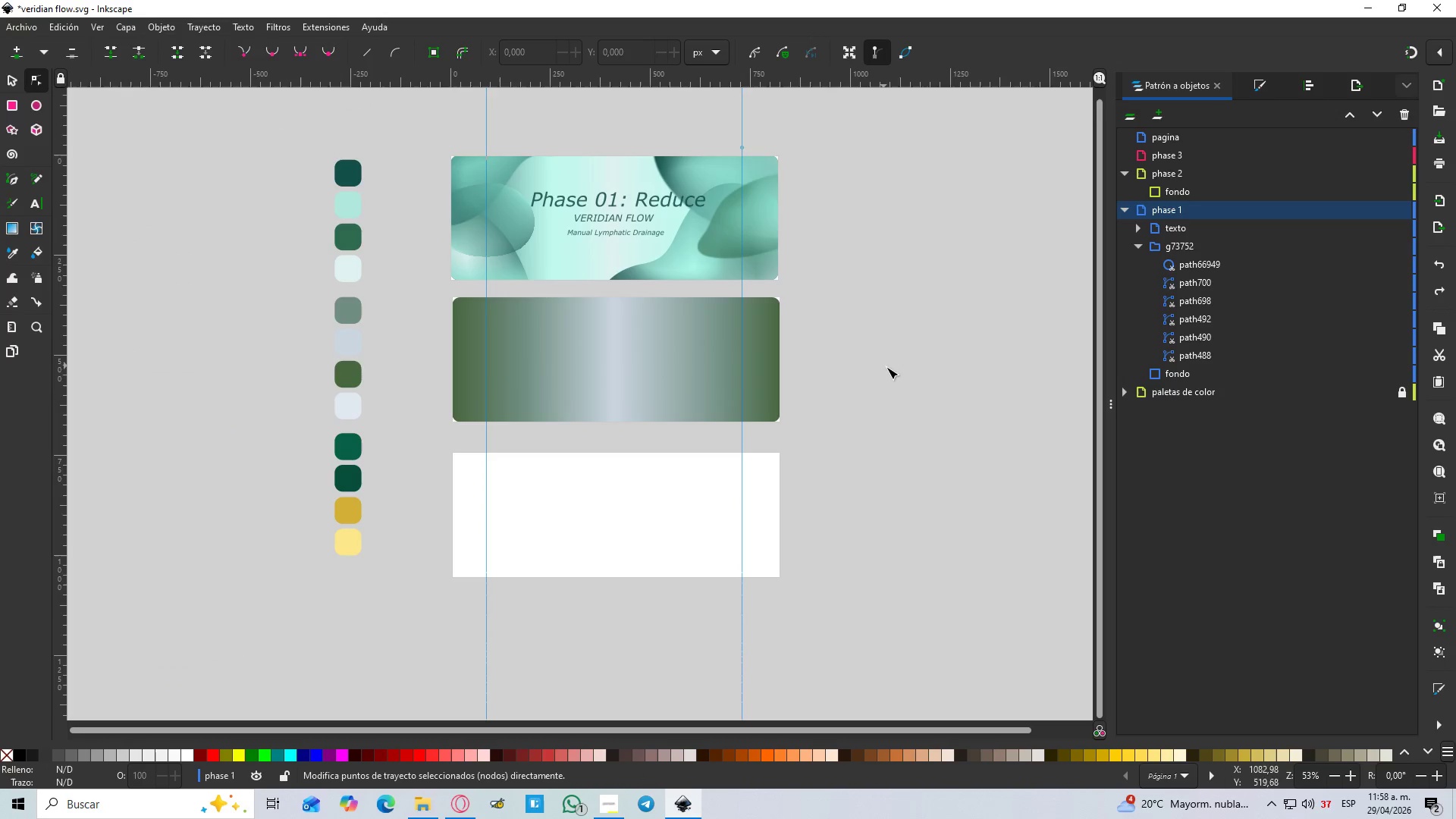 
left_click([886, 367])
 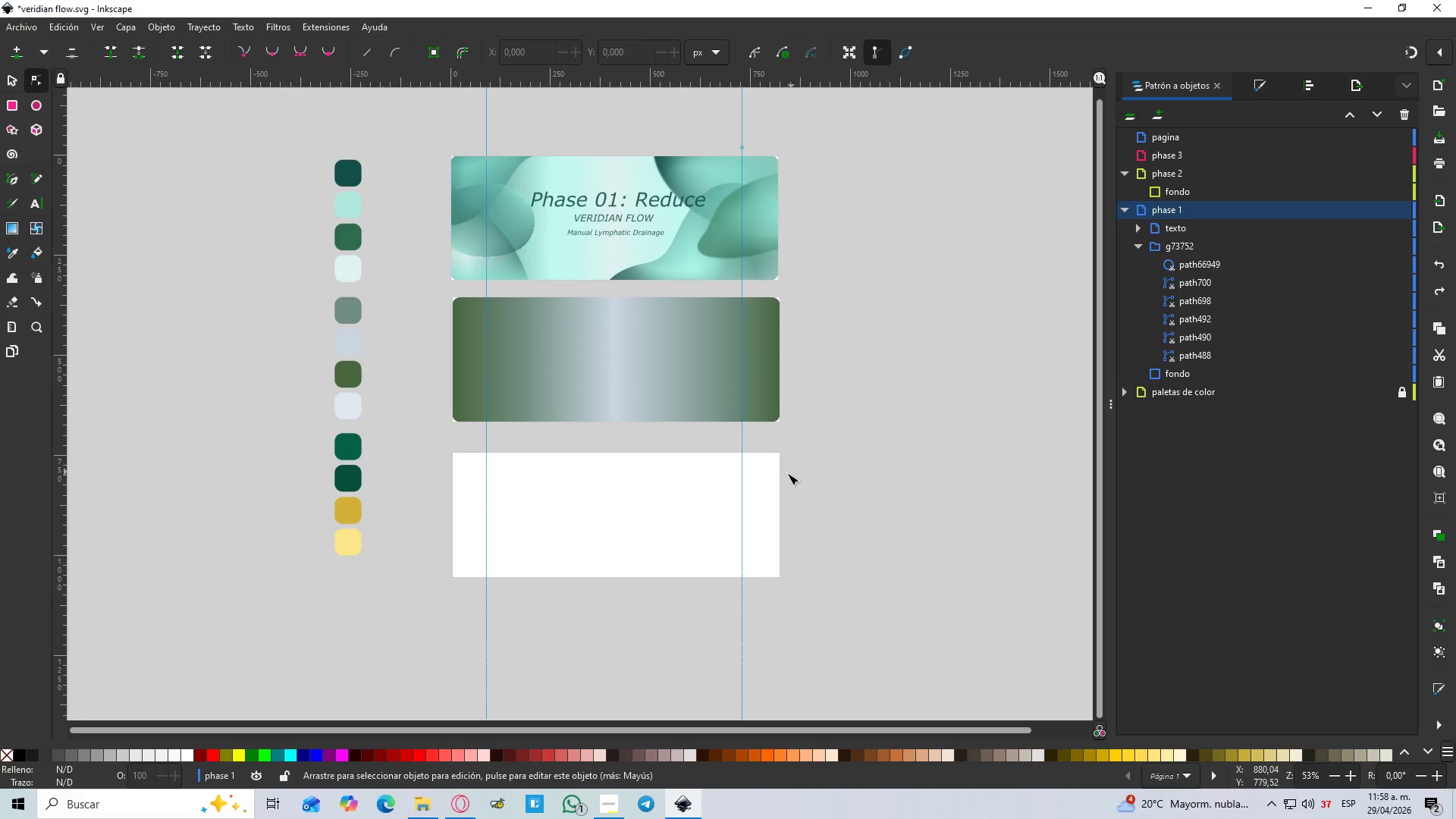 
hold_key(key=ControlLeft, duration=1.5)
scroll: coordinate [786, 463], scroll_direction: up, amount: 3.0
 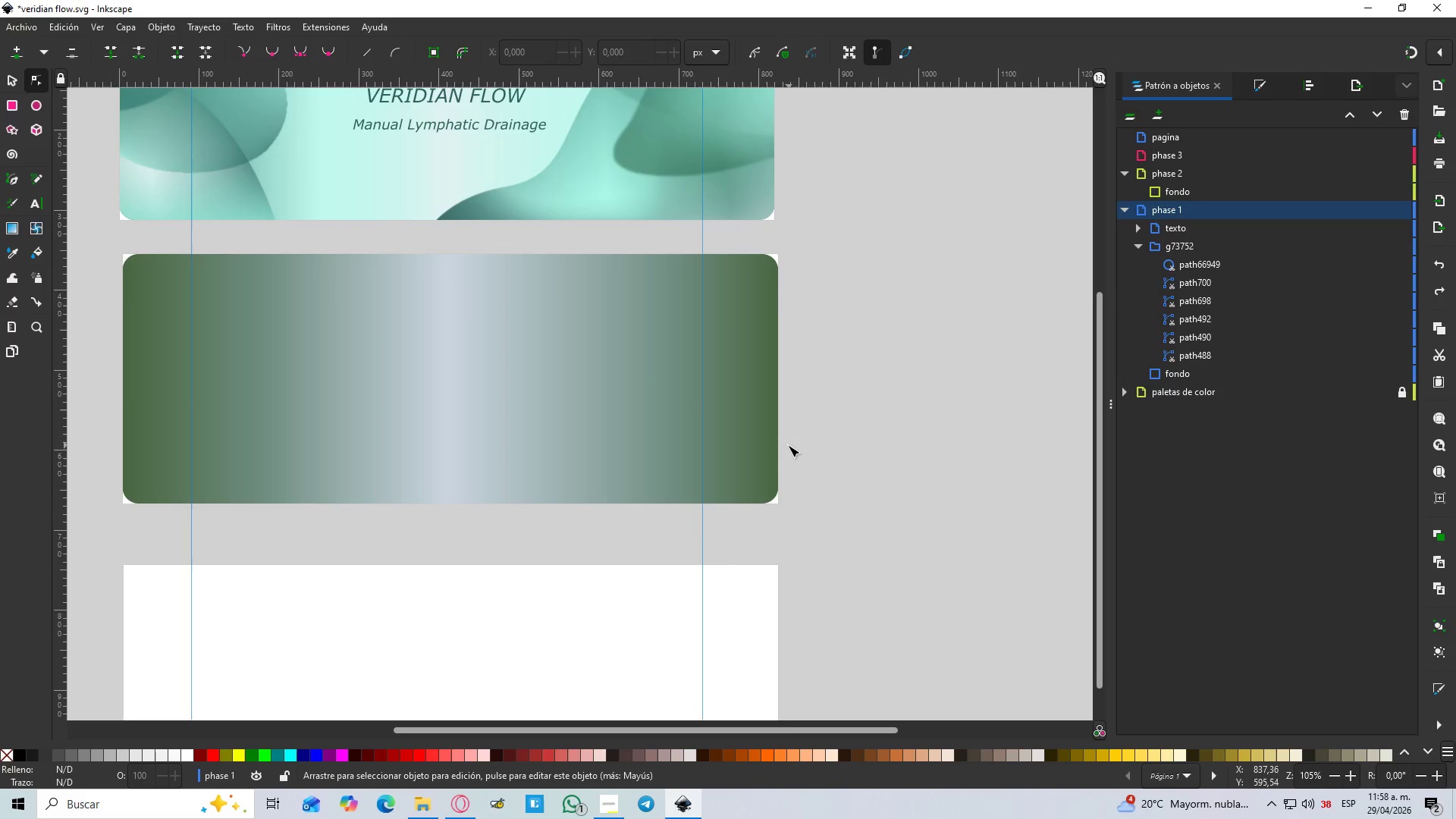 
key(Control+ControlLeft)
 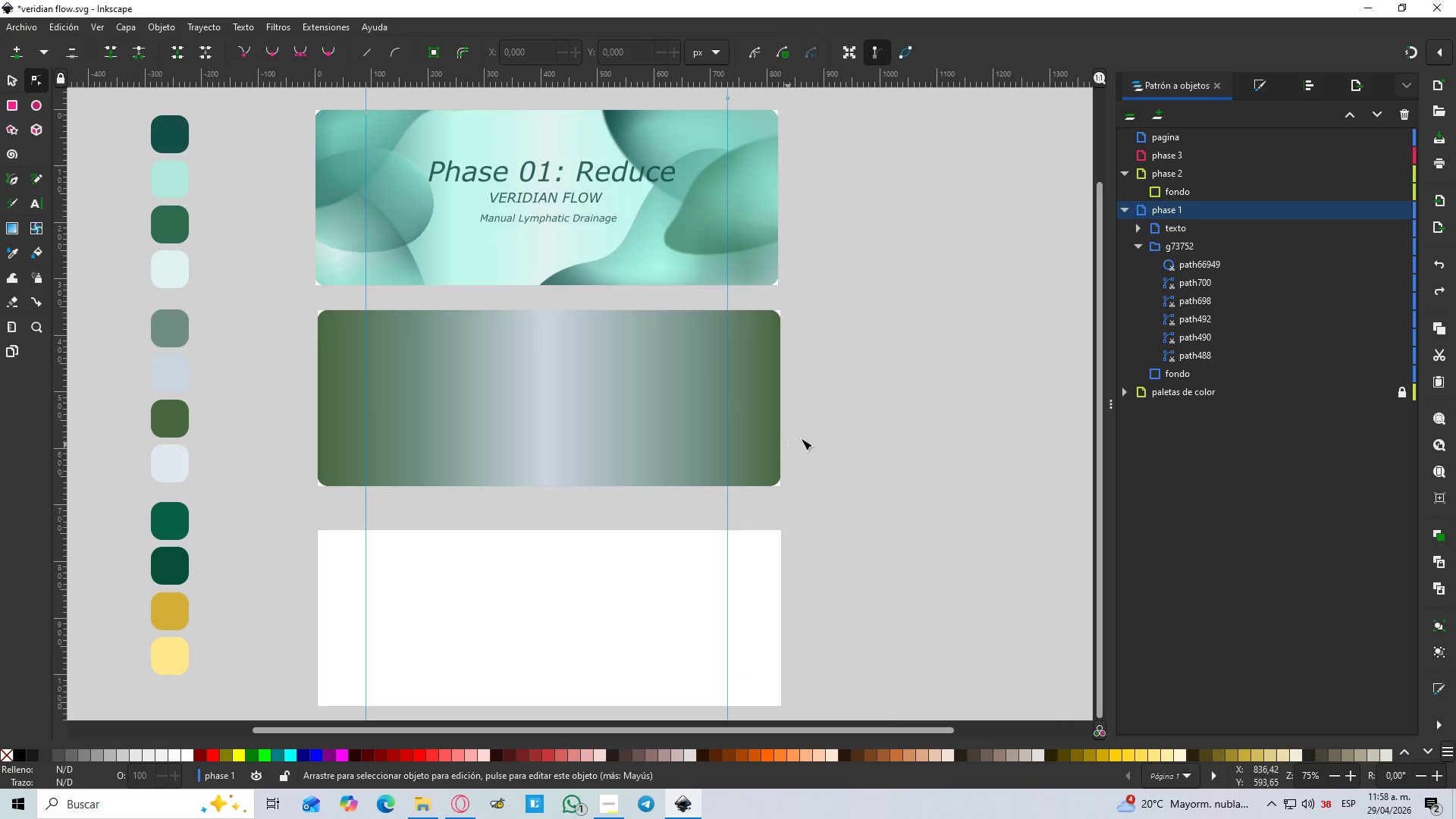 
key(Control+ControlLeft)
 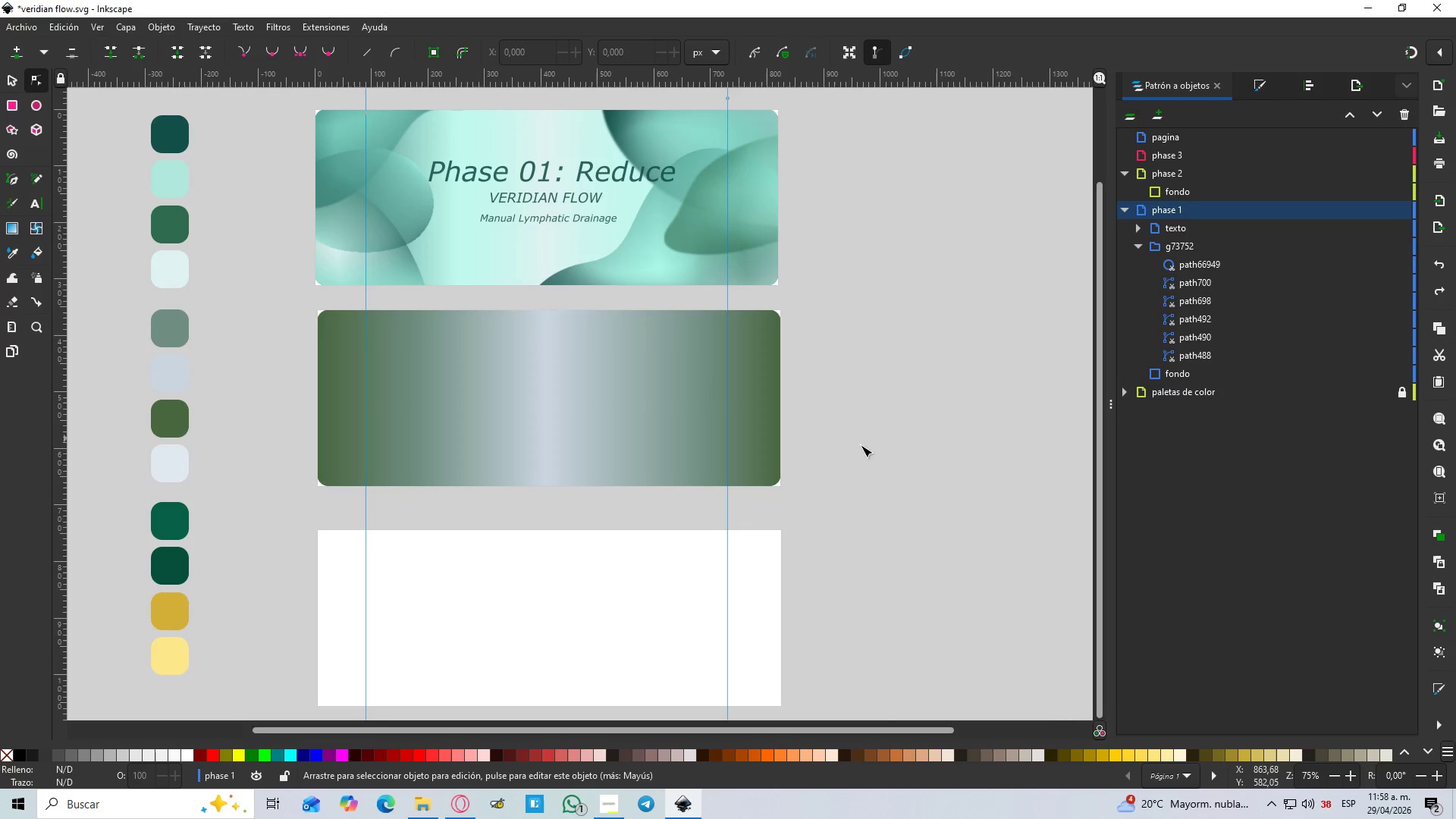 
key(Control+ControlLeft)
 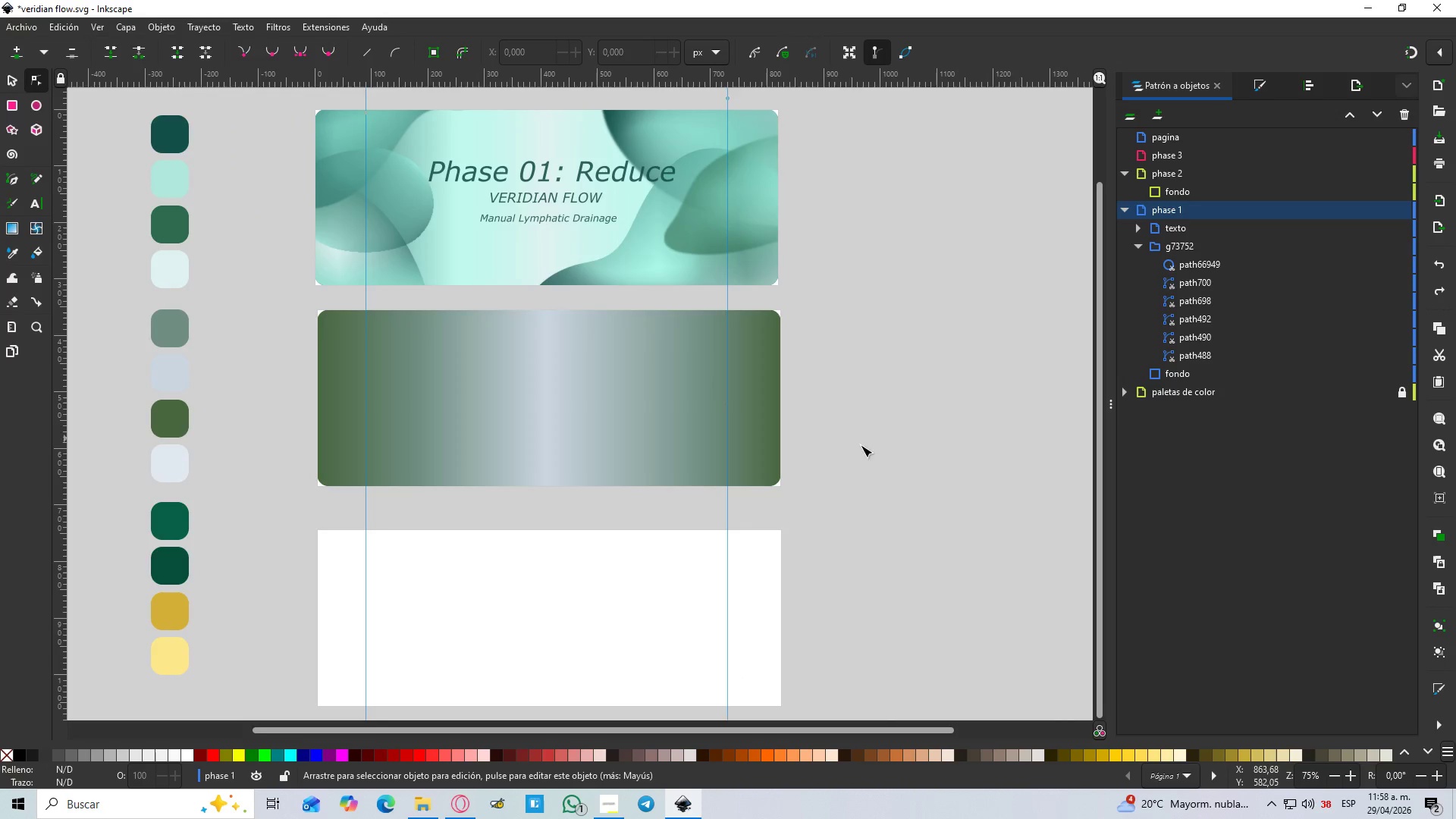 
key(Control+ControlLeft)
 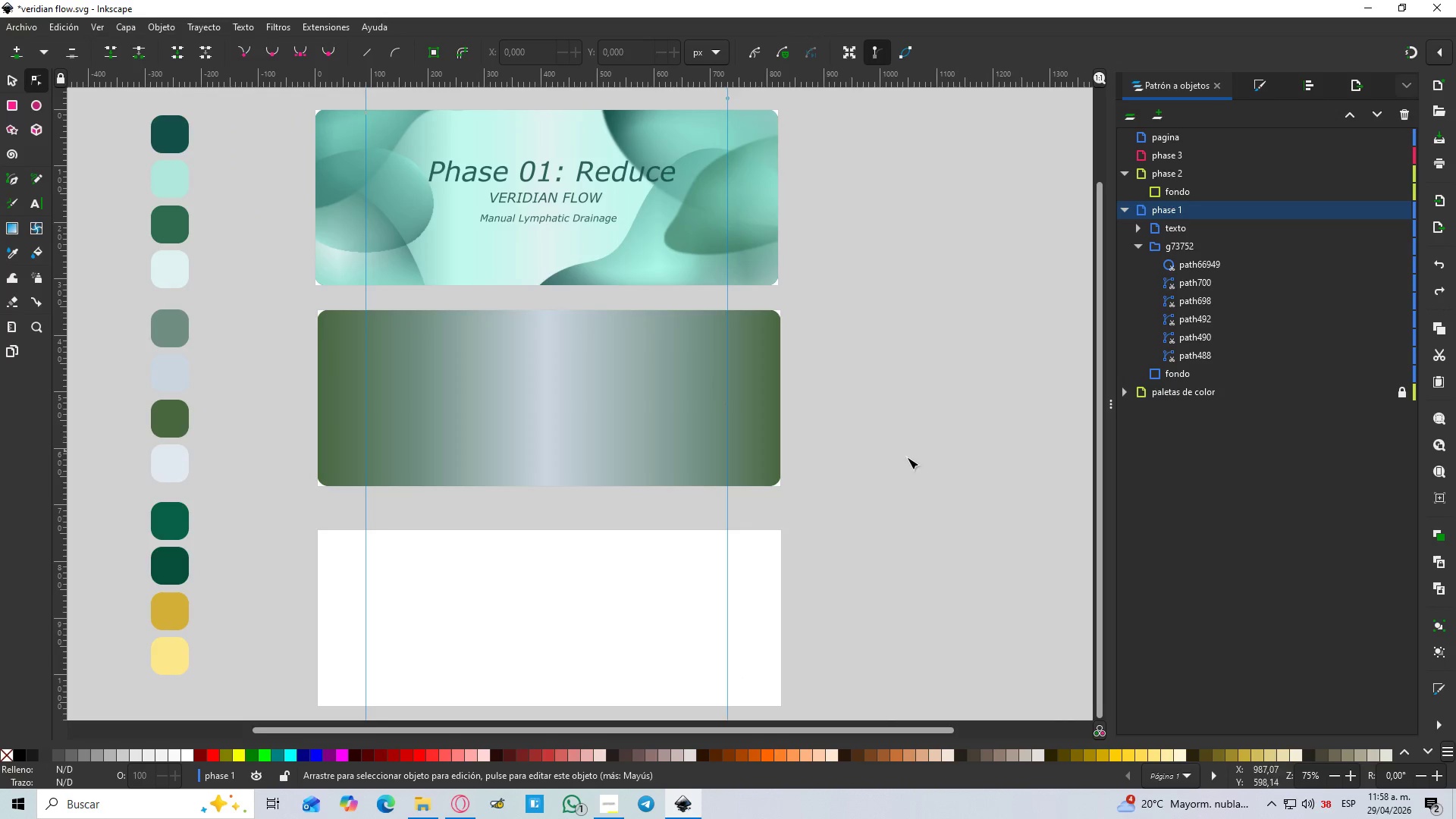 
left_click([909, 459])
 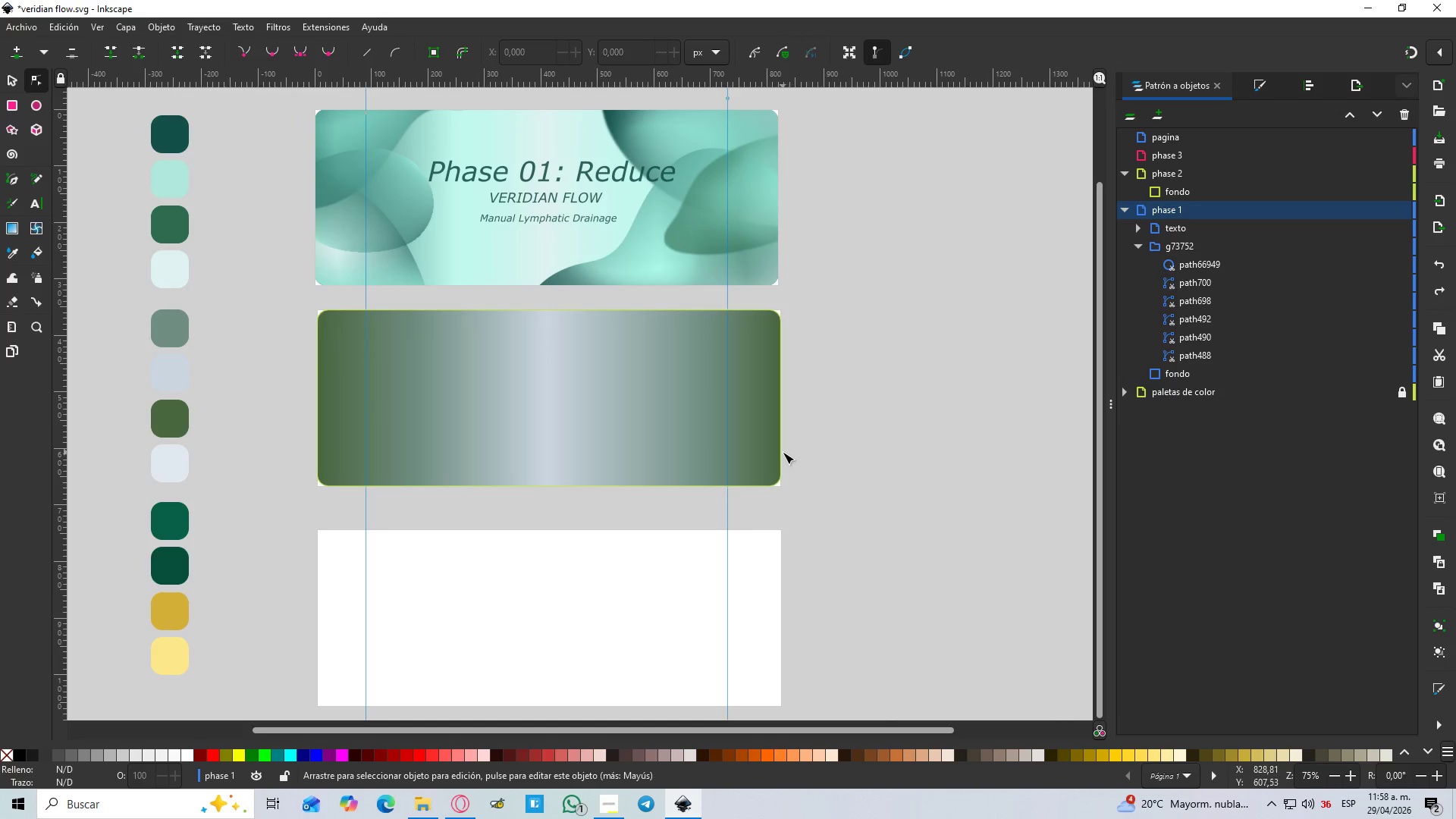 
scroll: coordinate [788, 445], scroll_direction: down, amount: 1.0
 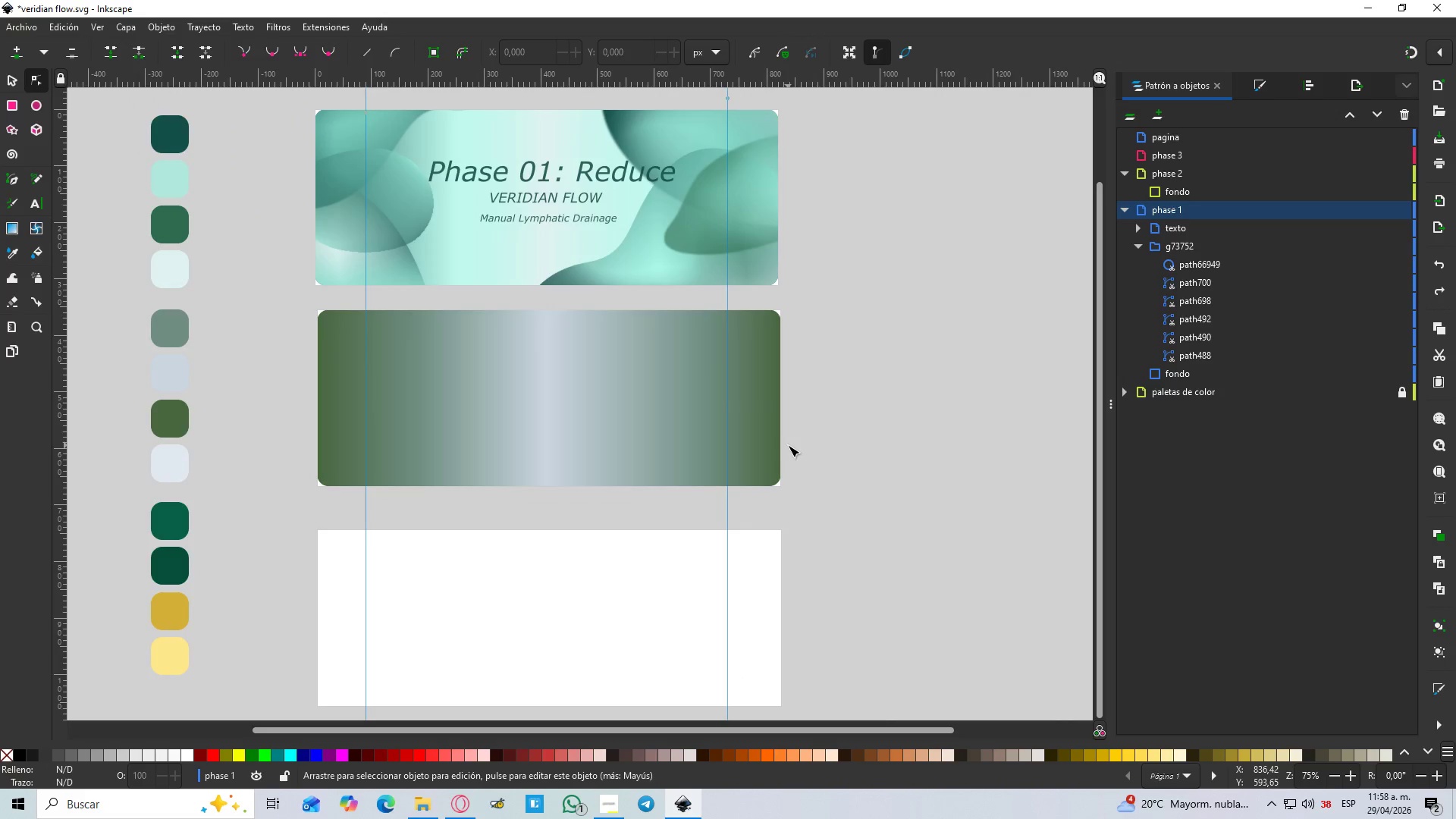 
hold_key(key=ControlLeft, duration=1.5)
scroll: coordinate [747, 430], scroll_direction: down, amount: 2.0
 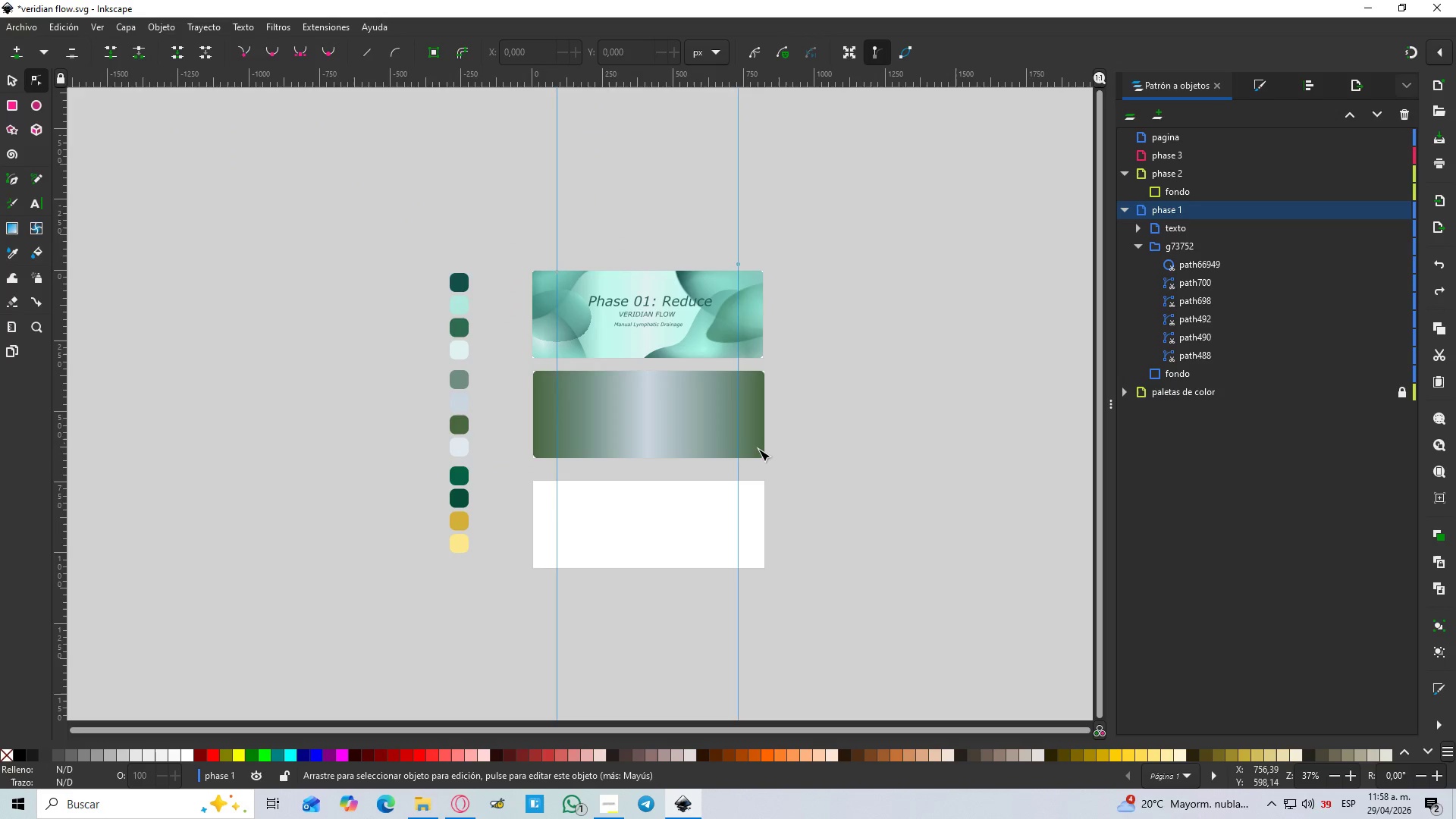 
key(Control+ControlLeft)
 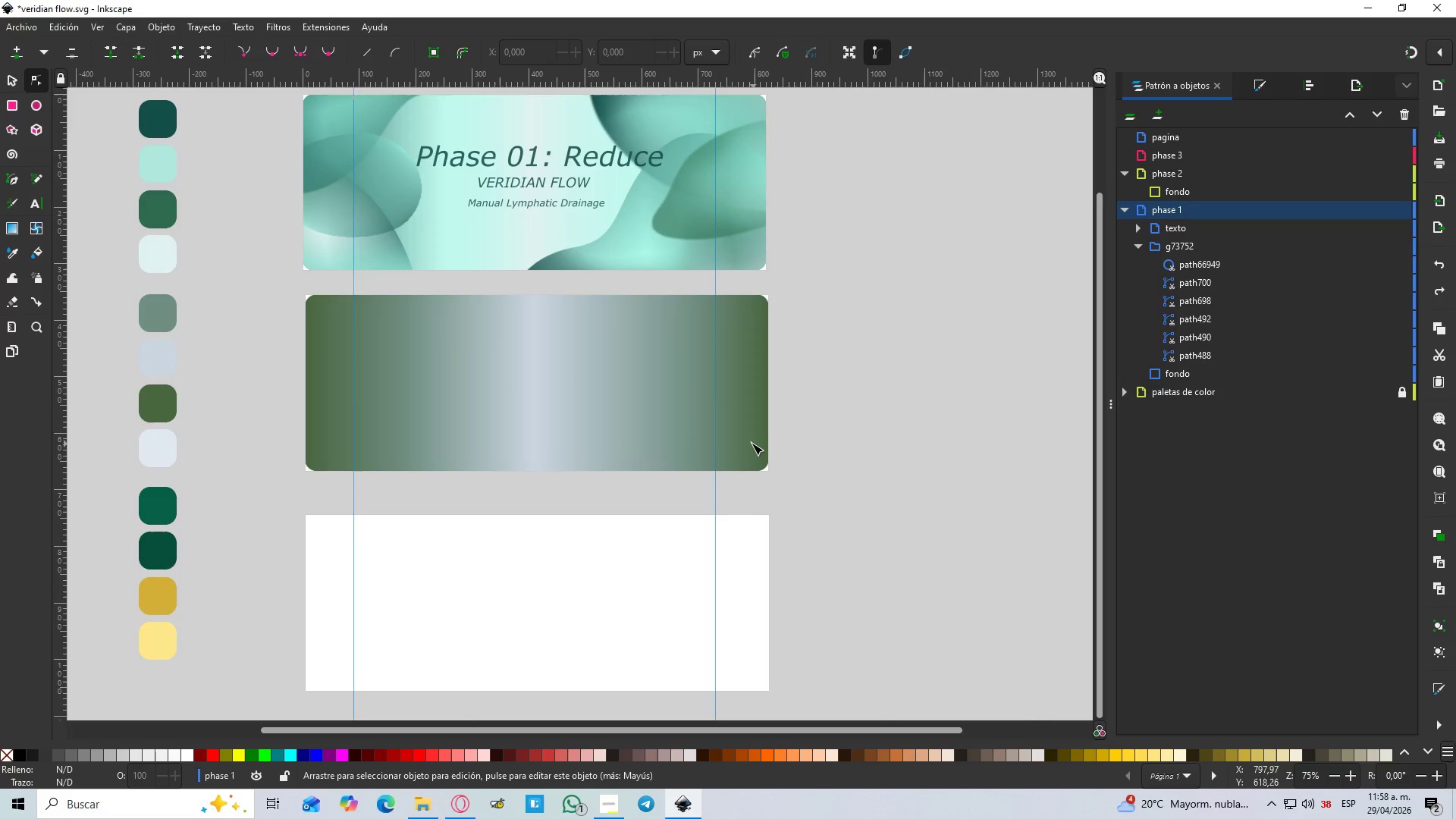 
key(Control+ControlLeft)
 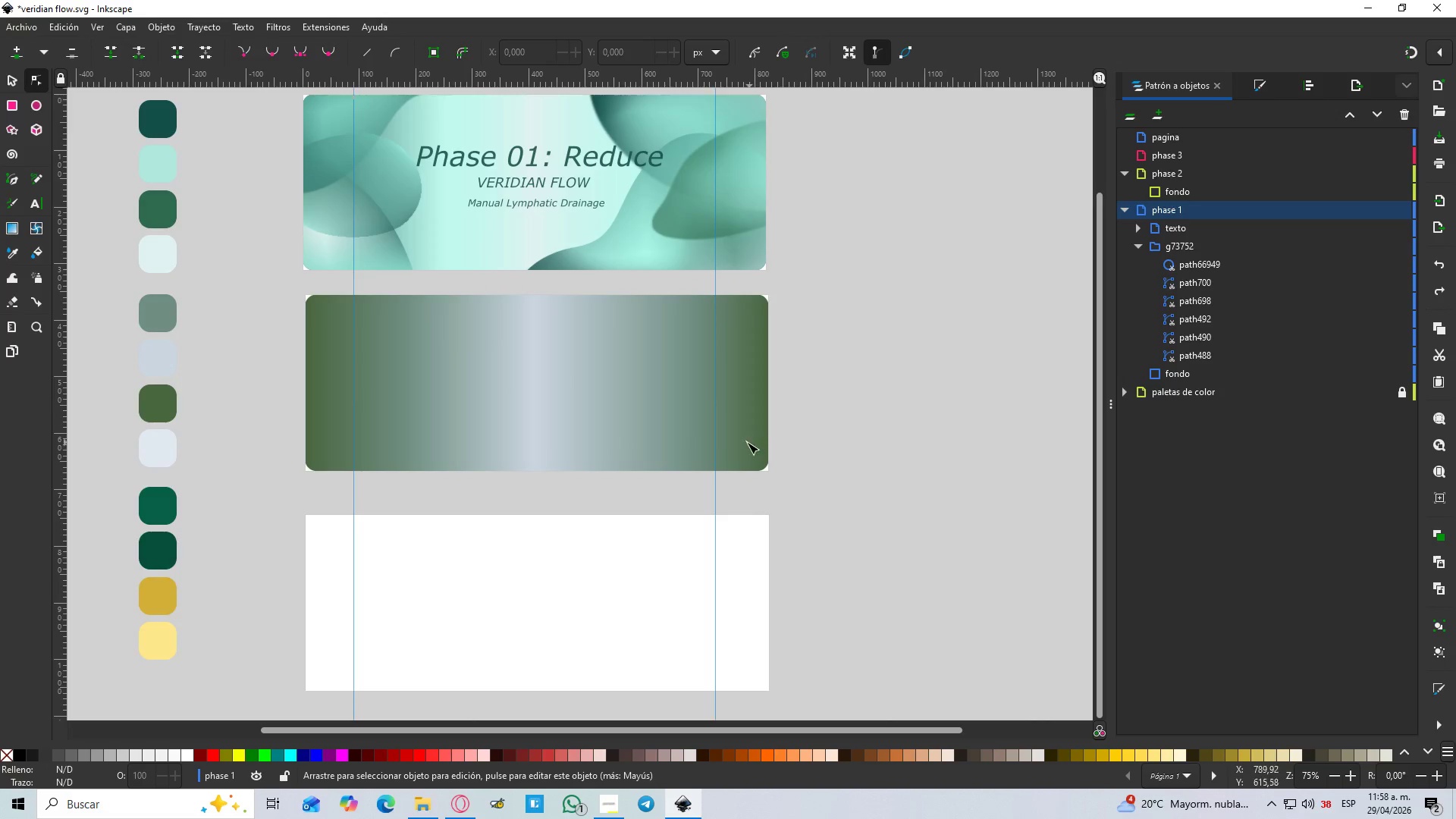 
key(Control+ControlLeft)
 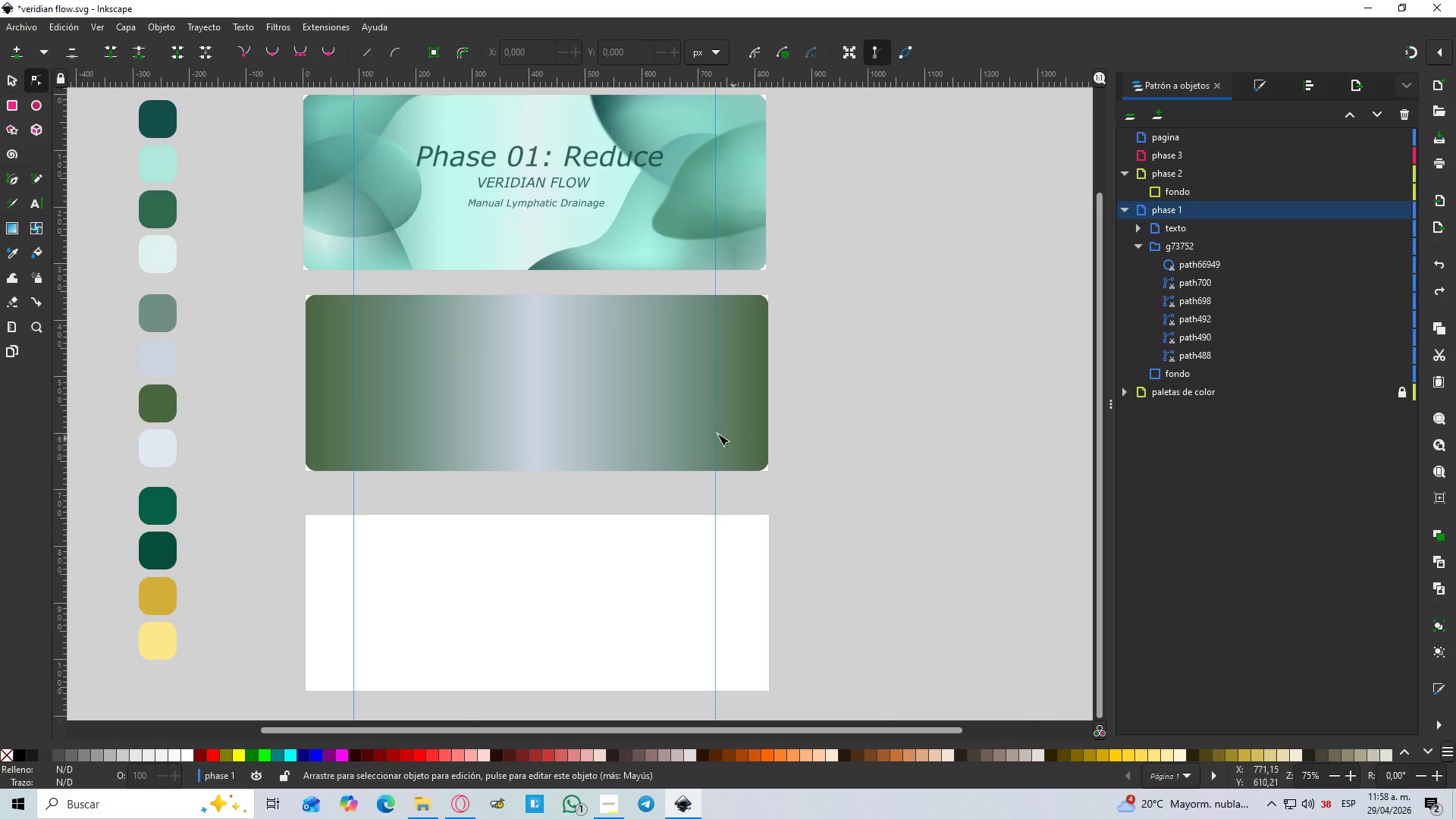 
key(Control+ControlLeft)
 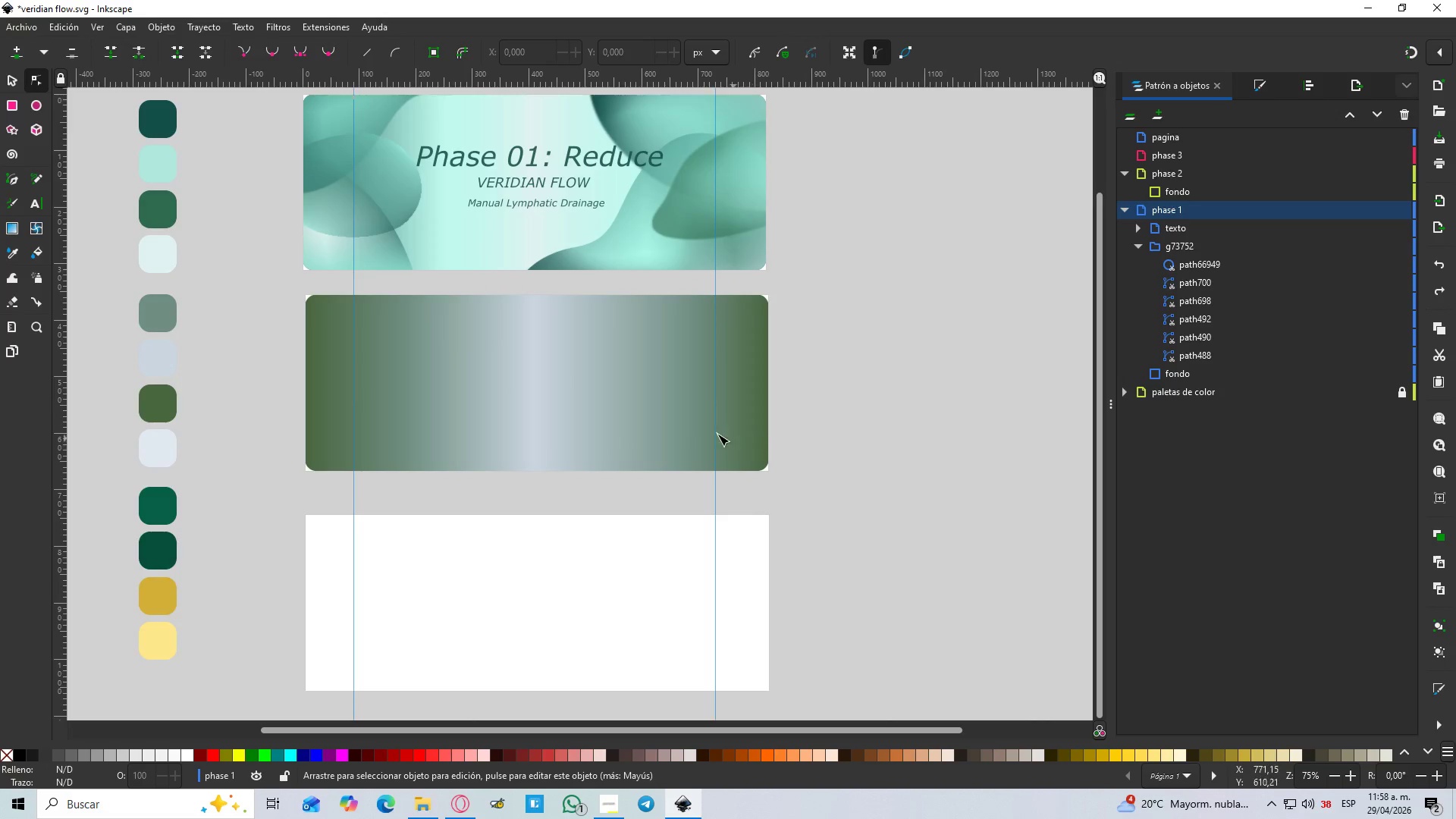 
hold_key(key=ControlLeft, duration=1.5)
 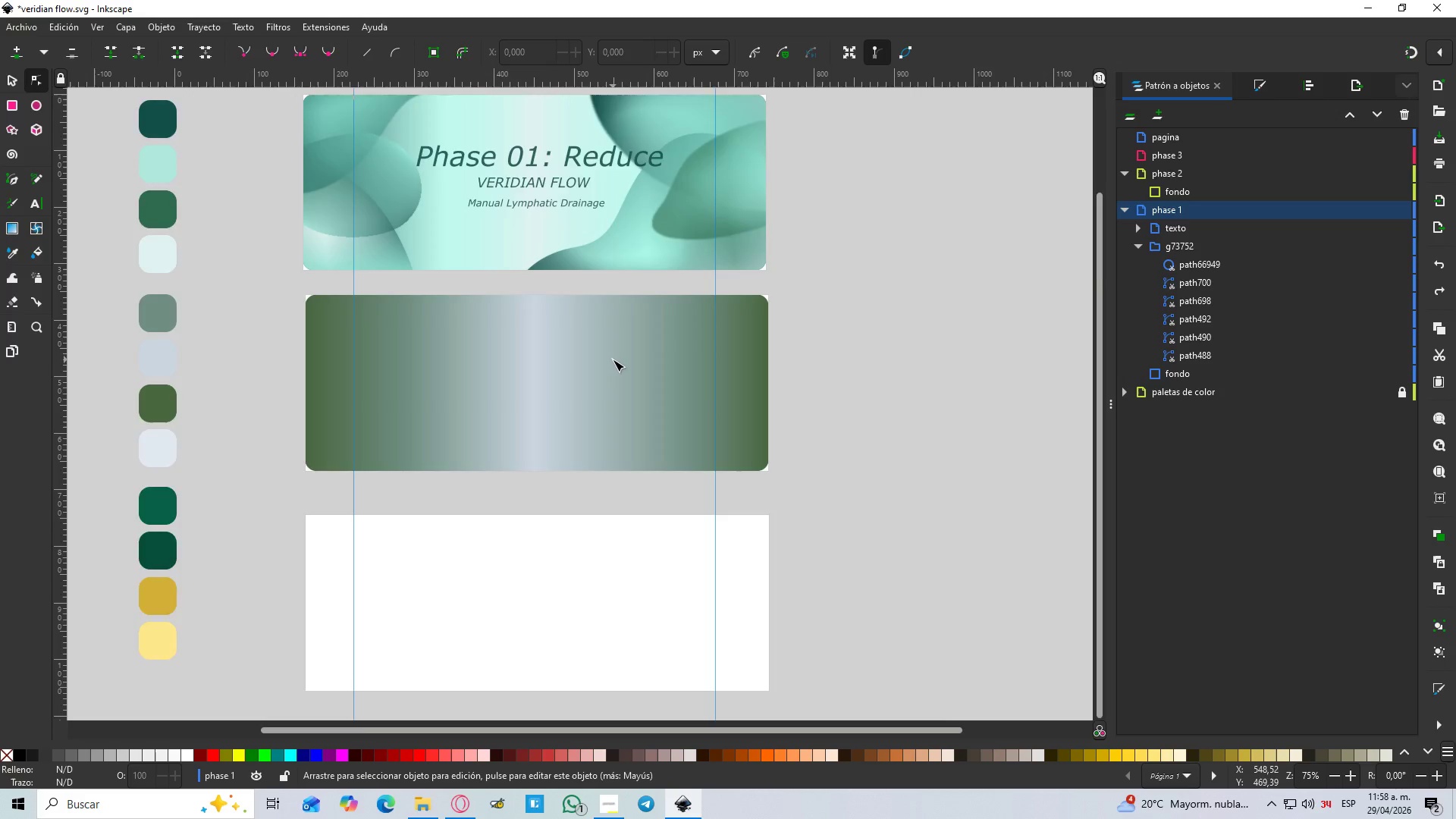 
scroll: coordinate [761, 446], scroll_direction: up, amount: 2.0
 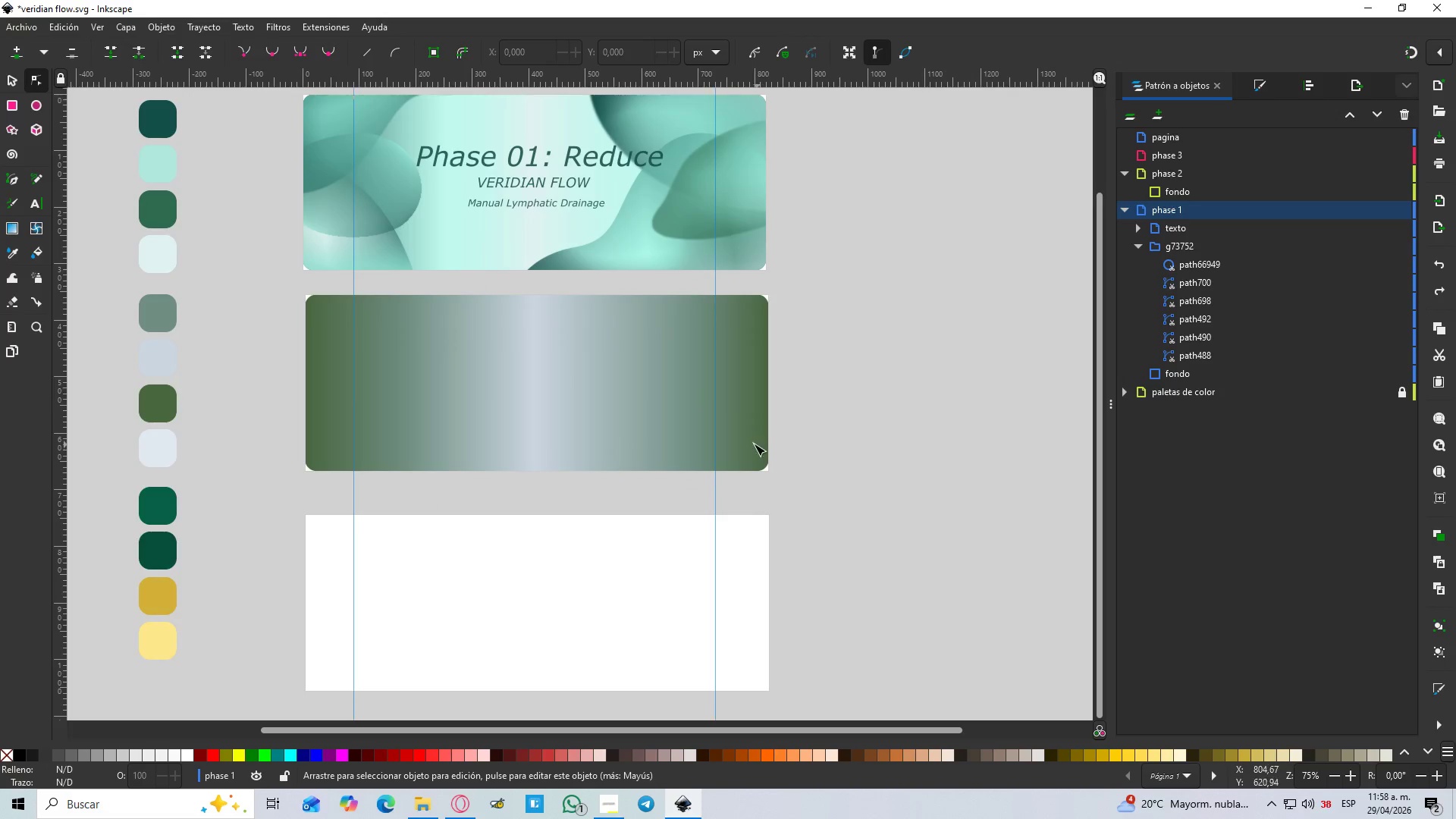 
hold_key(key=ControlLeft, duration=1.25)
scroll: coordinate [613, 359], scroll_direction: up, amount: 1.0
 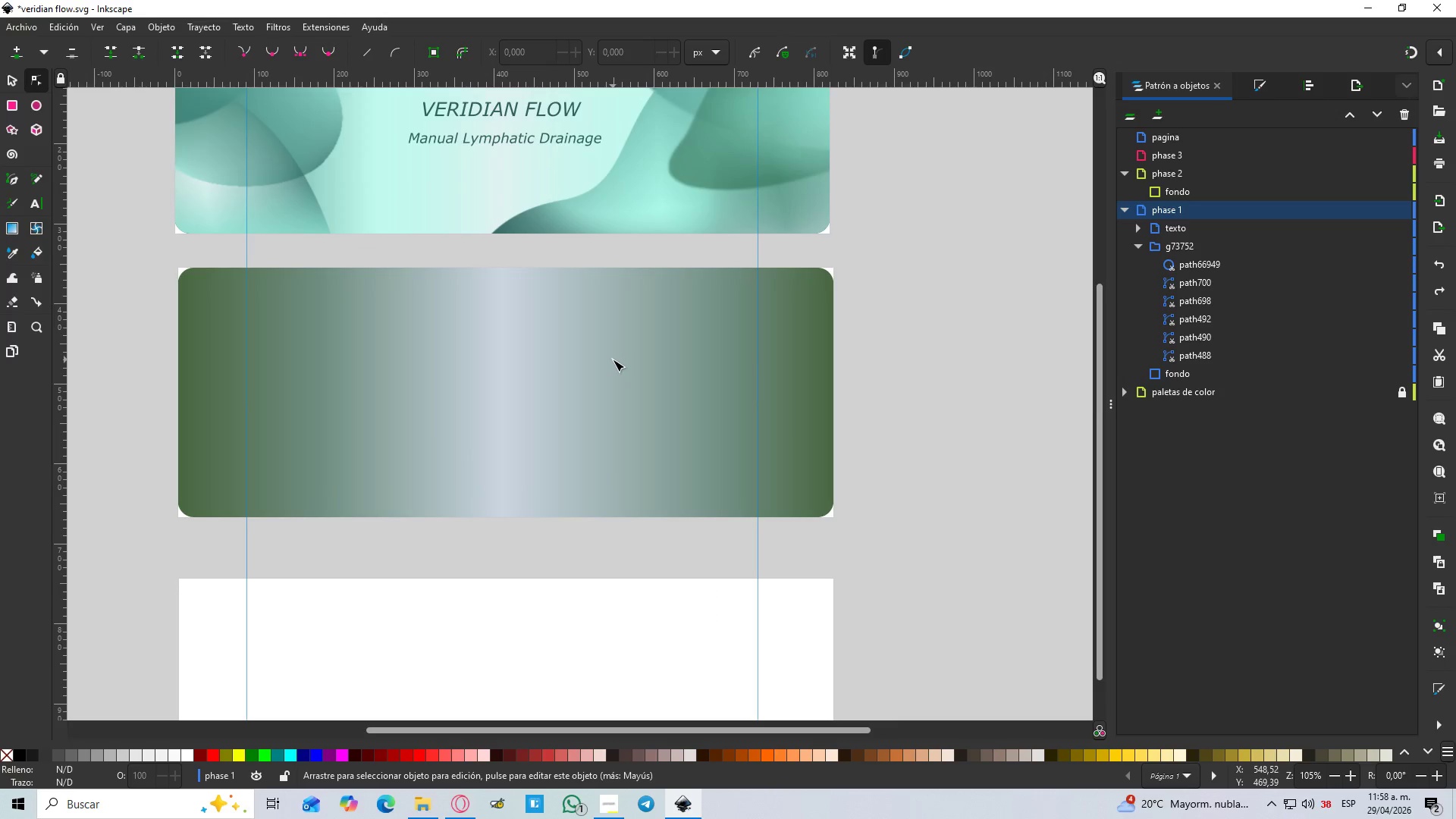 
key(Alt+Tab)